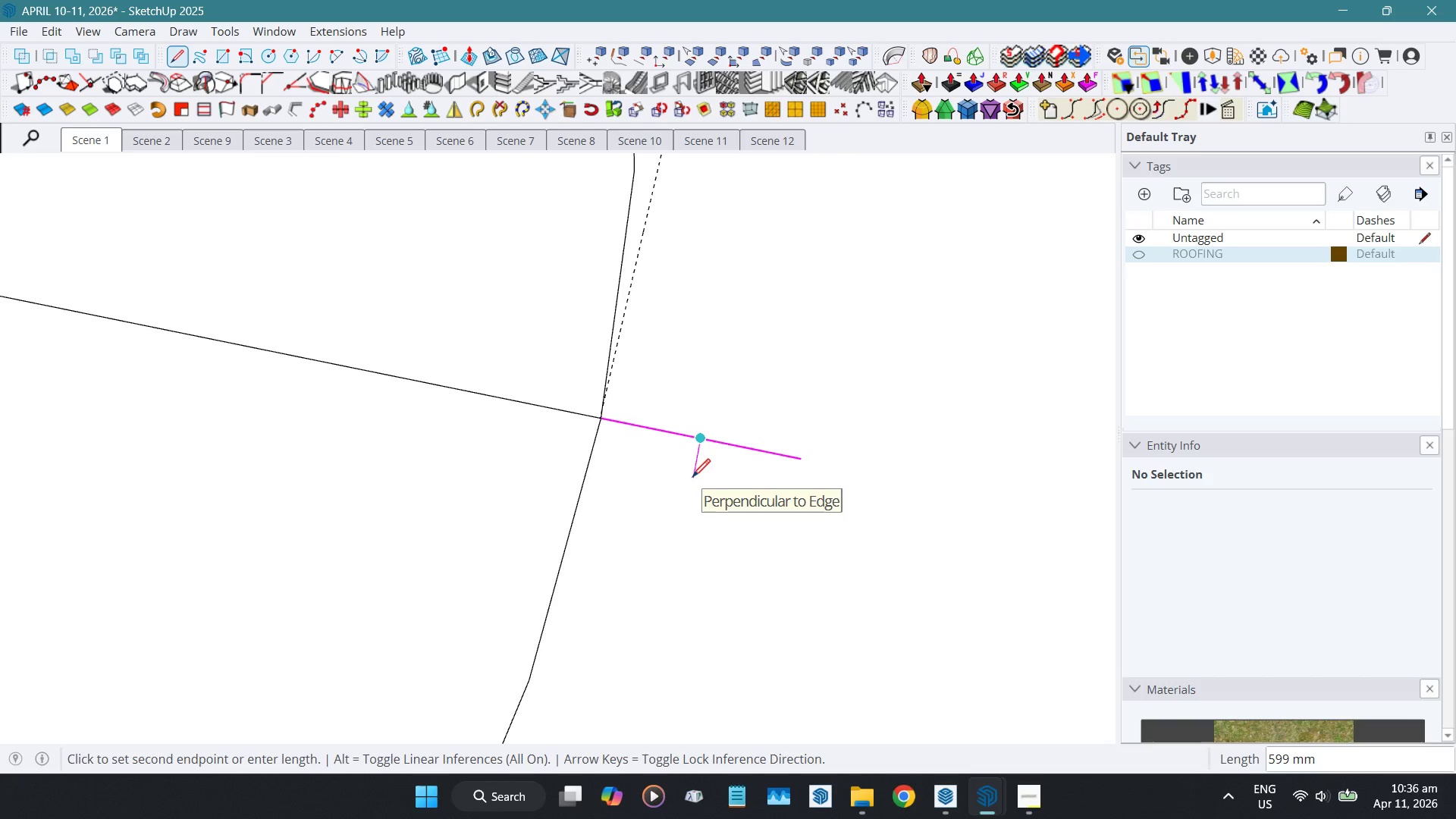 
key(Numpad3)
 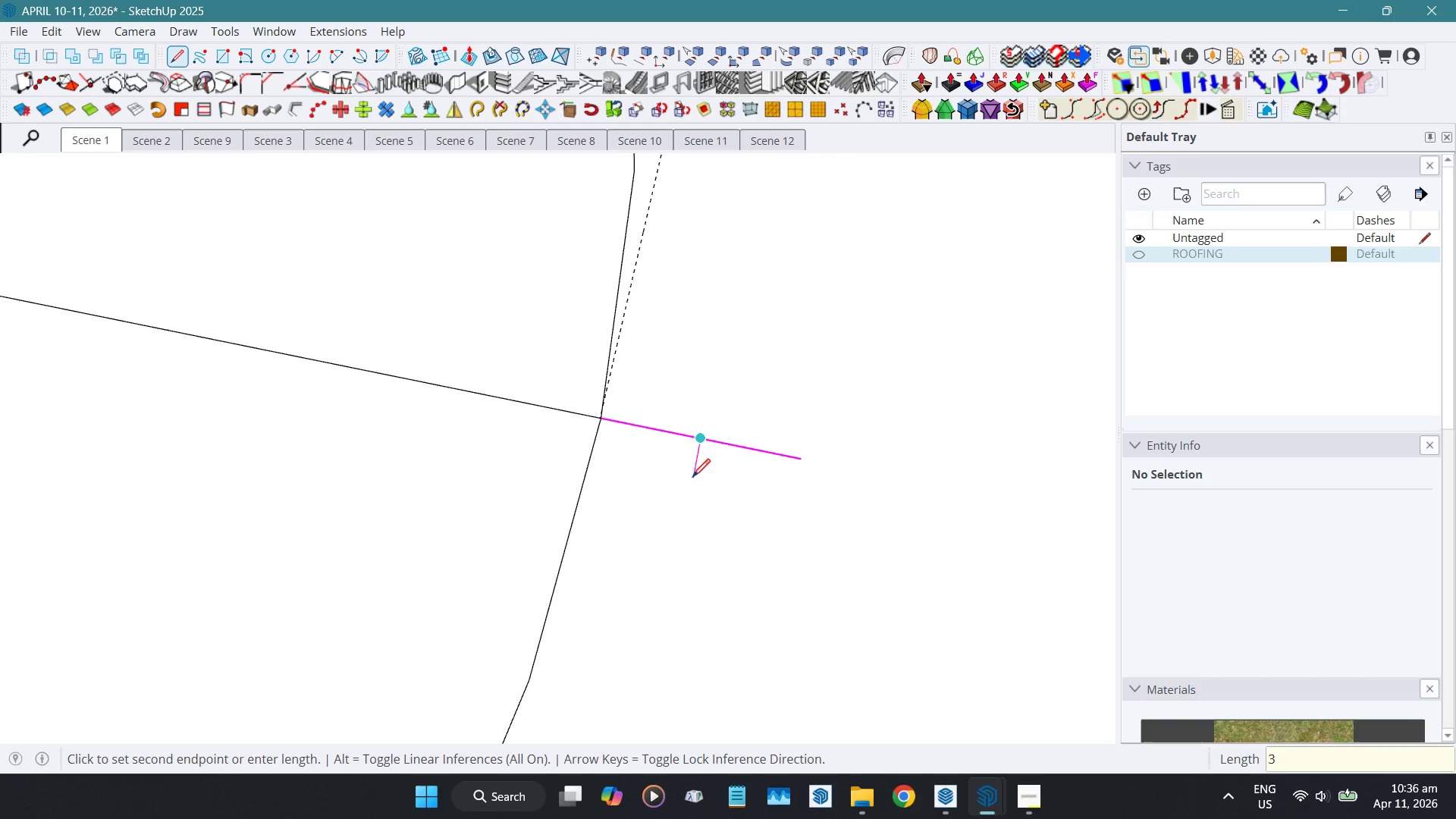 
key(Numpad0)
 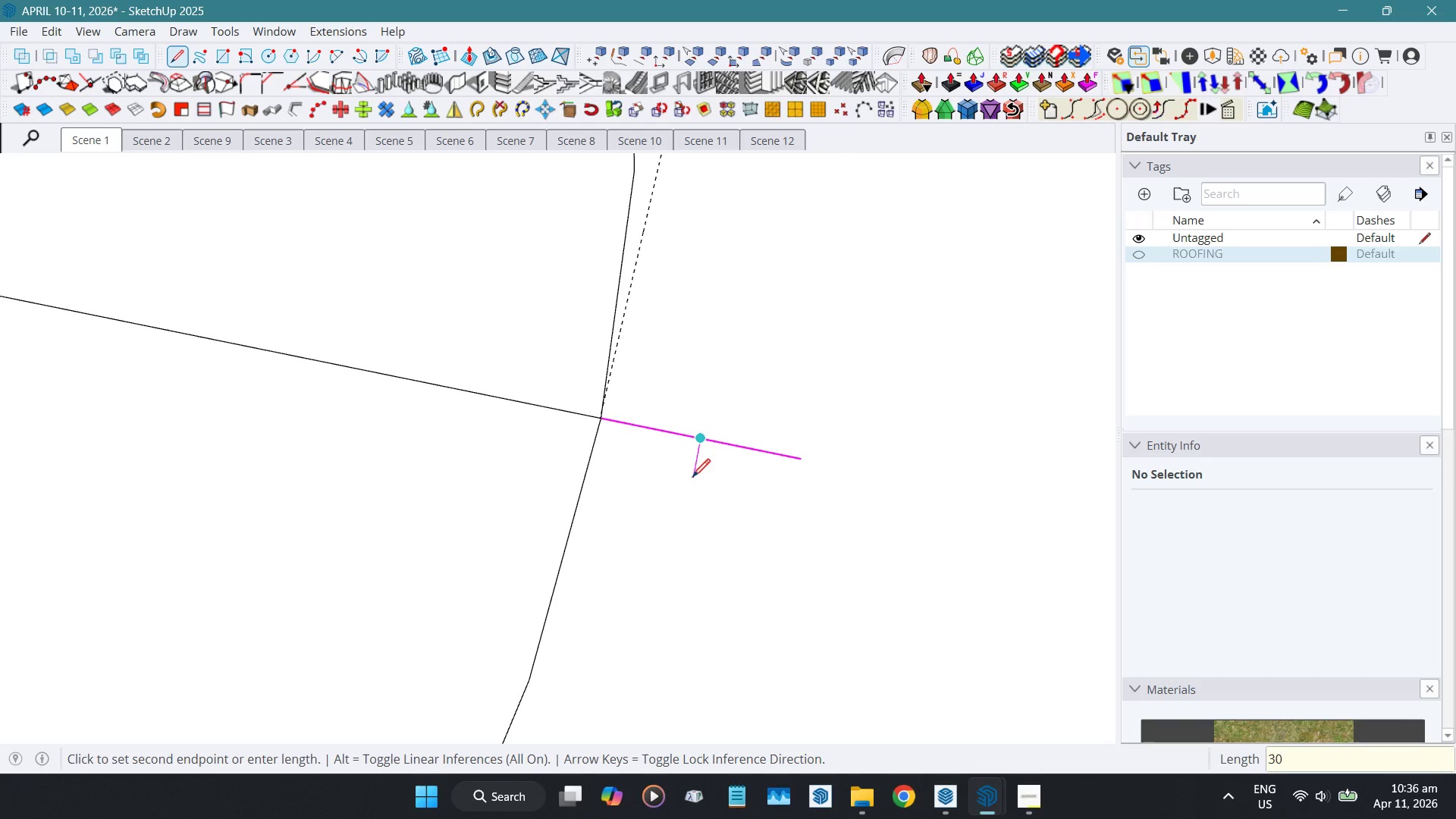 
key(Numpad0)
 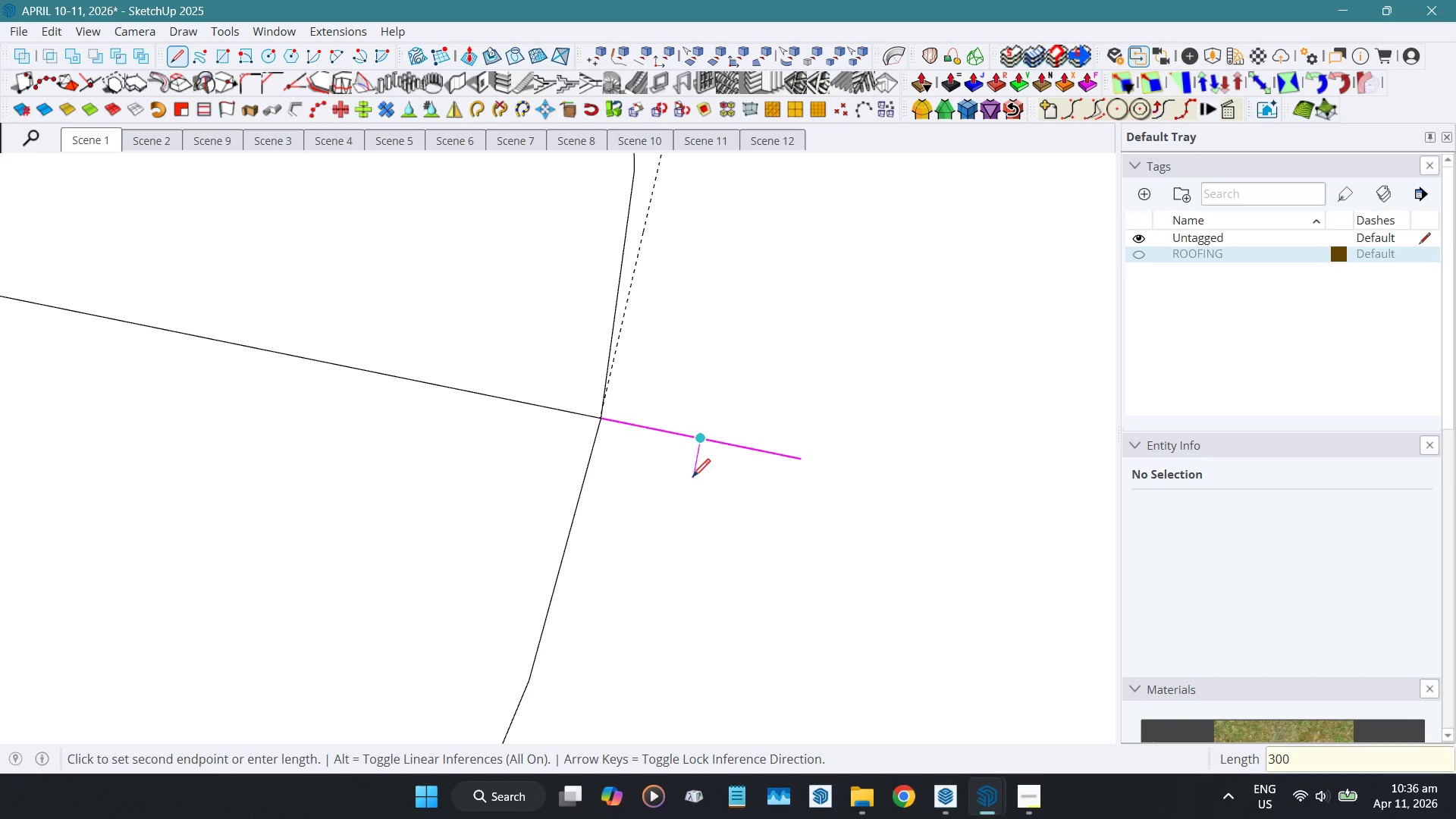 
key(NumpadEnter)
 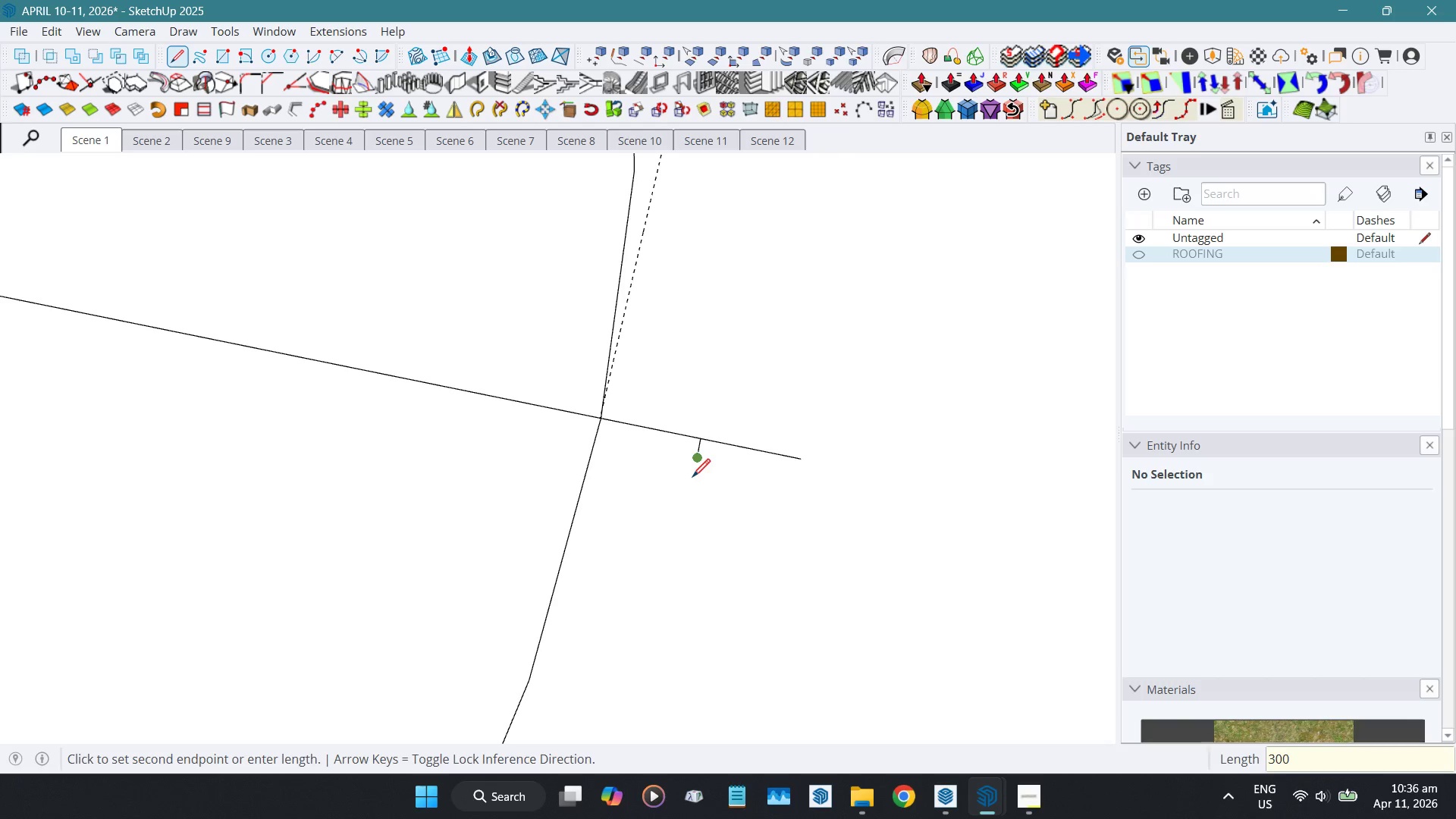 
key(Space)
 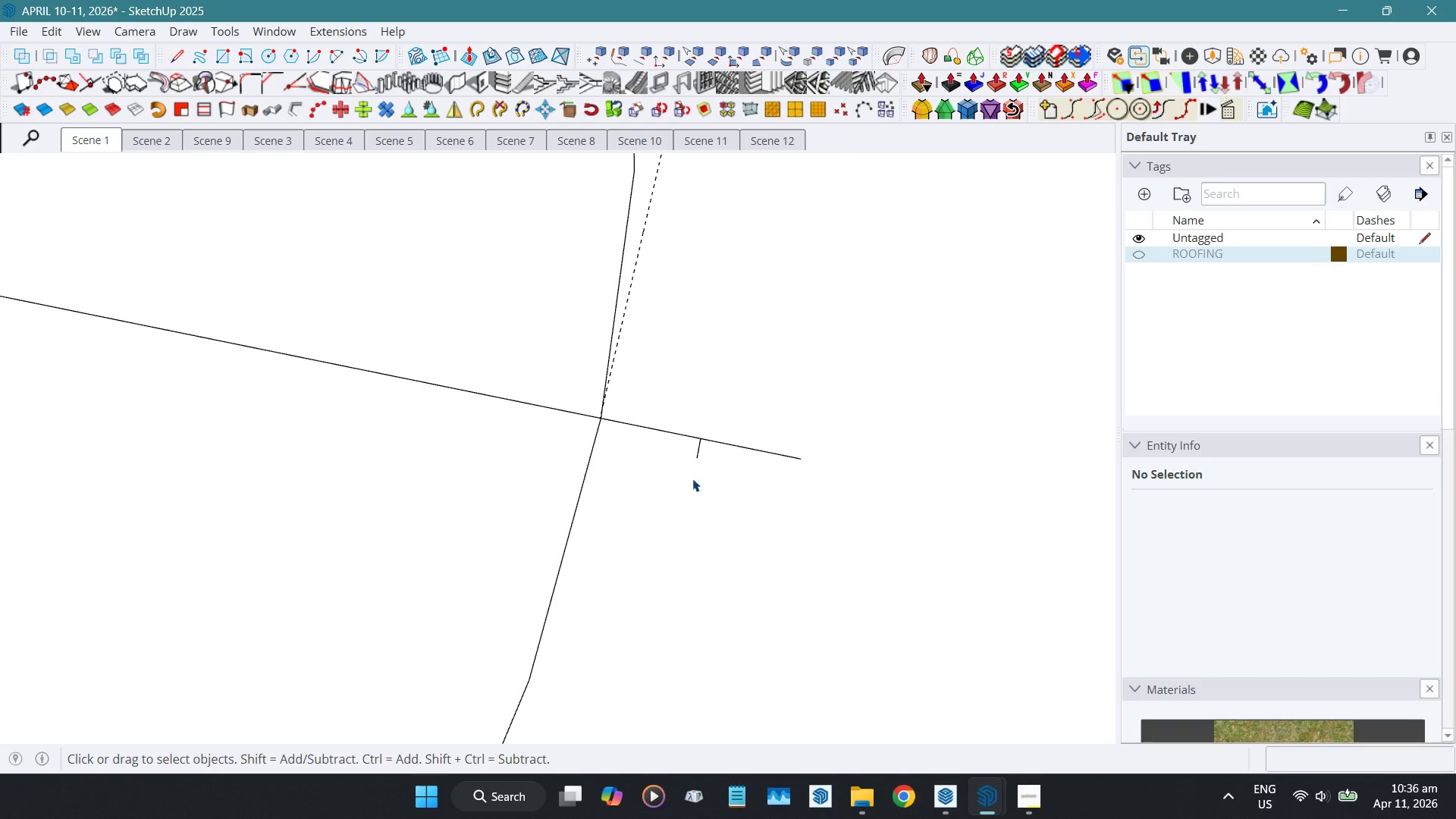 
key(P)
 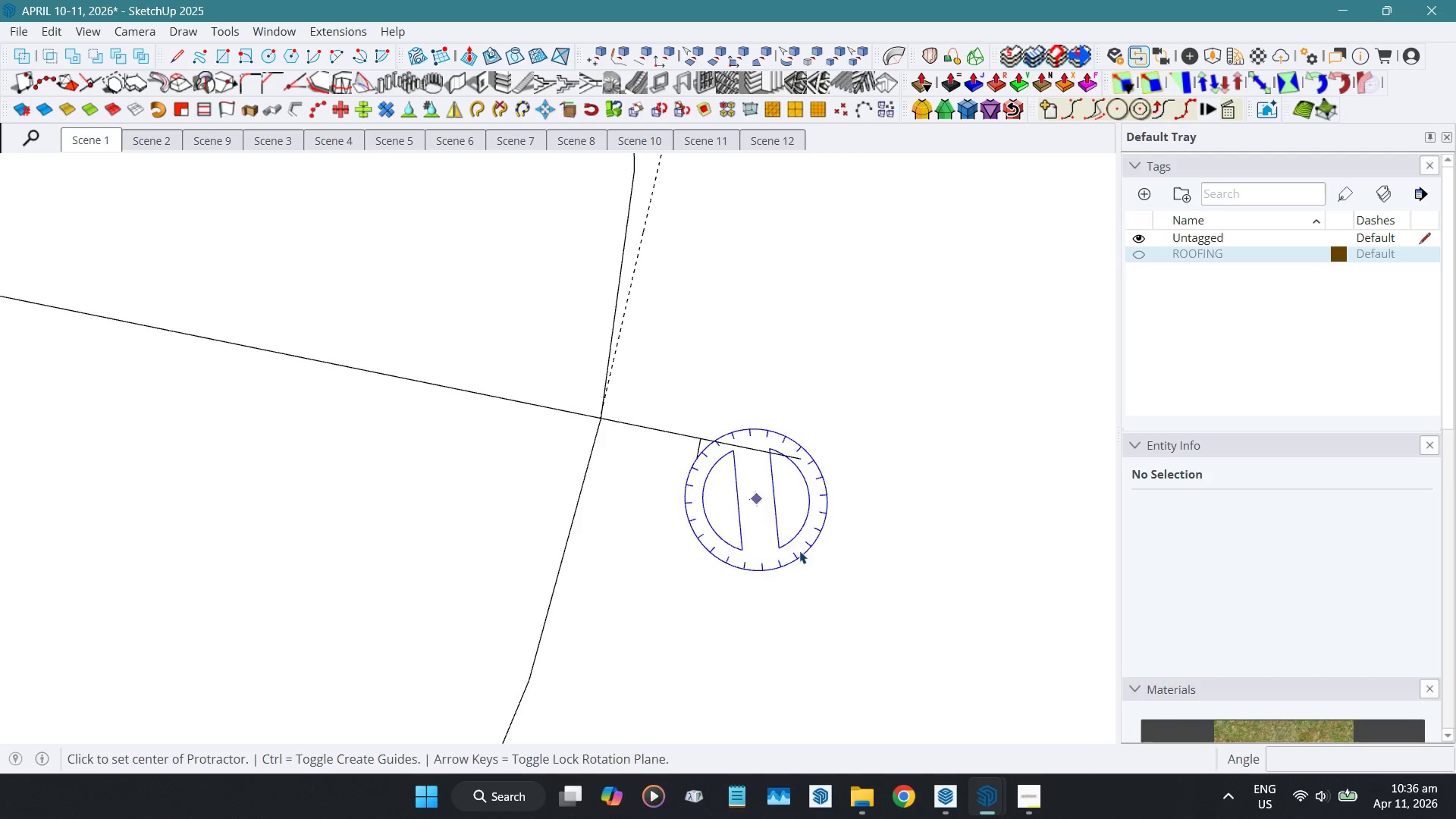 
scroll: coordinate [835, 566], scroll_direction: down, amount: 12.0
 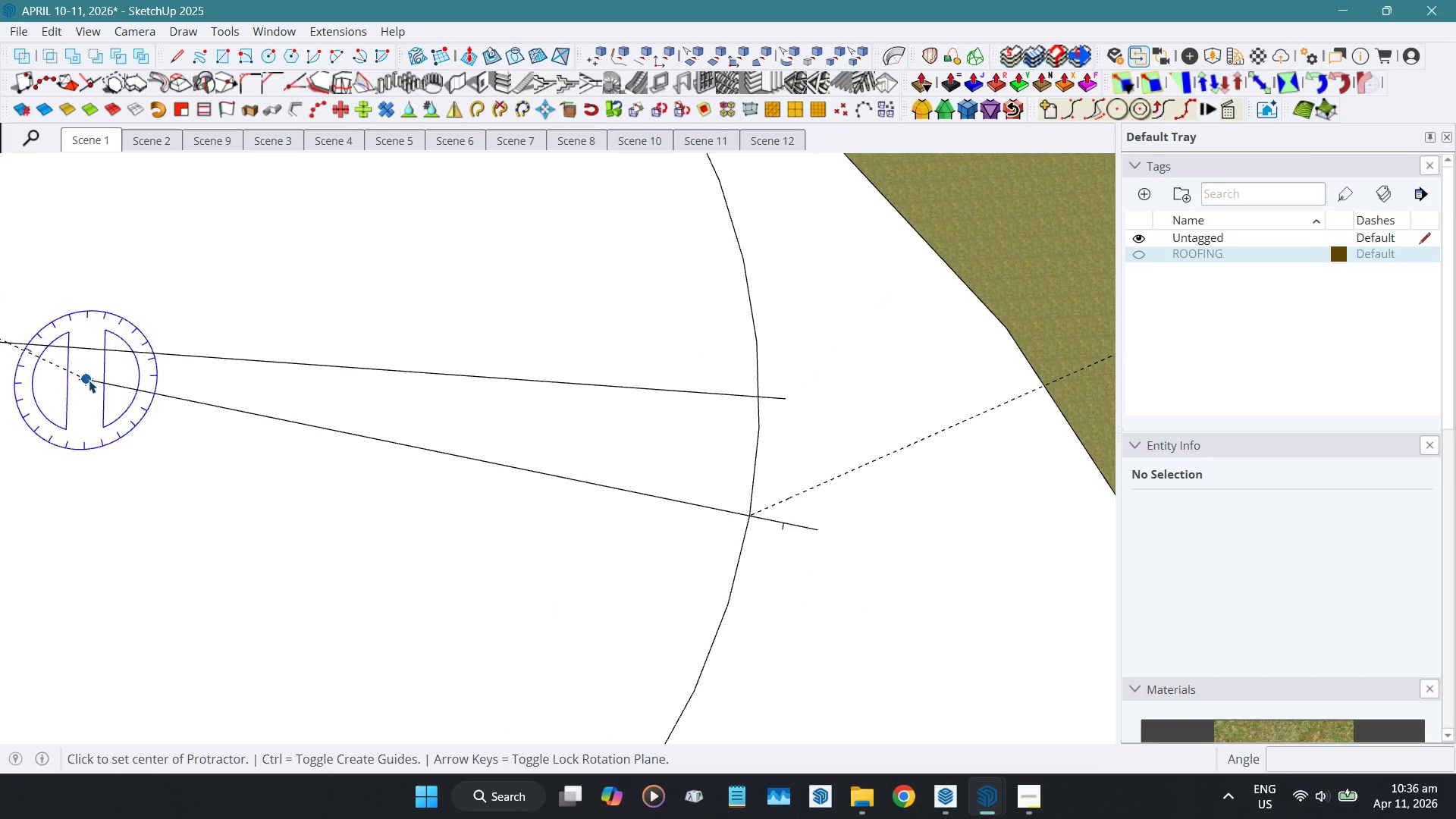 
scroll: coordinate [689, 576], scroll_direction: up, amount: 21.0
 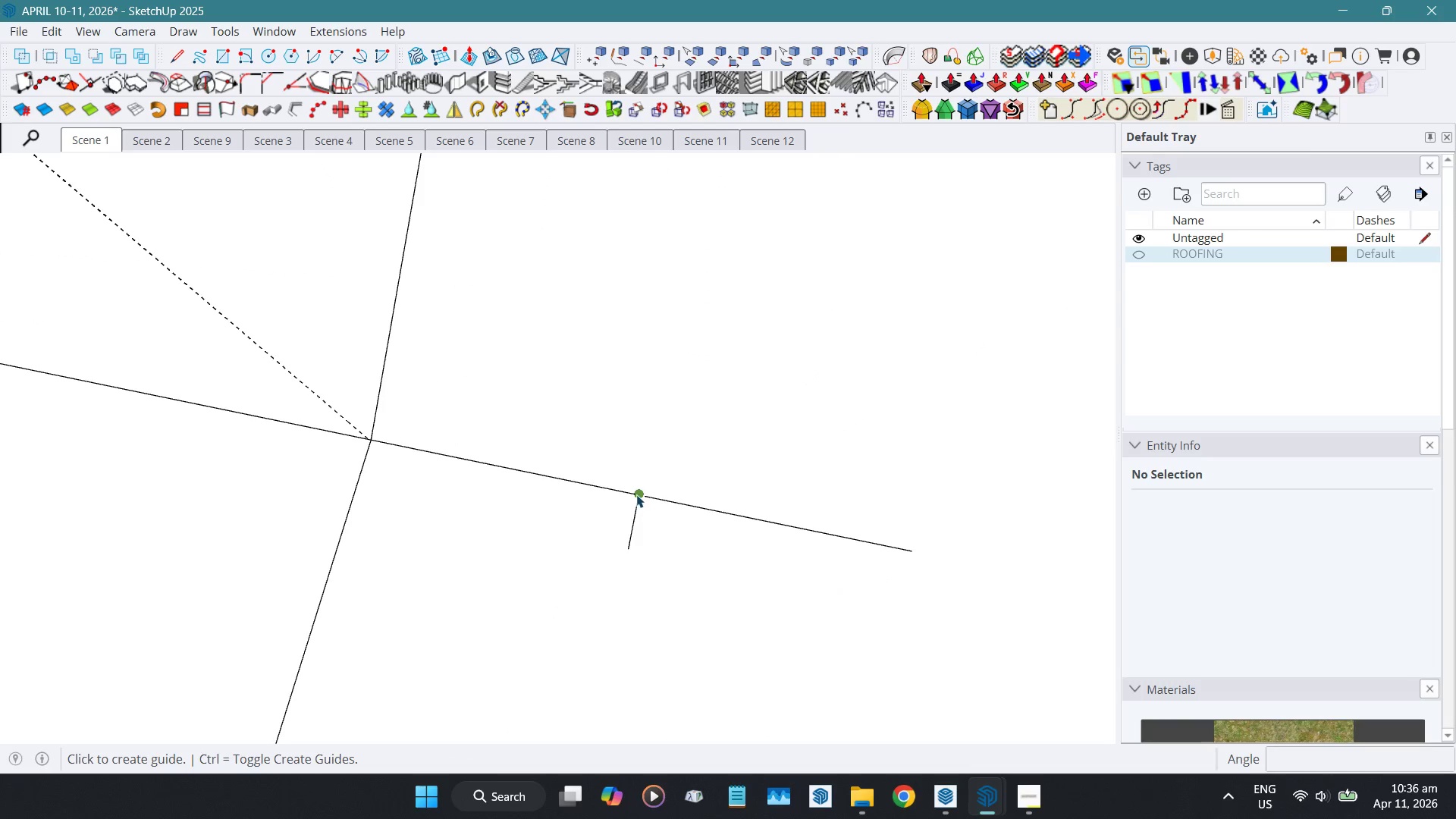 
left_click([636, 494])
 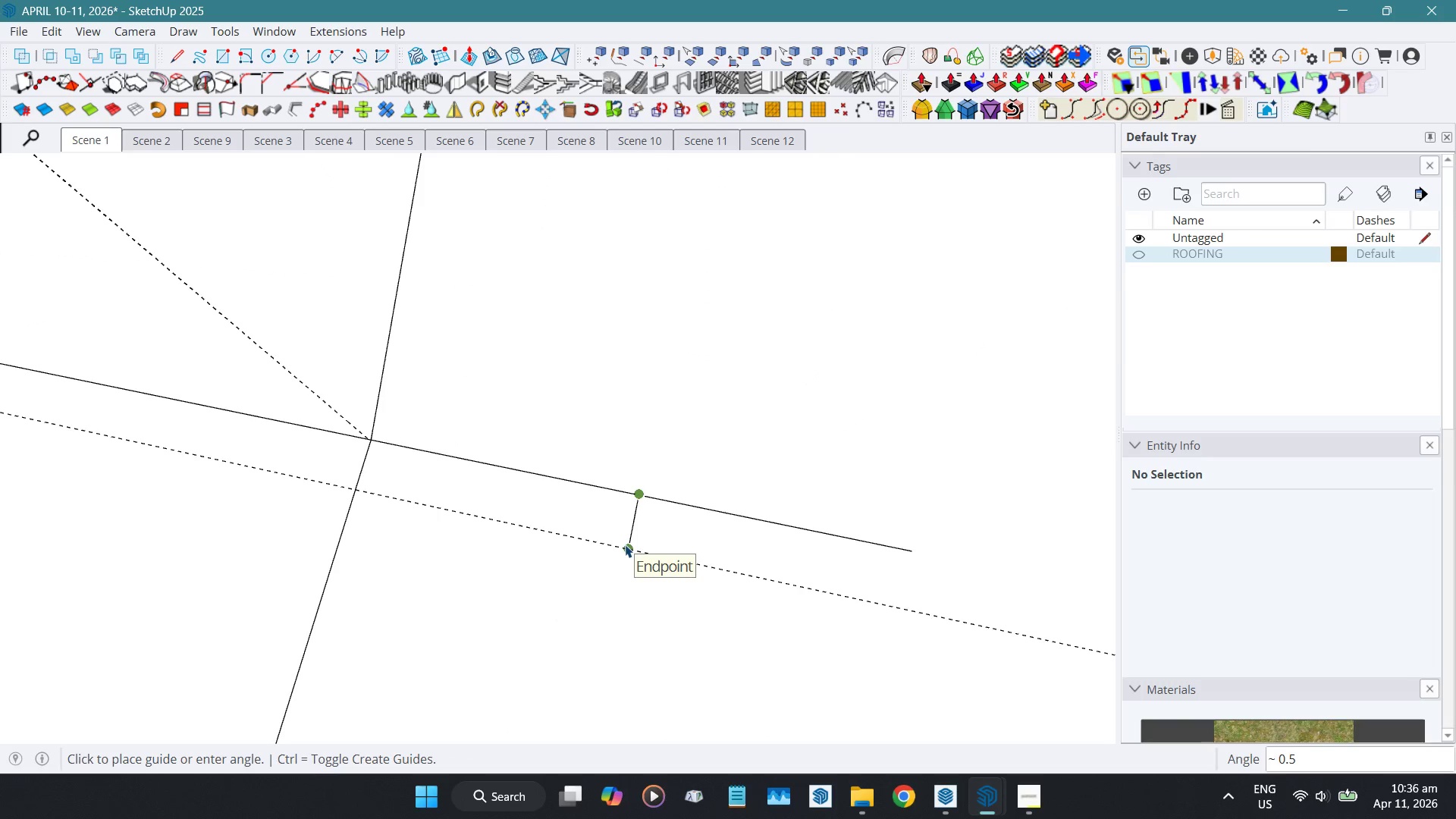 
key(NumpadDecimal)
 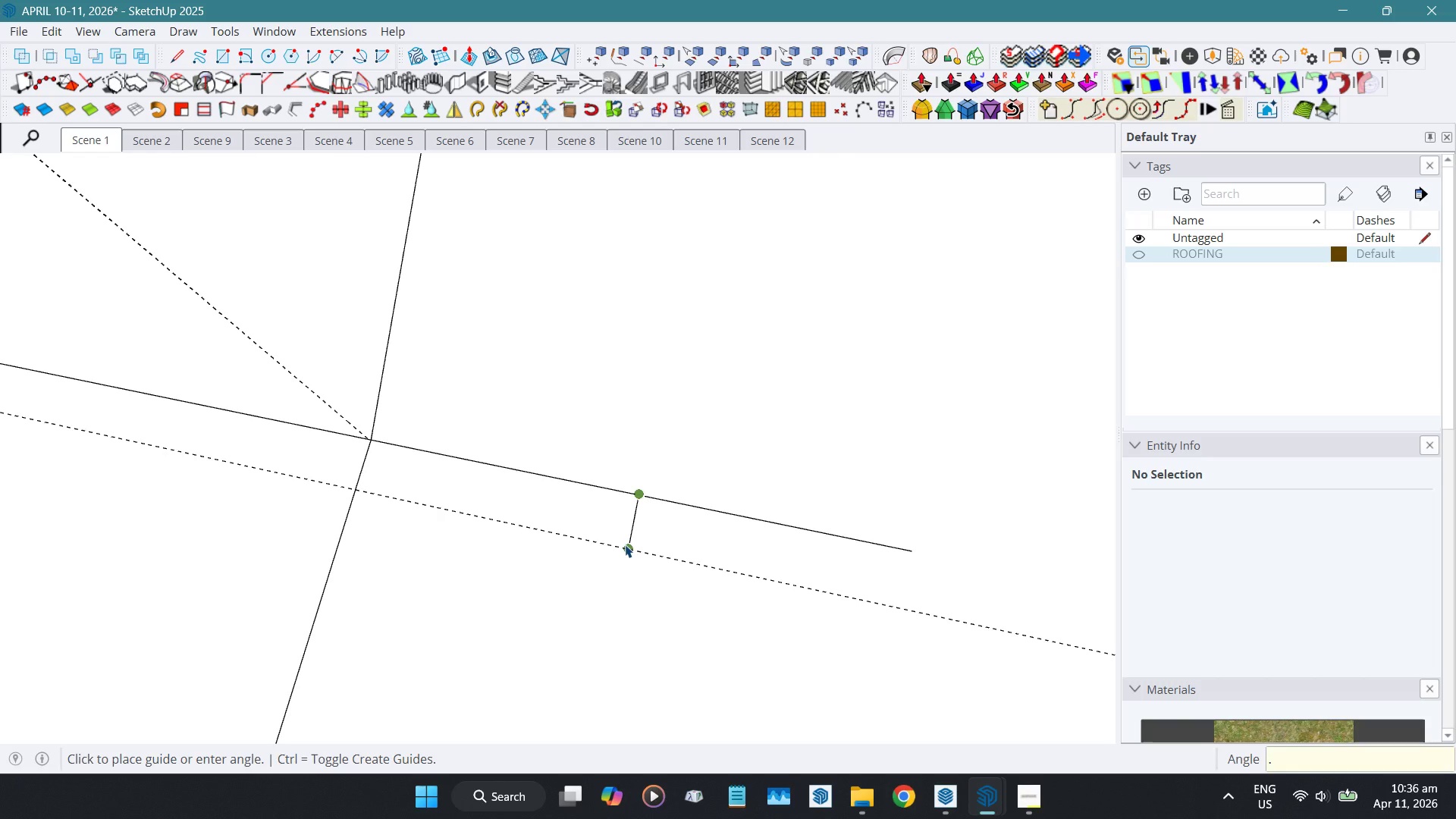 
key(Numpad6)
 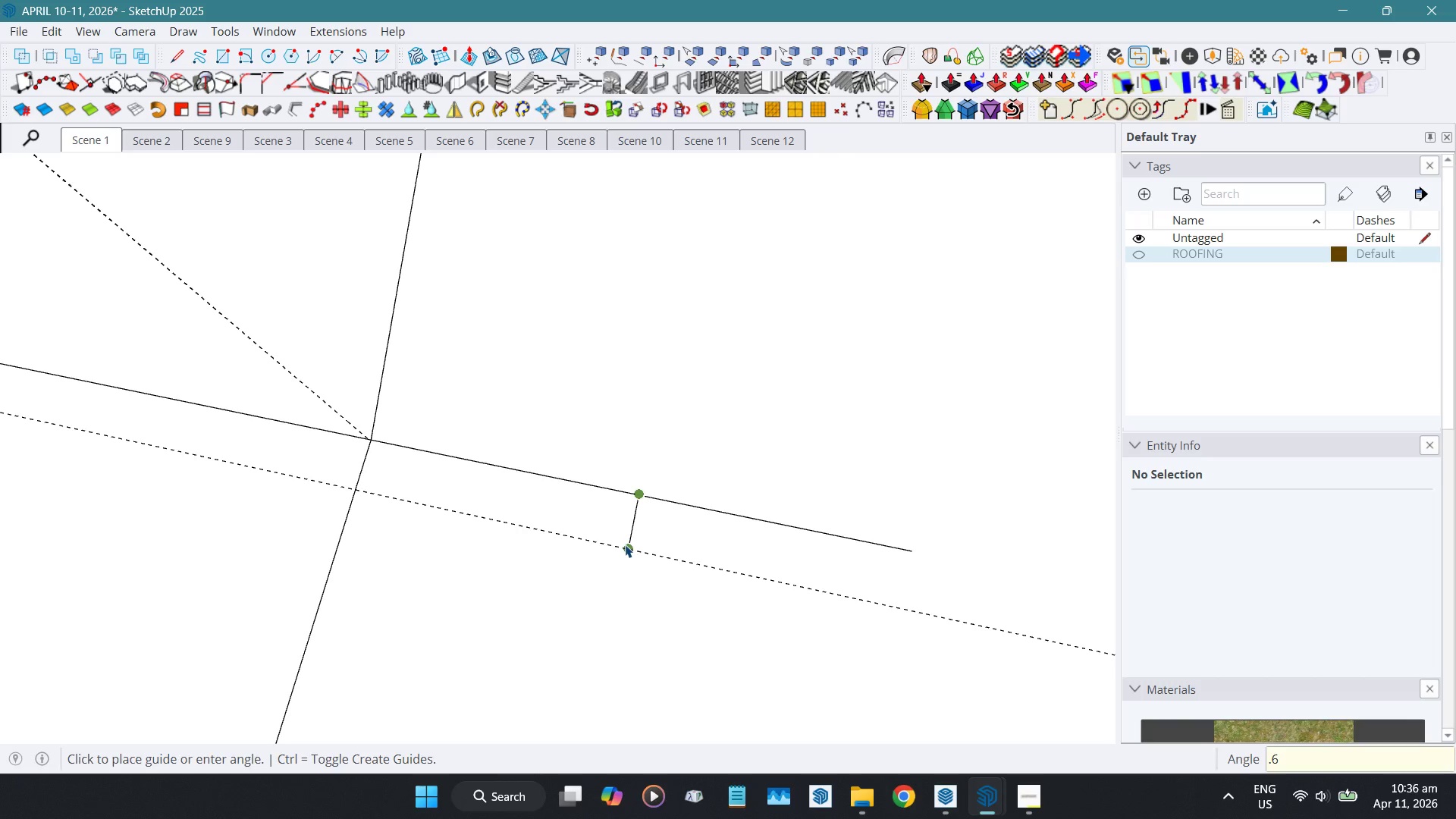 
key(NumpadEnter)
 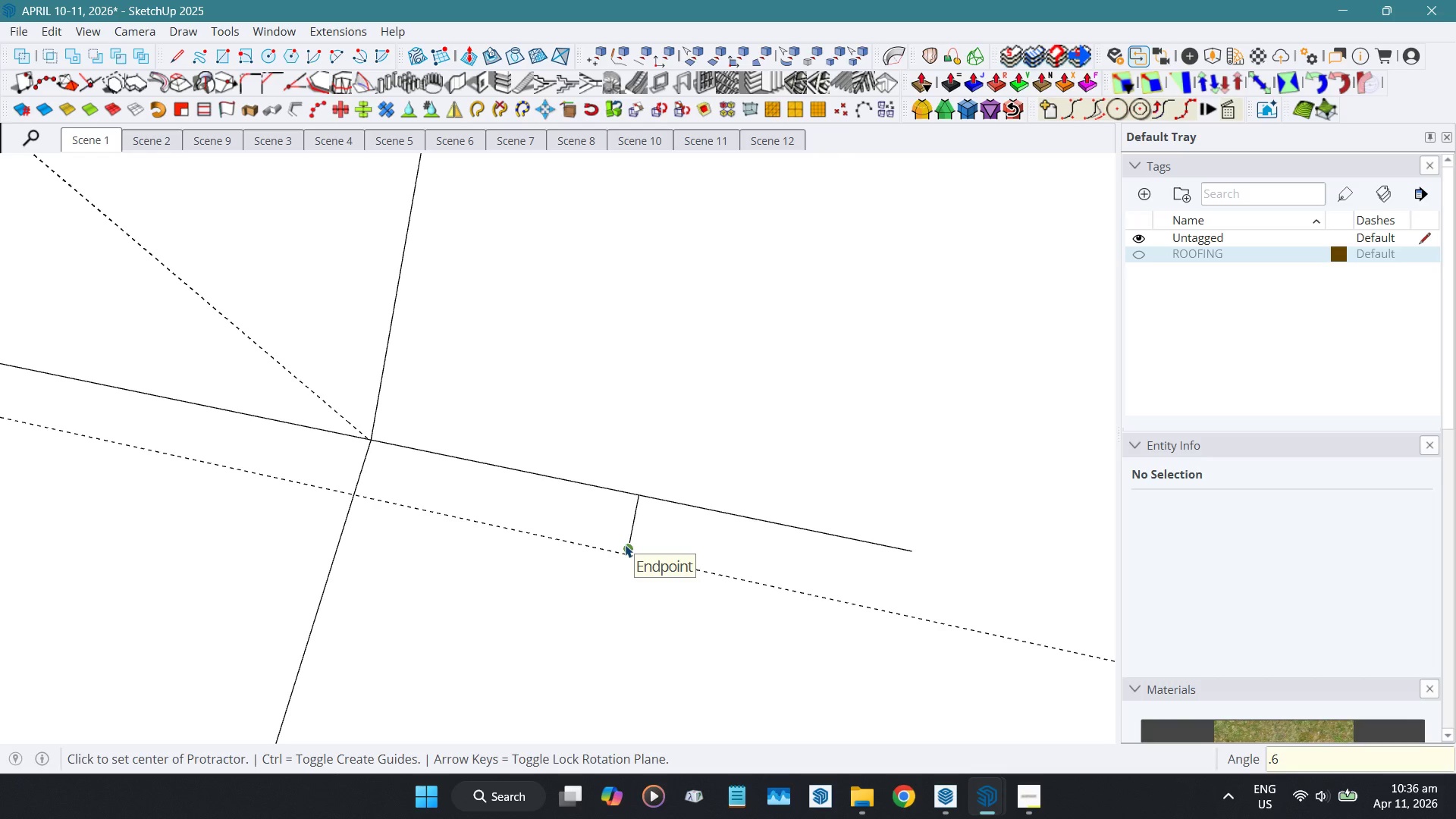 
key(Space)
 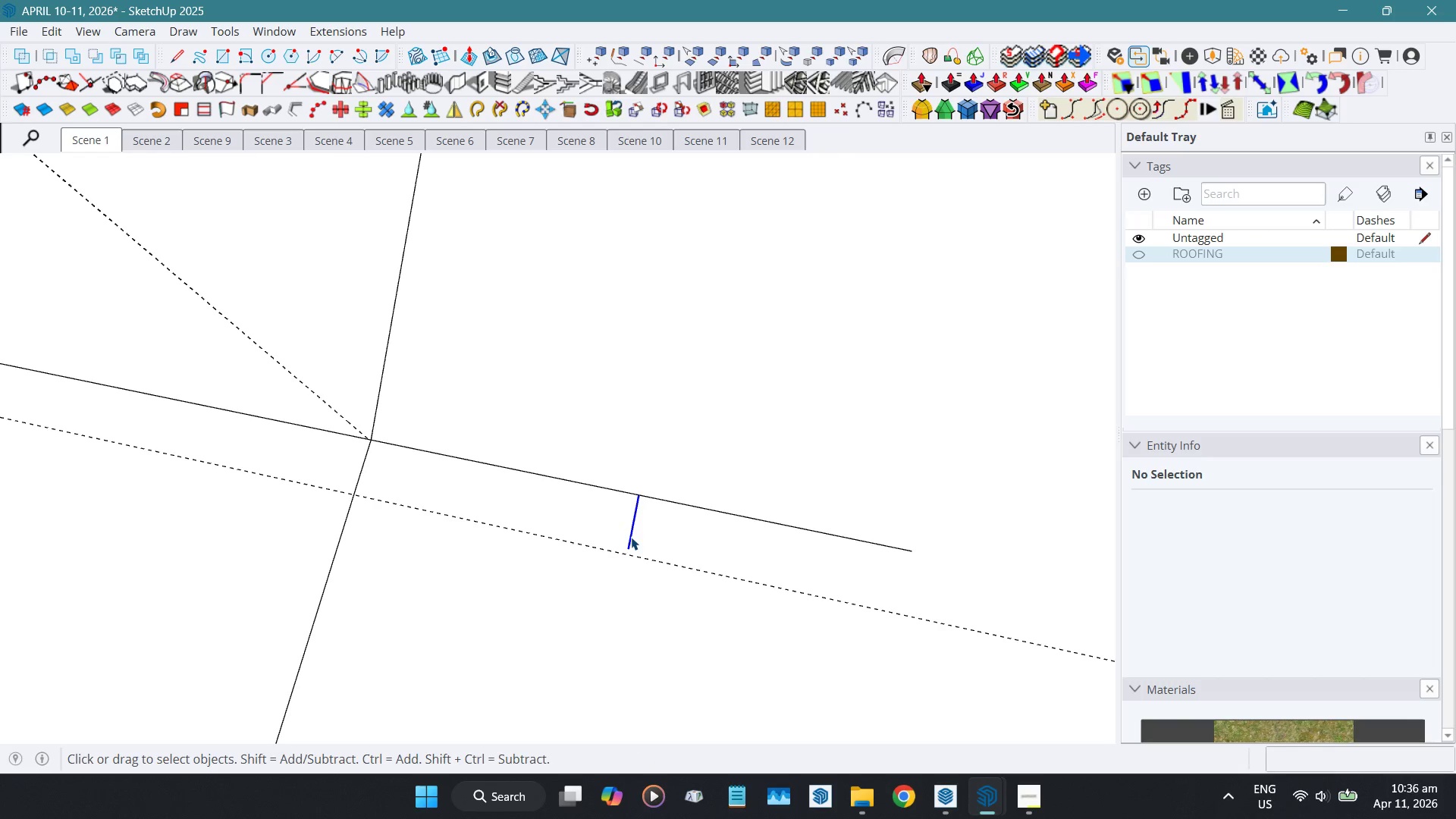 
key(Delete)
 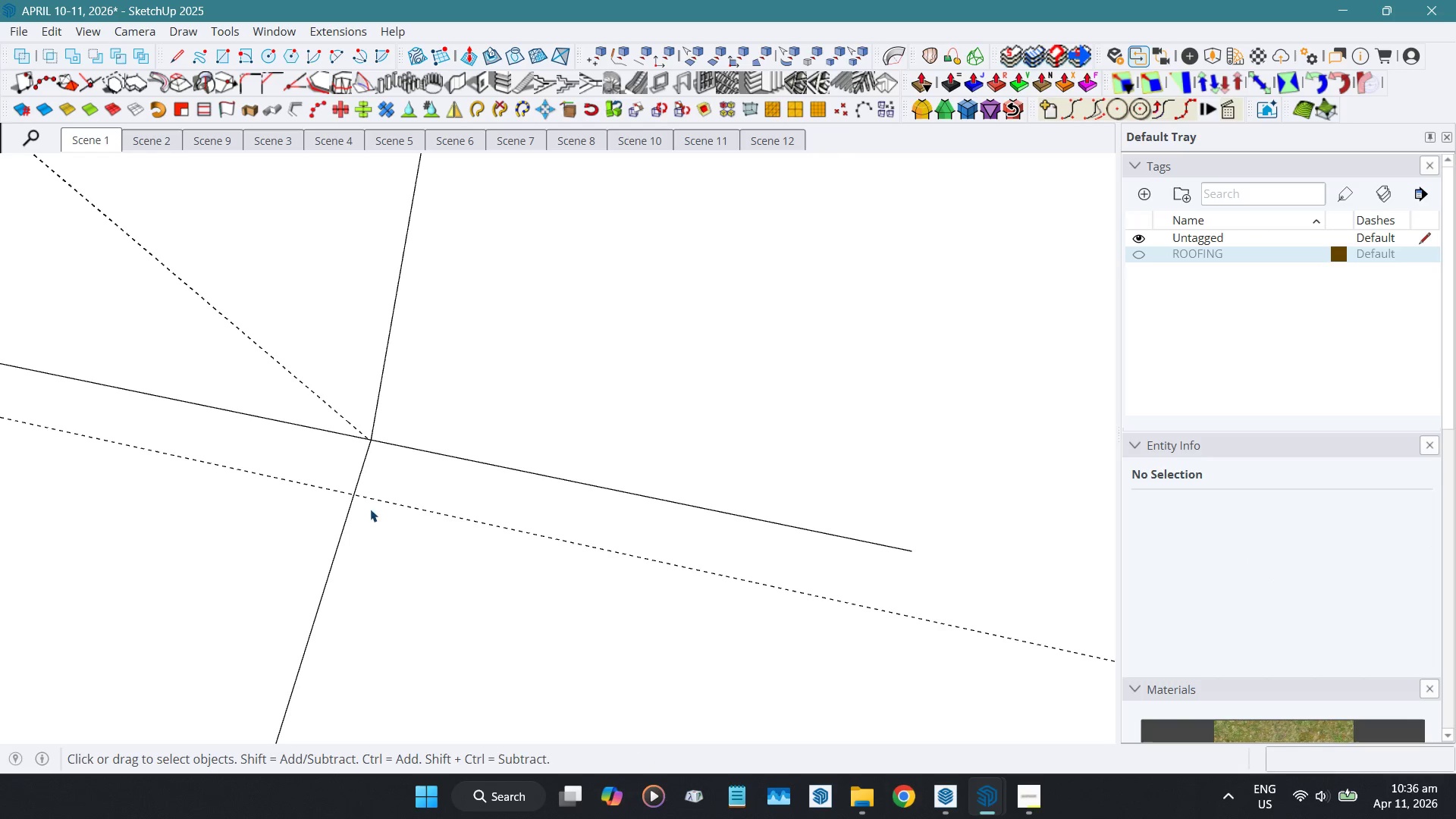 
key(Shift+F)
 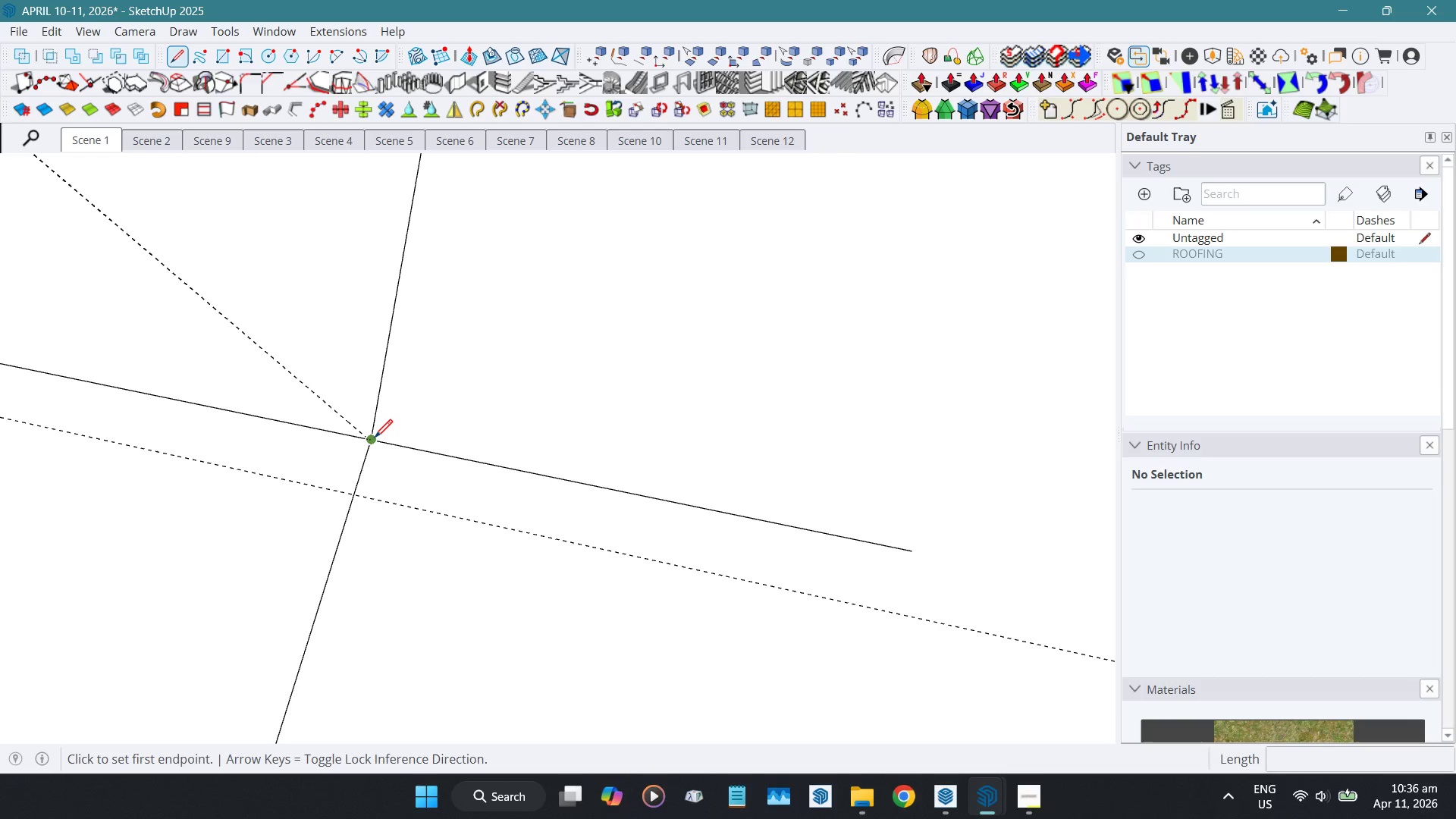 
left_click([375, 439])
 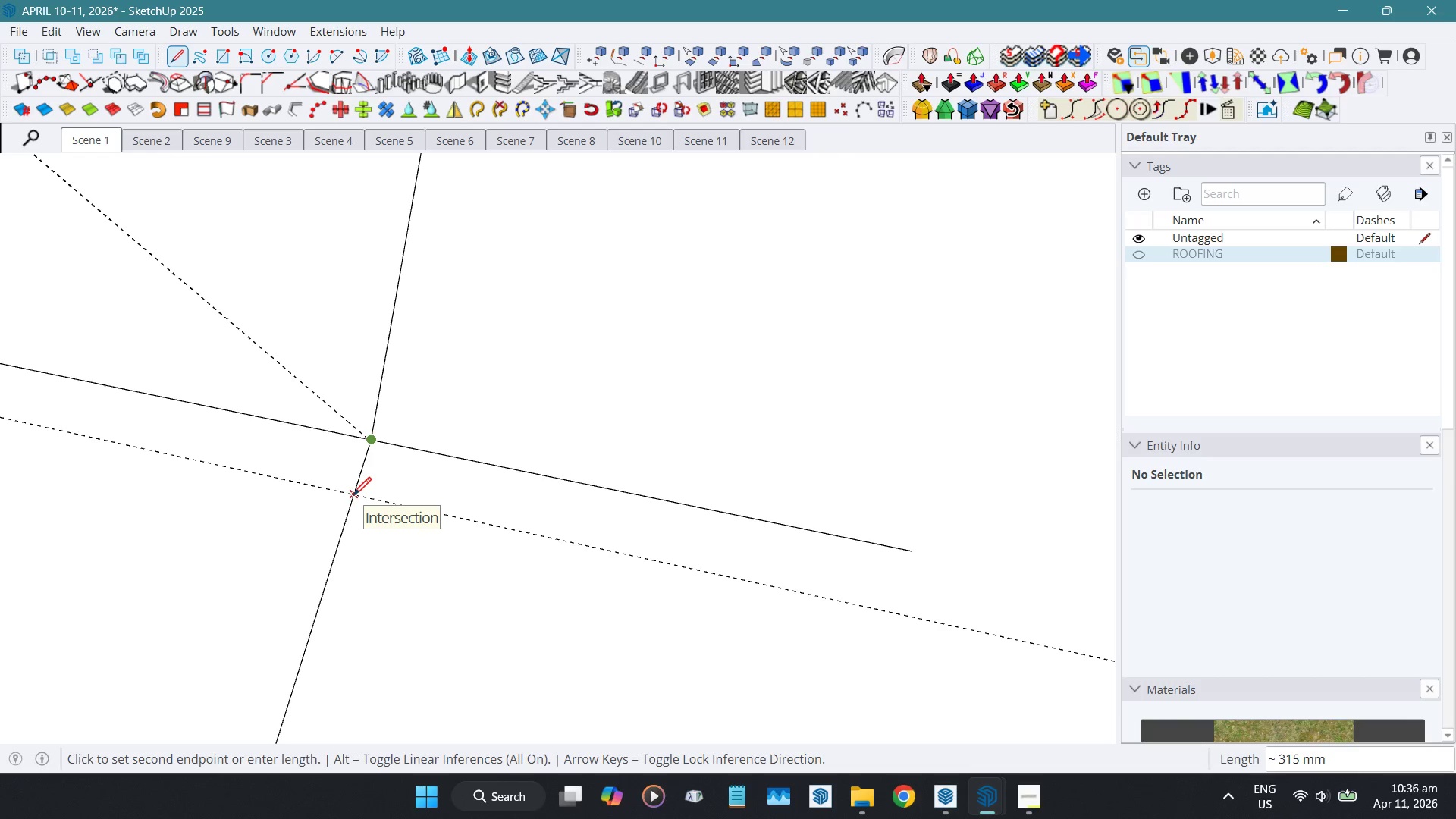 
wait(6.06)
 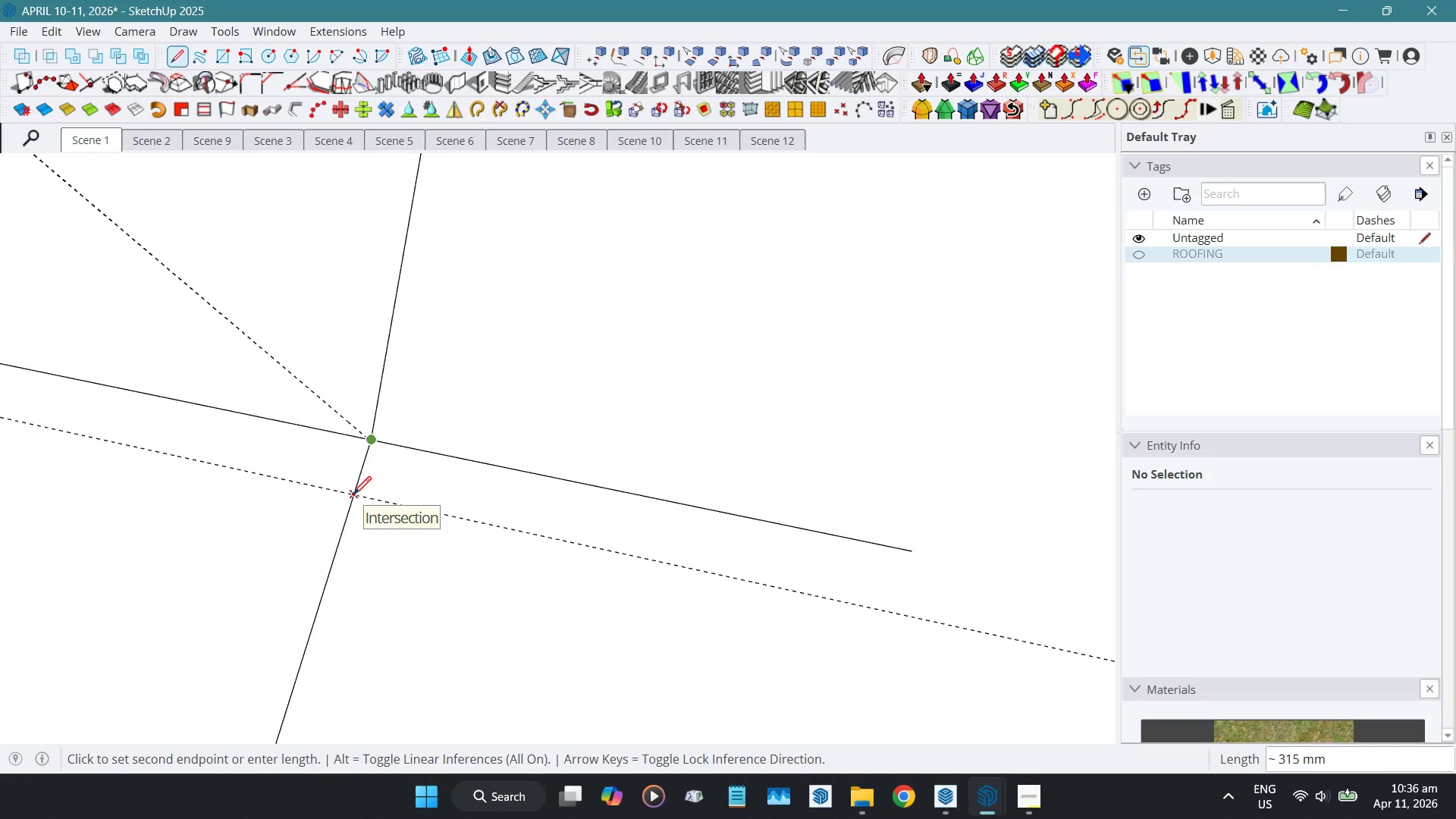 
key(Space)
 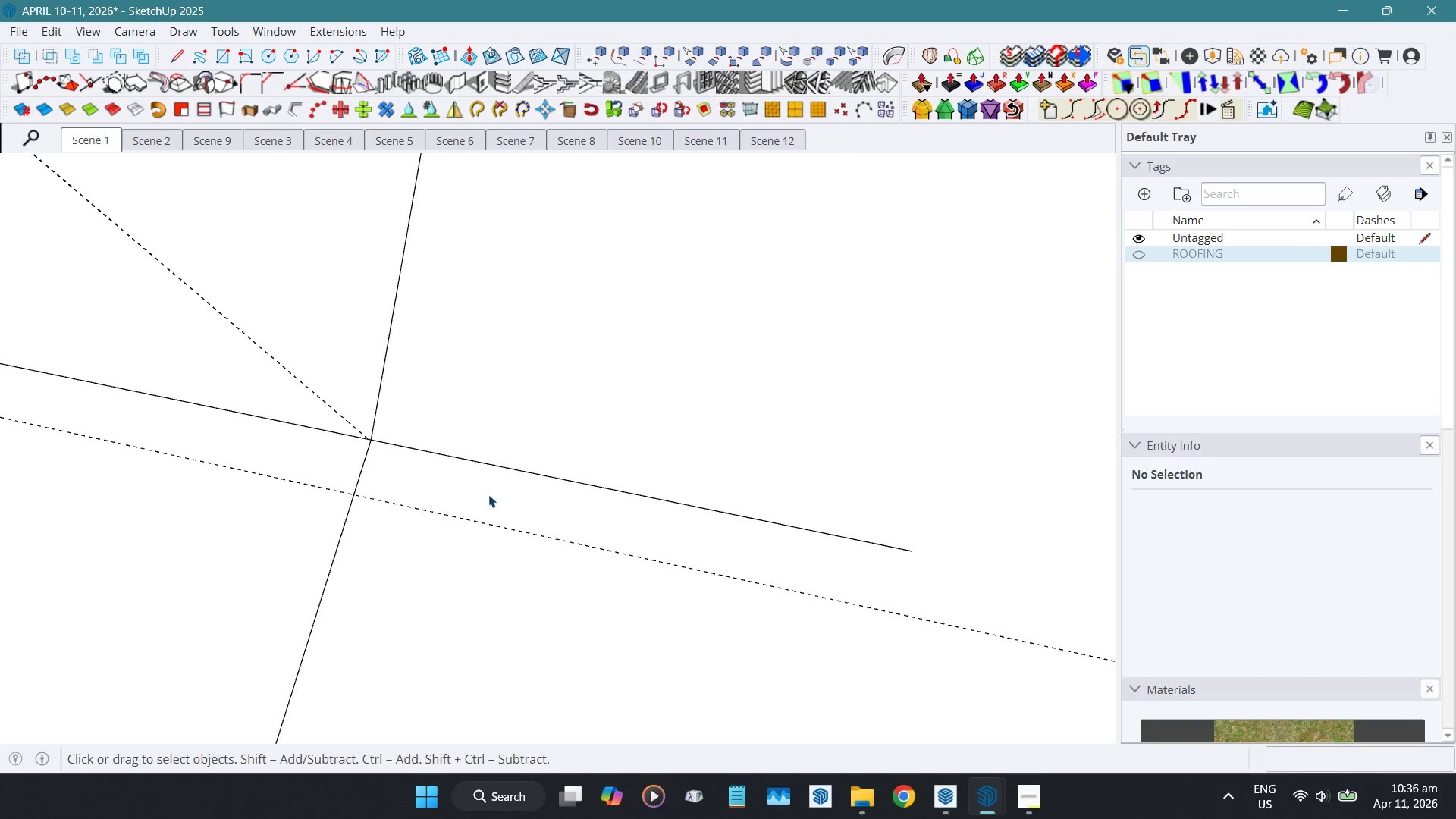 
scroll: coordinate [541, 505], scroll_direction: down, amount: 25.0
 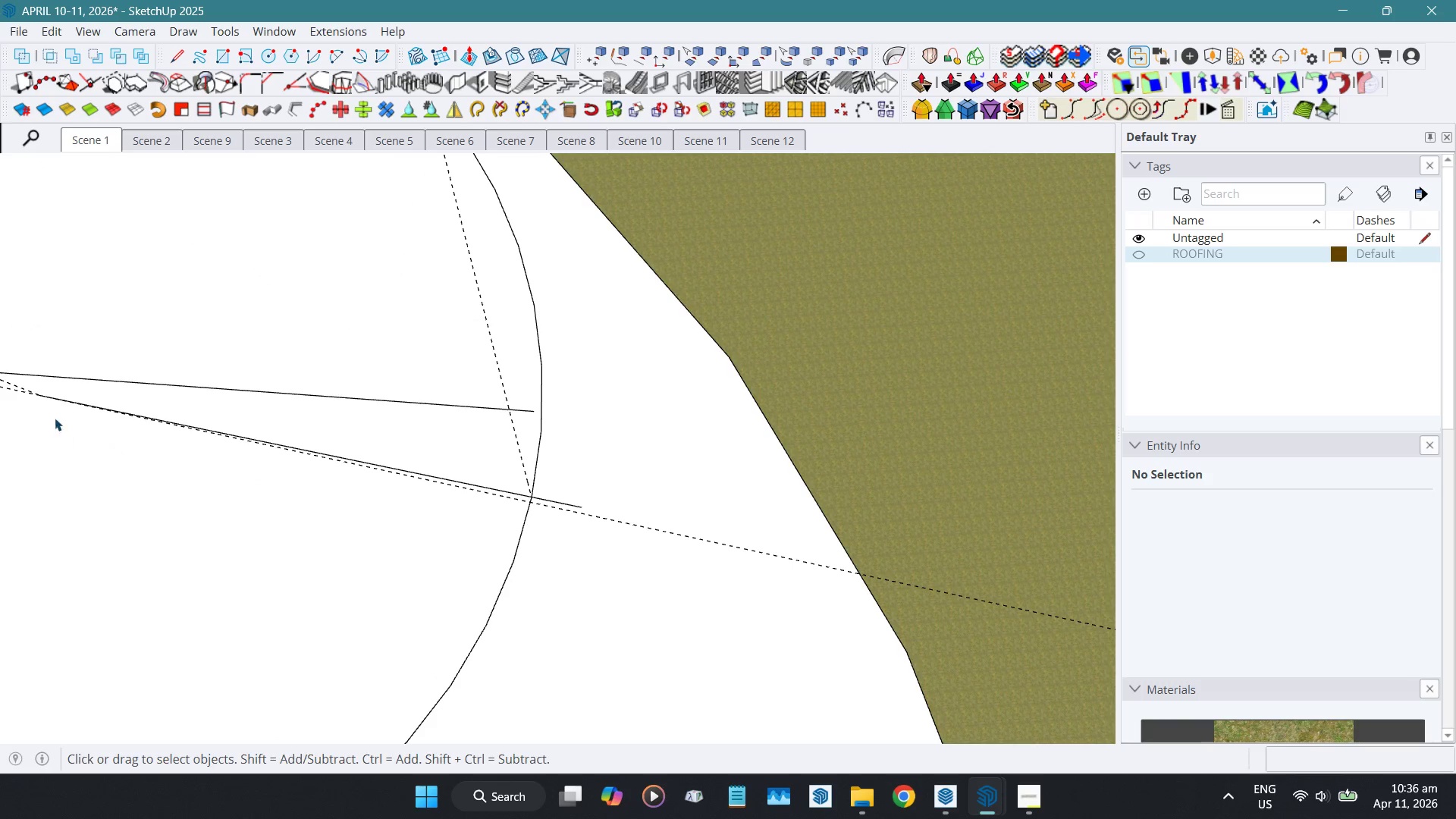 
key(C)
 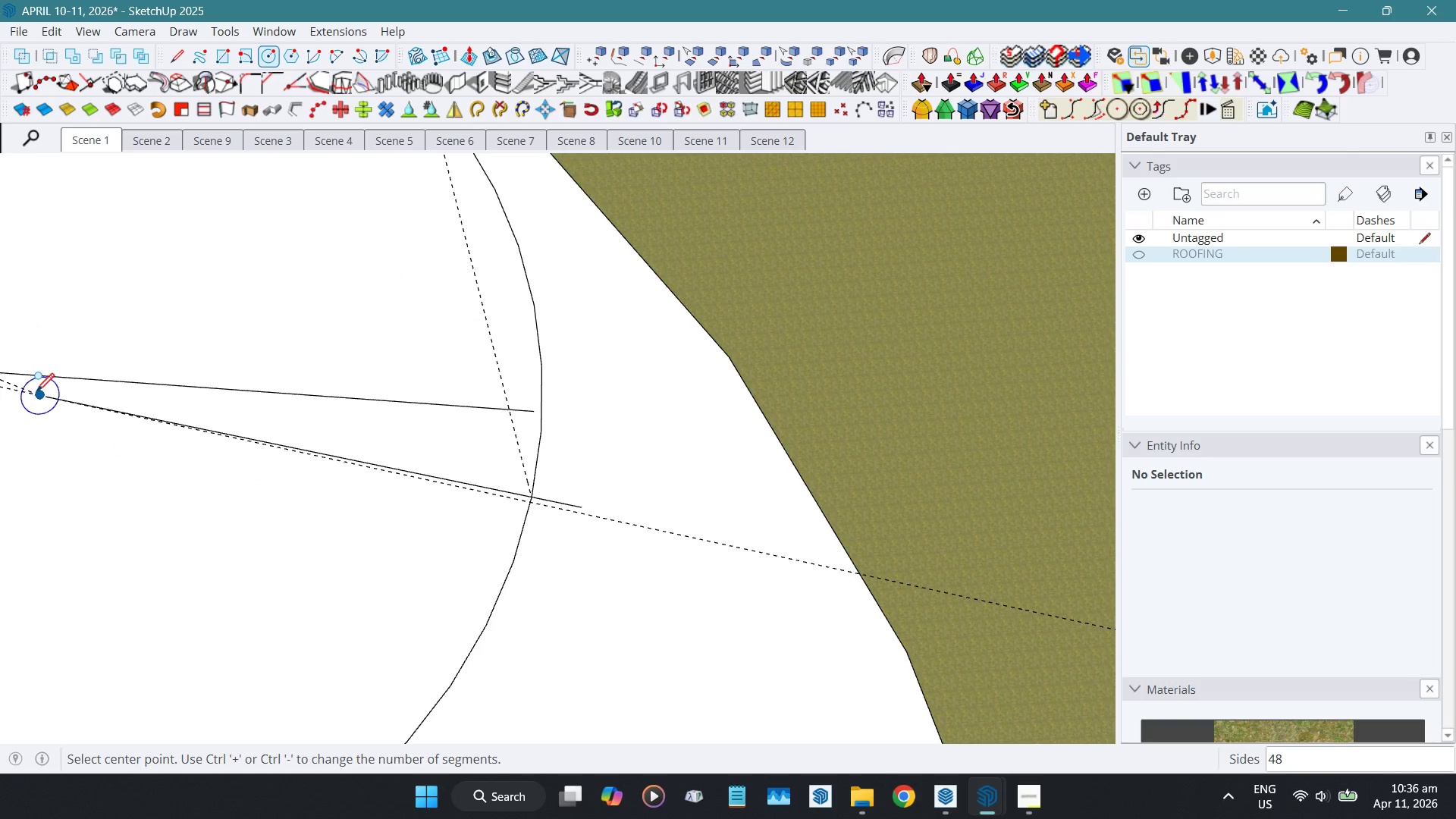 
left_click_drag(start_coordinate=[36, 393], to_coordinate=[42, 396])
 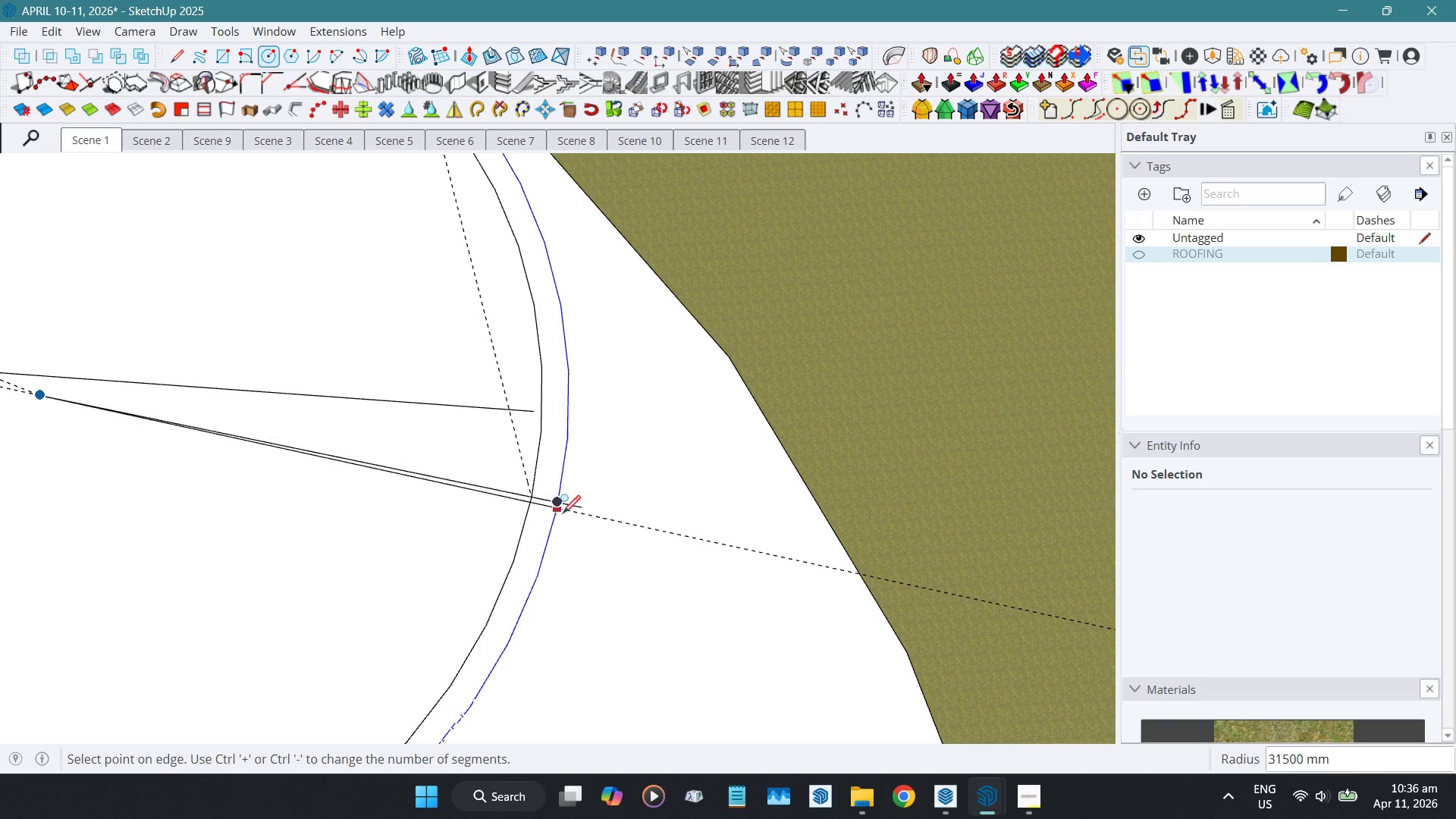 
scroll: coordinate [574, 511], scroll_direction: up, amount: 10.0
 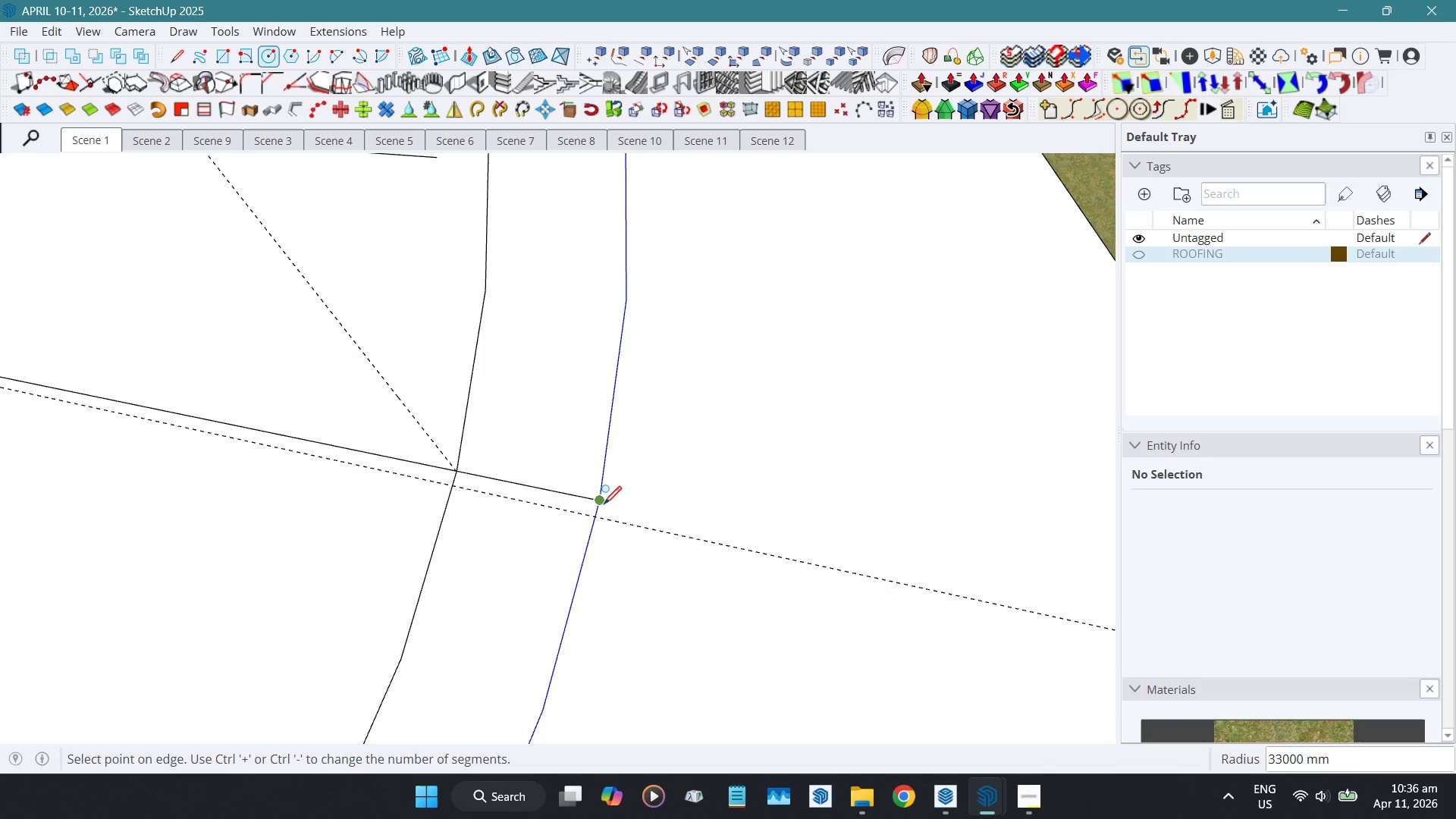 
left_click([604, 506])
 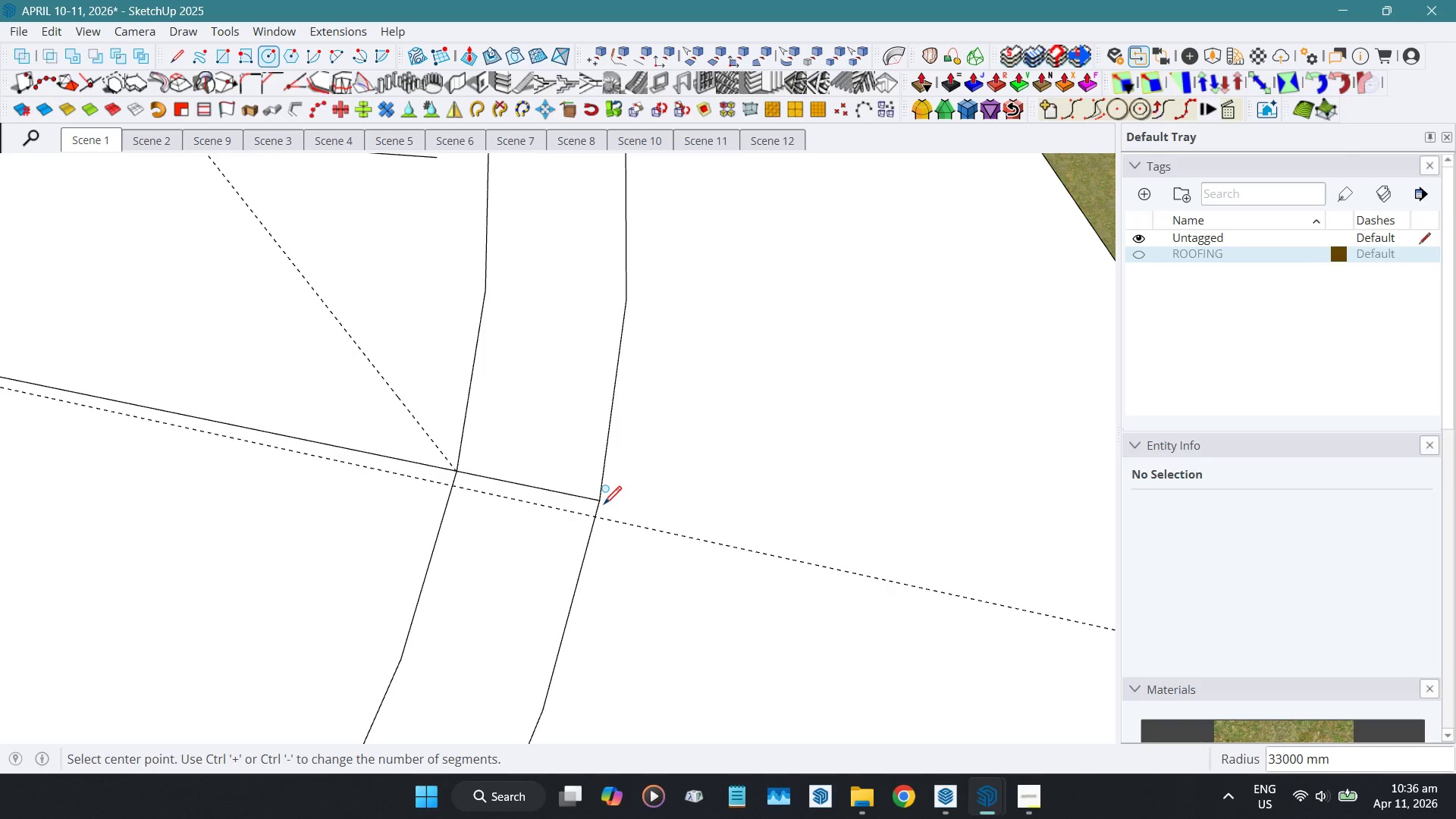 
key(Space)
 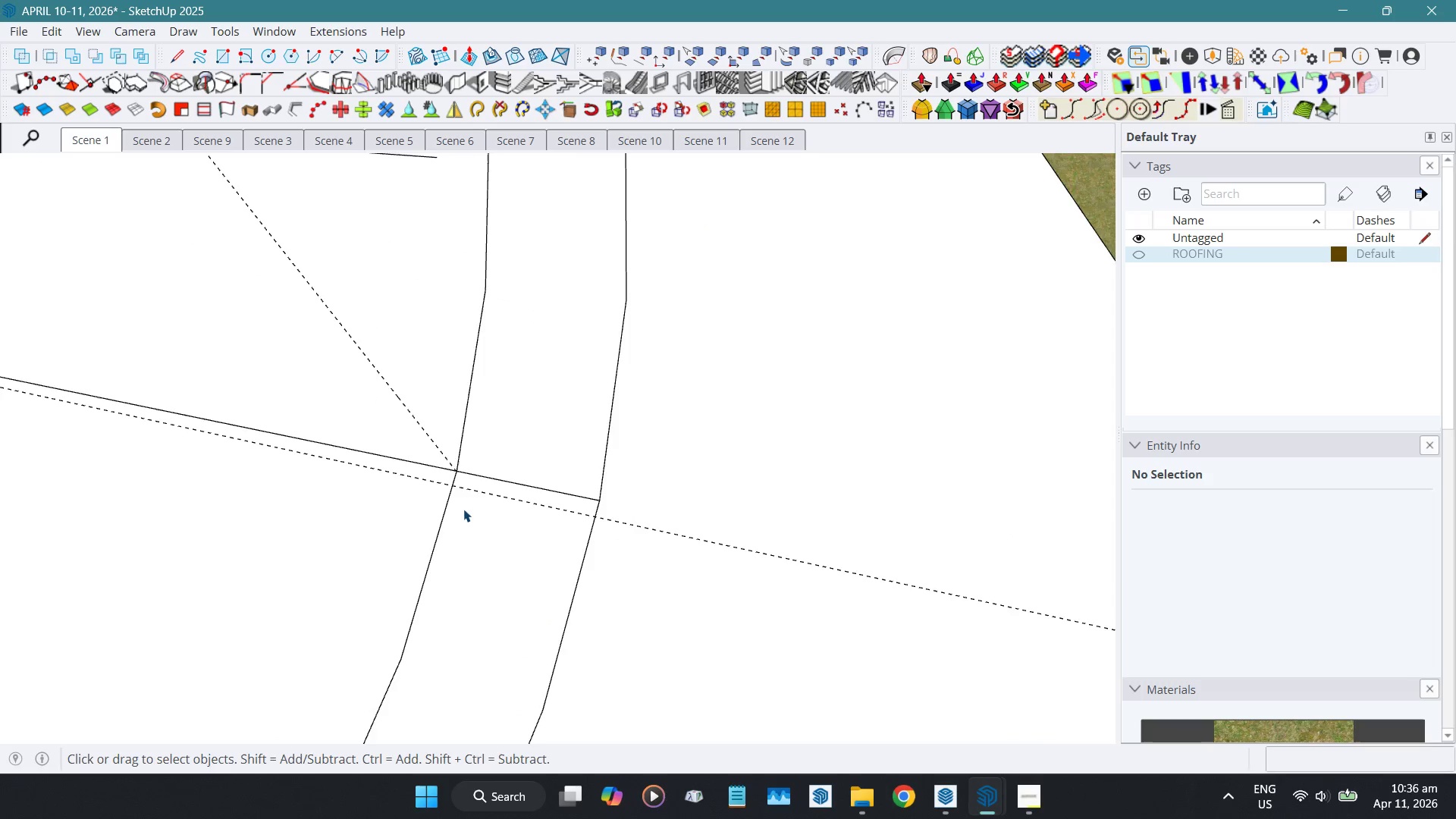 
scroll: coordinate [472, 472], scroll_direction: up, amount: 11.0
 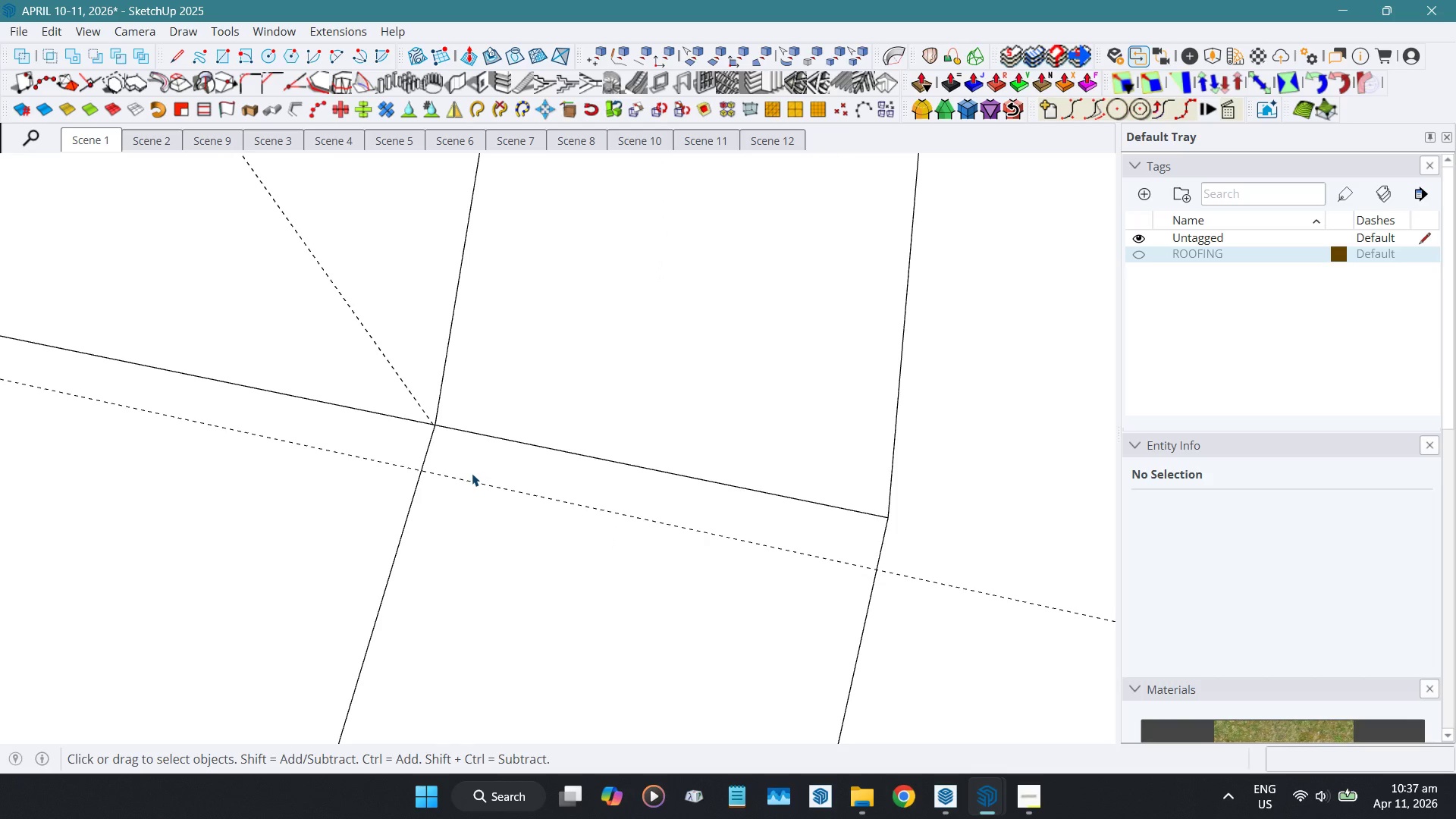 
key(Shift+F)
 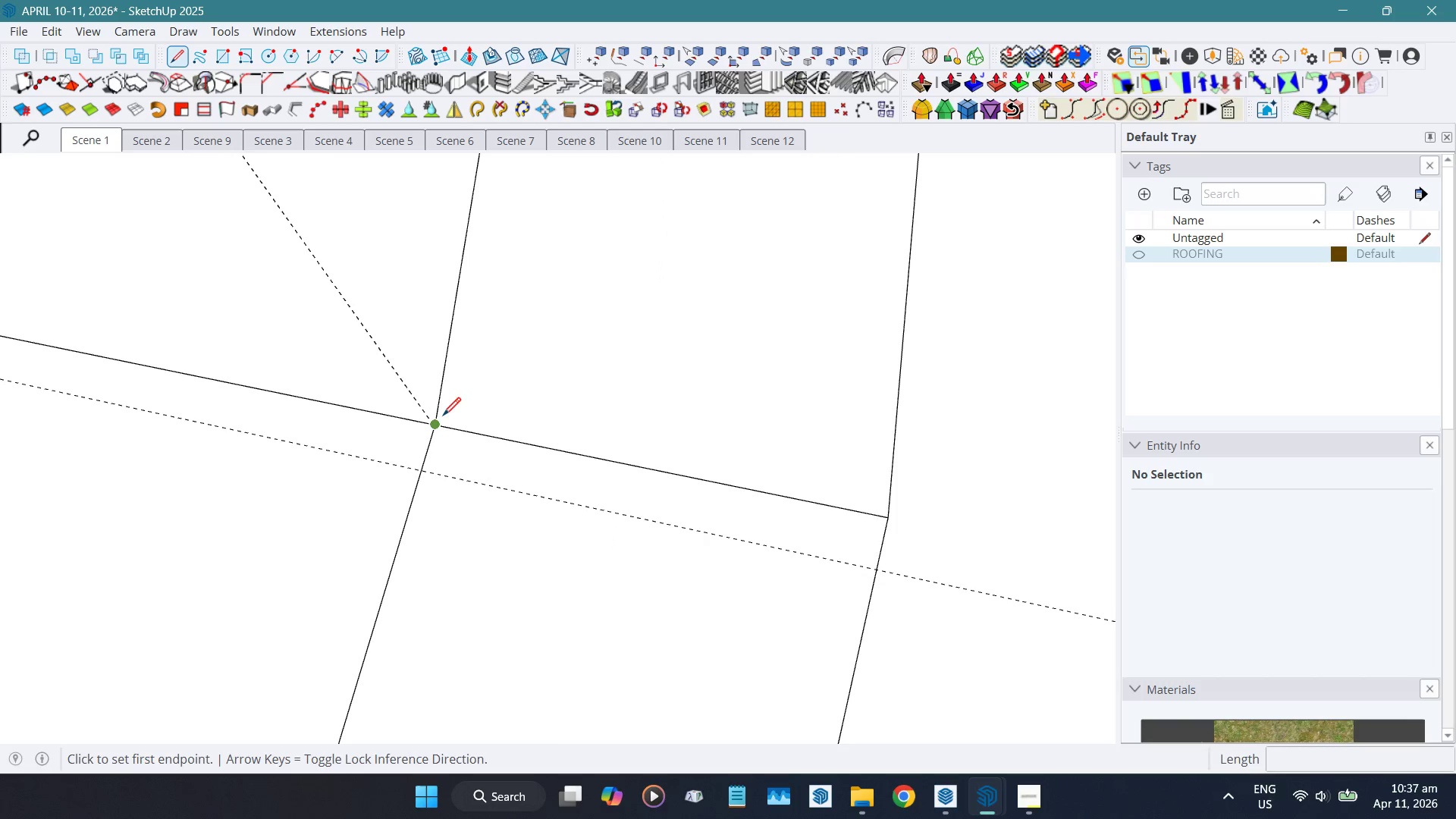 
left_click([437, 423])
 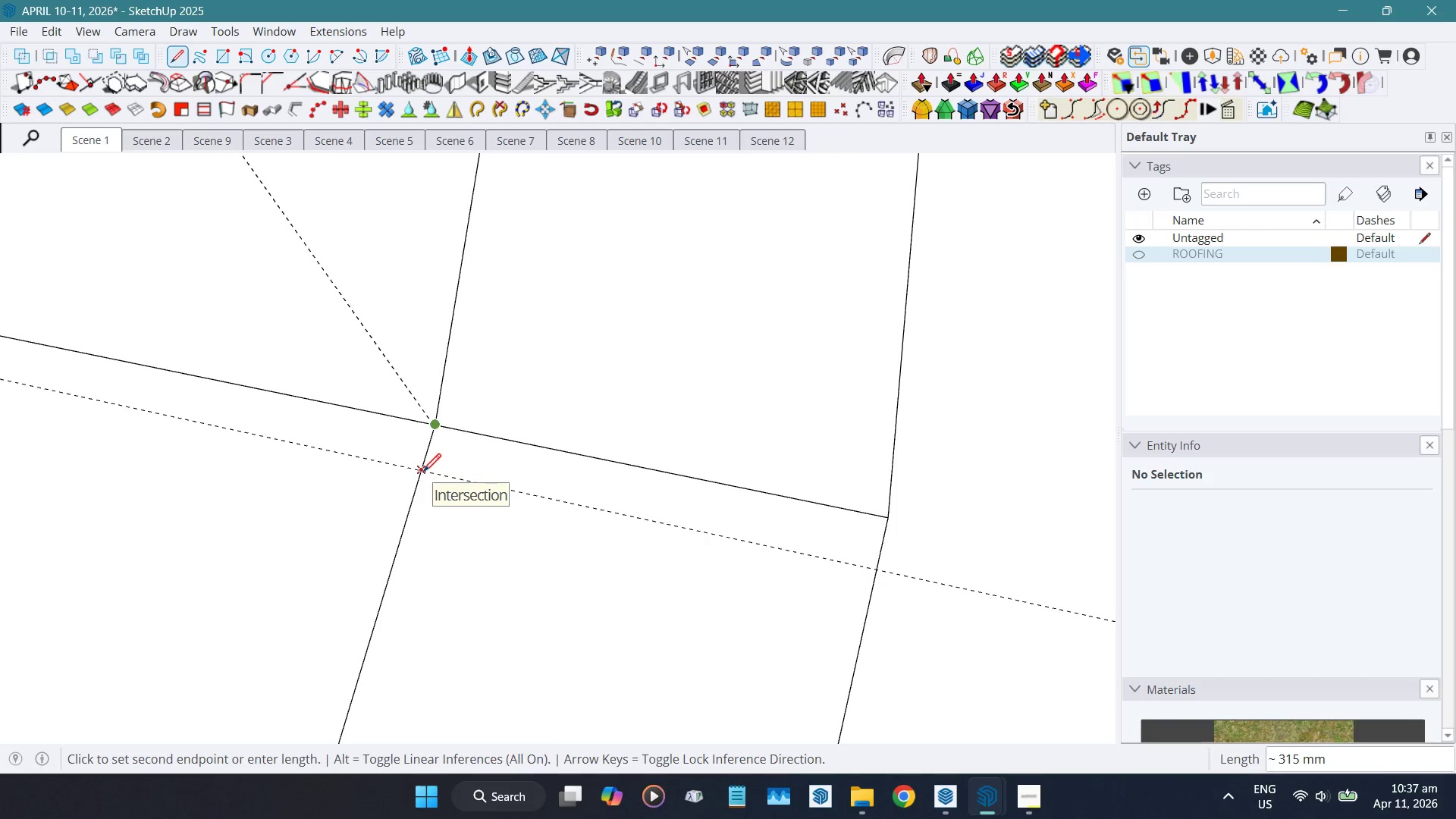 
key(Space)
 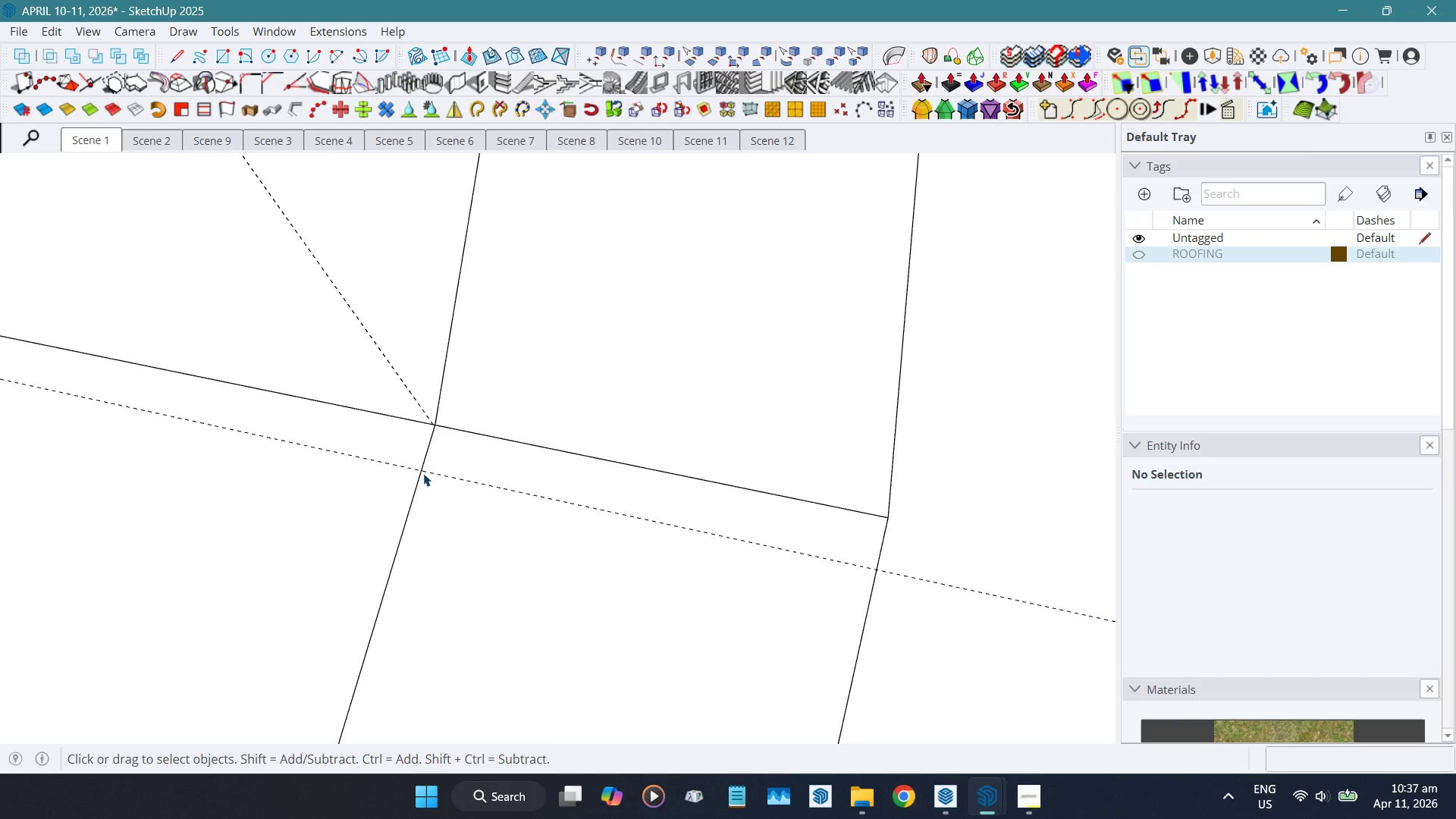 
key(Shift+ShiftLeft)
 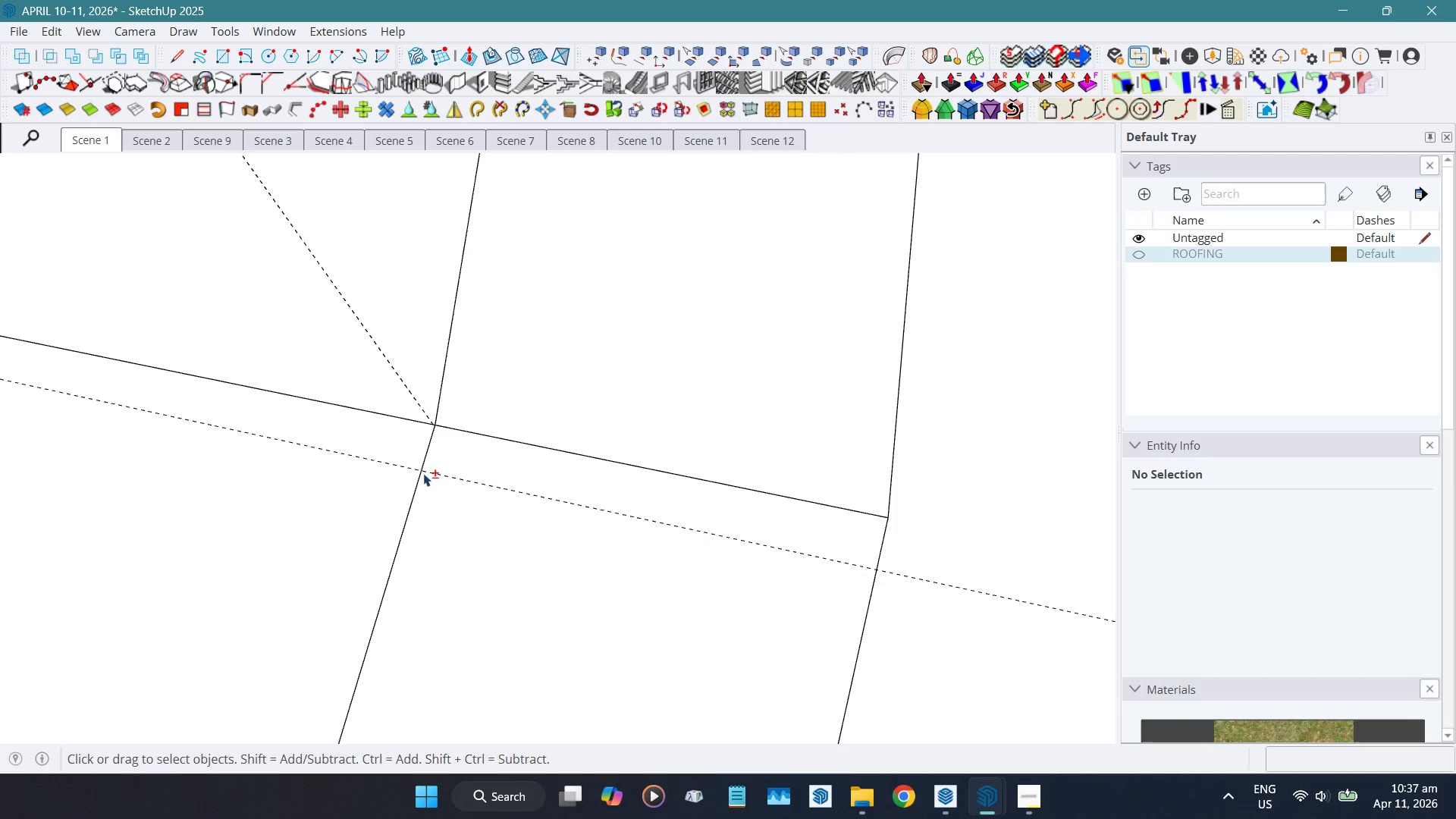 
key(Shift+F)
 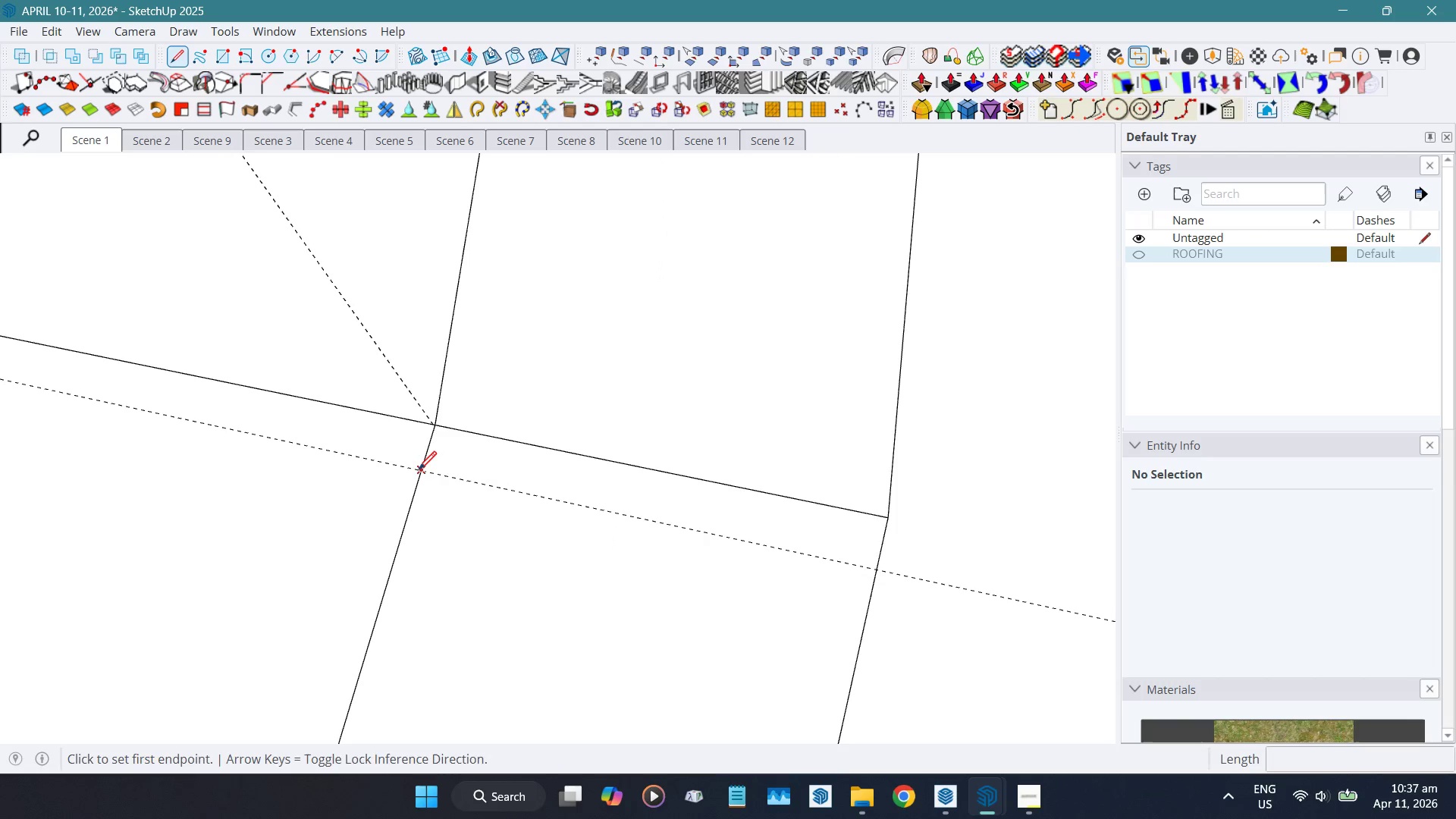 
left_click_drag(start_coordinate=[419, 471], to_coordinate=[428, 472])
 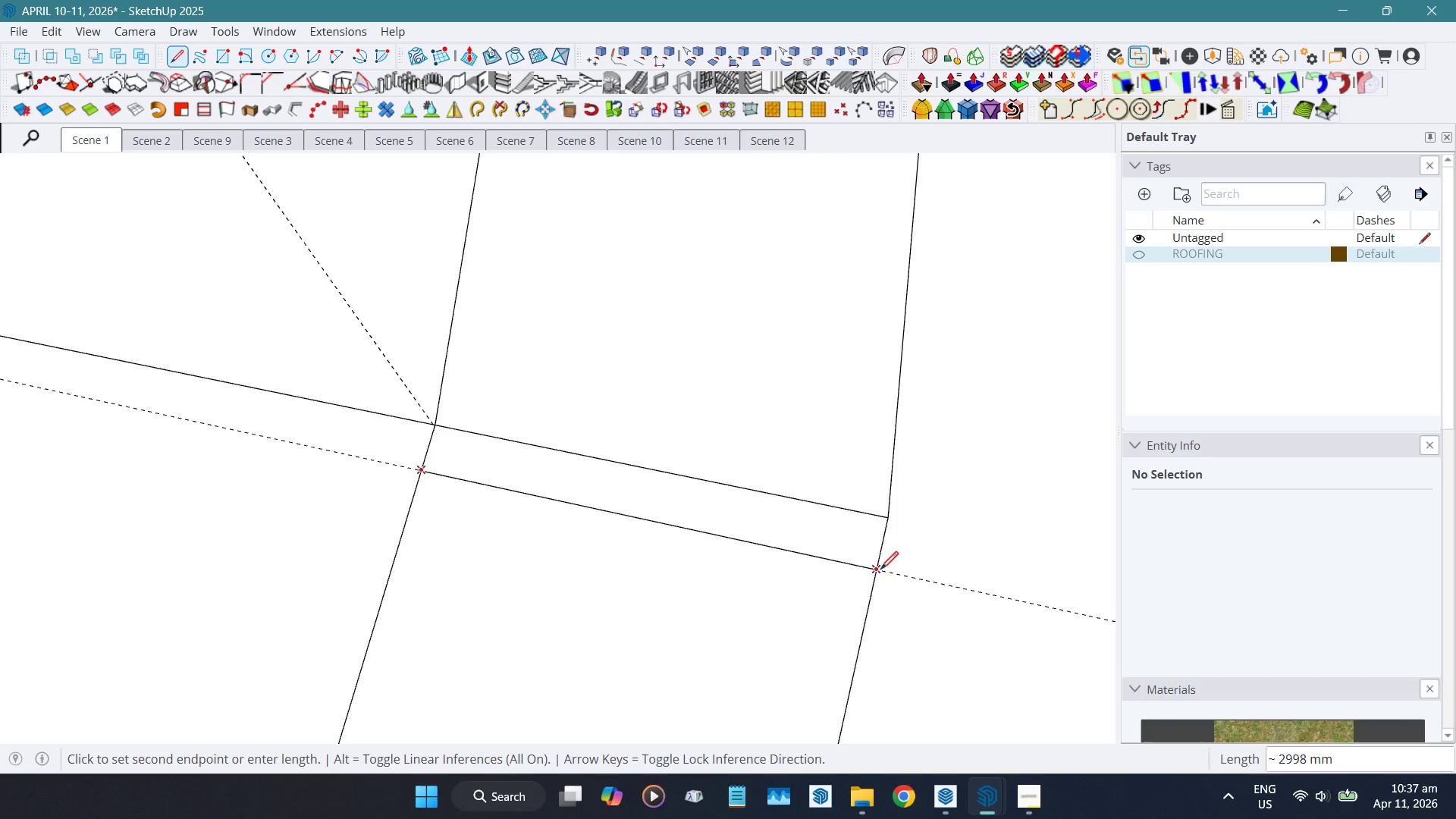 
left_click([880, 571])
 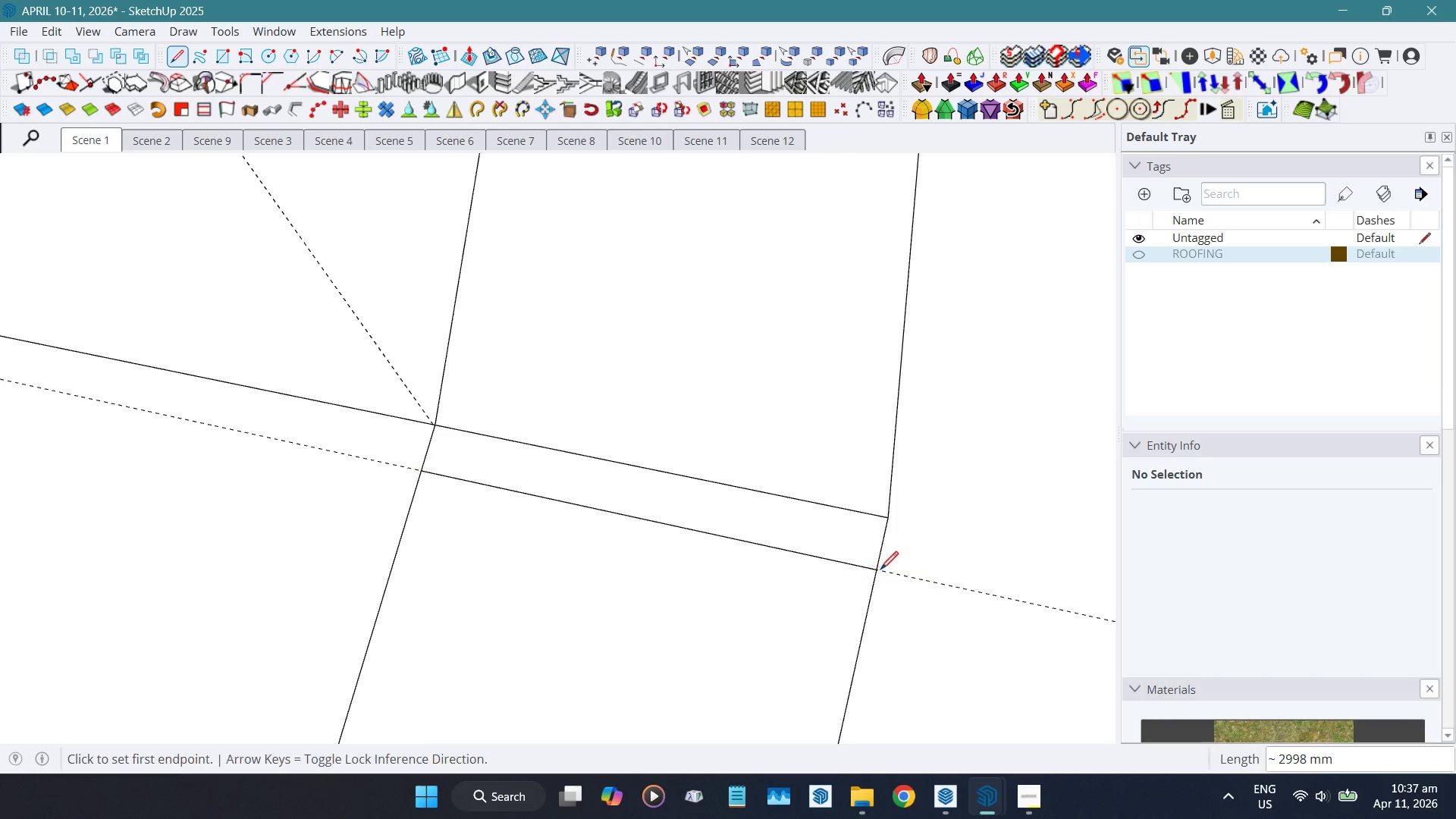 
key(Space)
 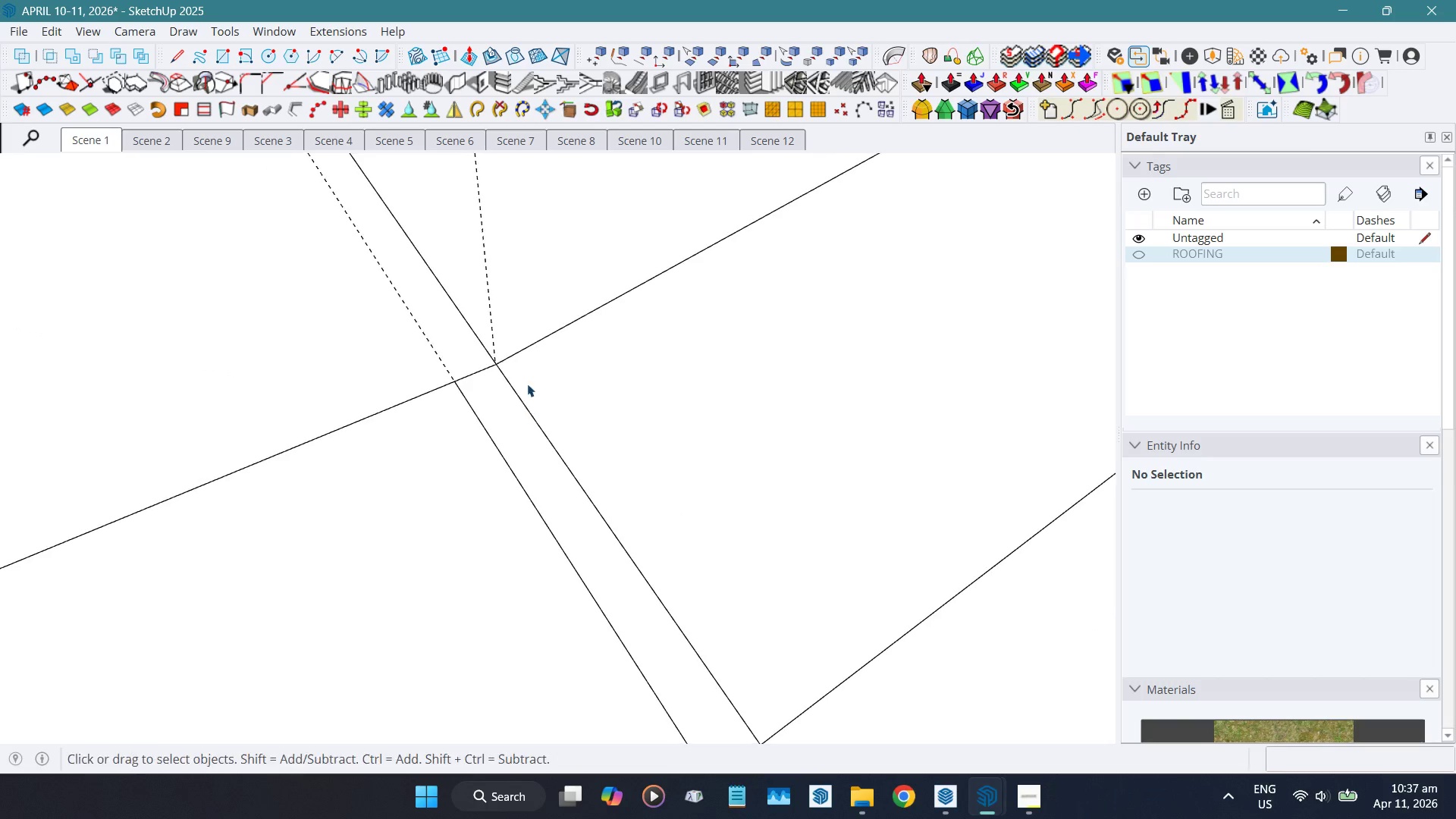 
scroll: coordinate [527, 375], scroll_direction: down, amount: 5.0
 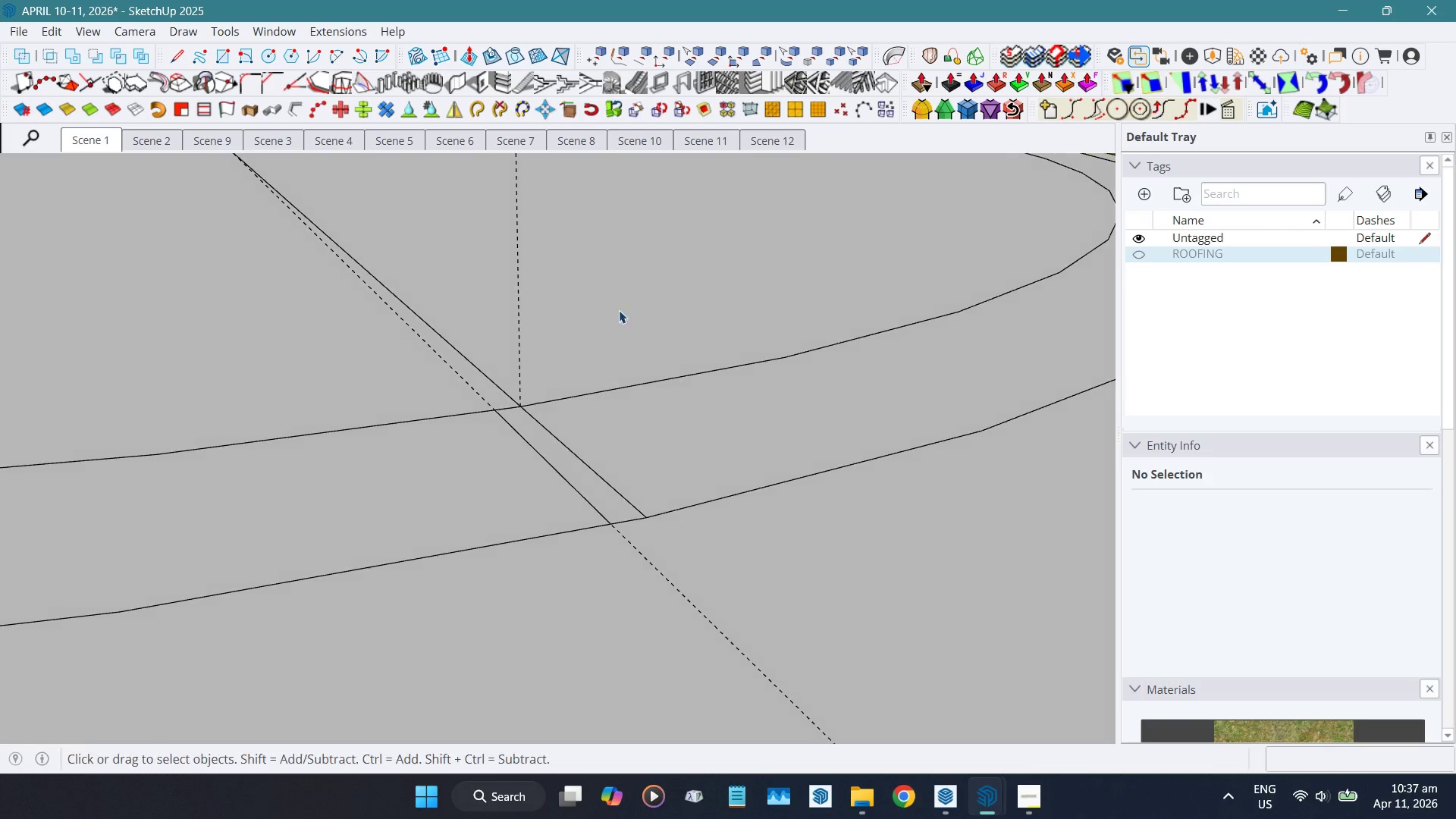 
scroll: coordinate [620, 491], scroll_direction: up, amount: 10.0
 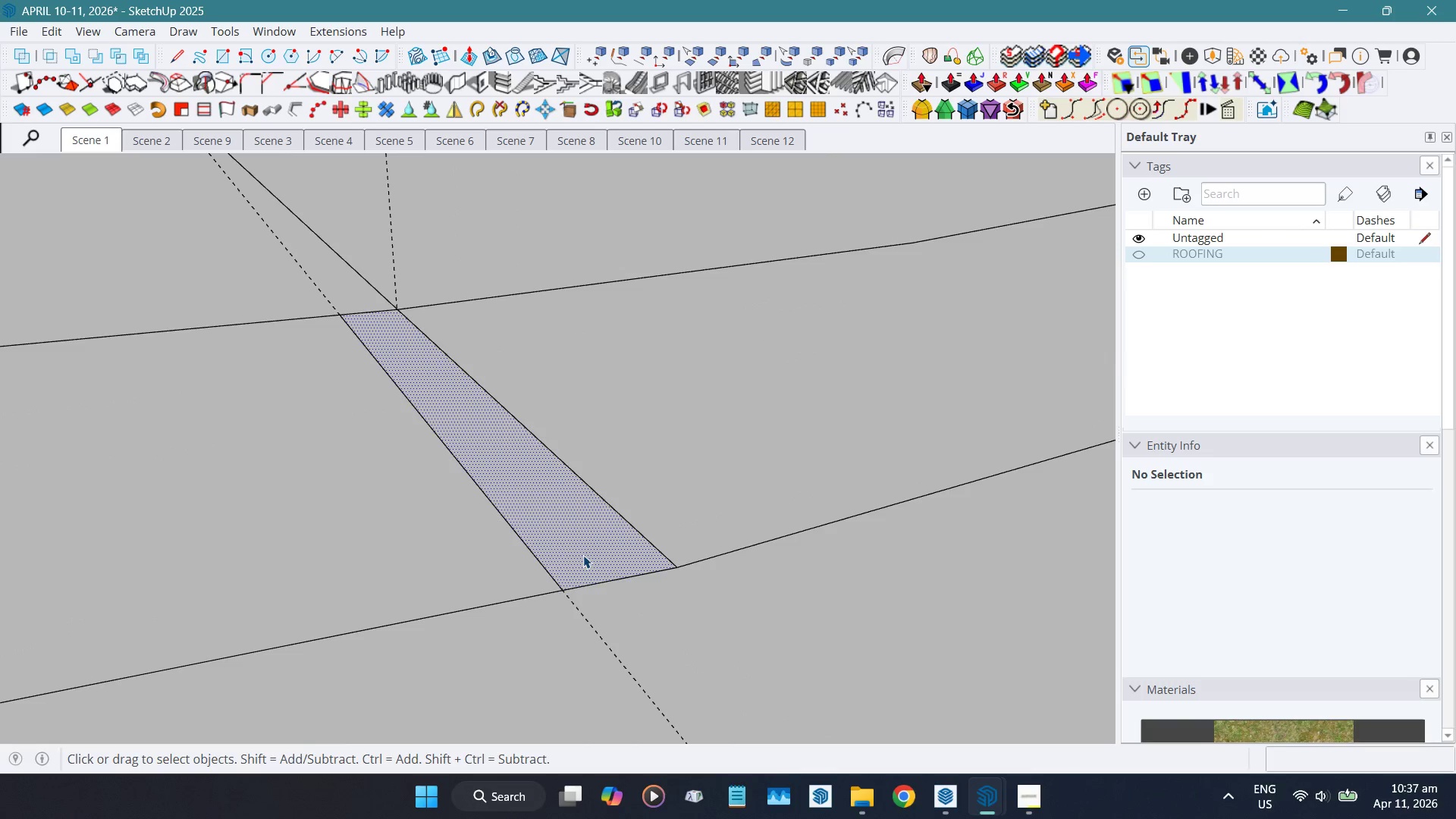 
key(Shift+ShiftLeft)
 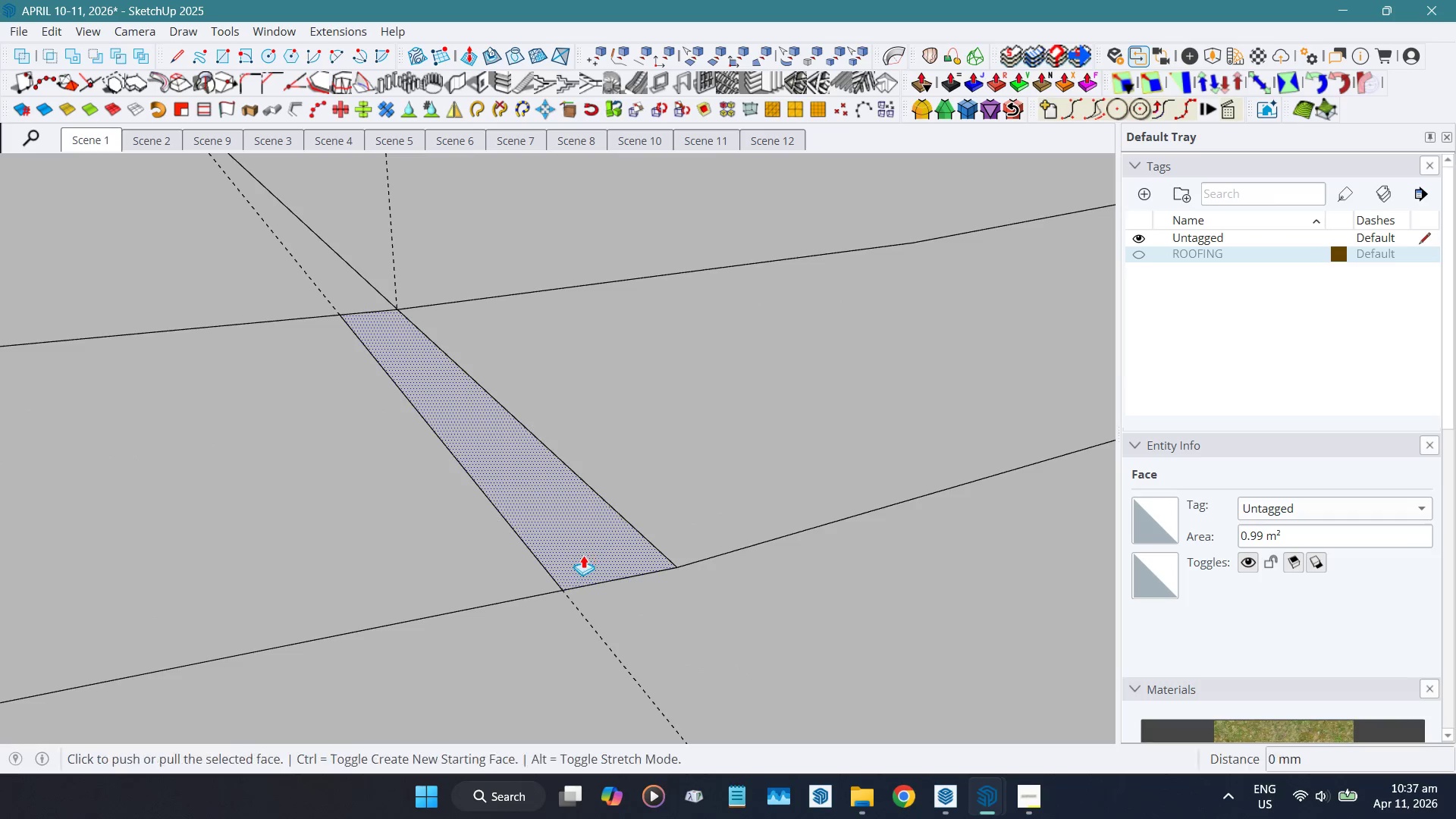 
key(Shift+D)
 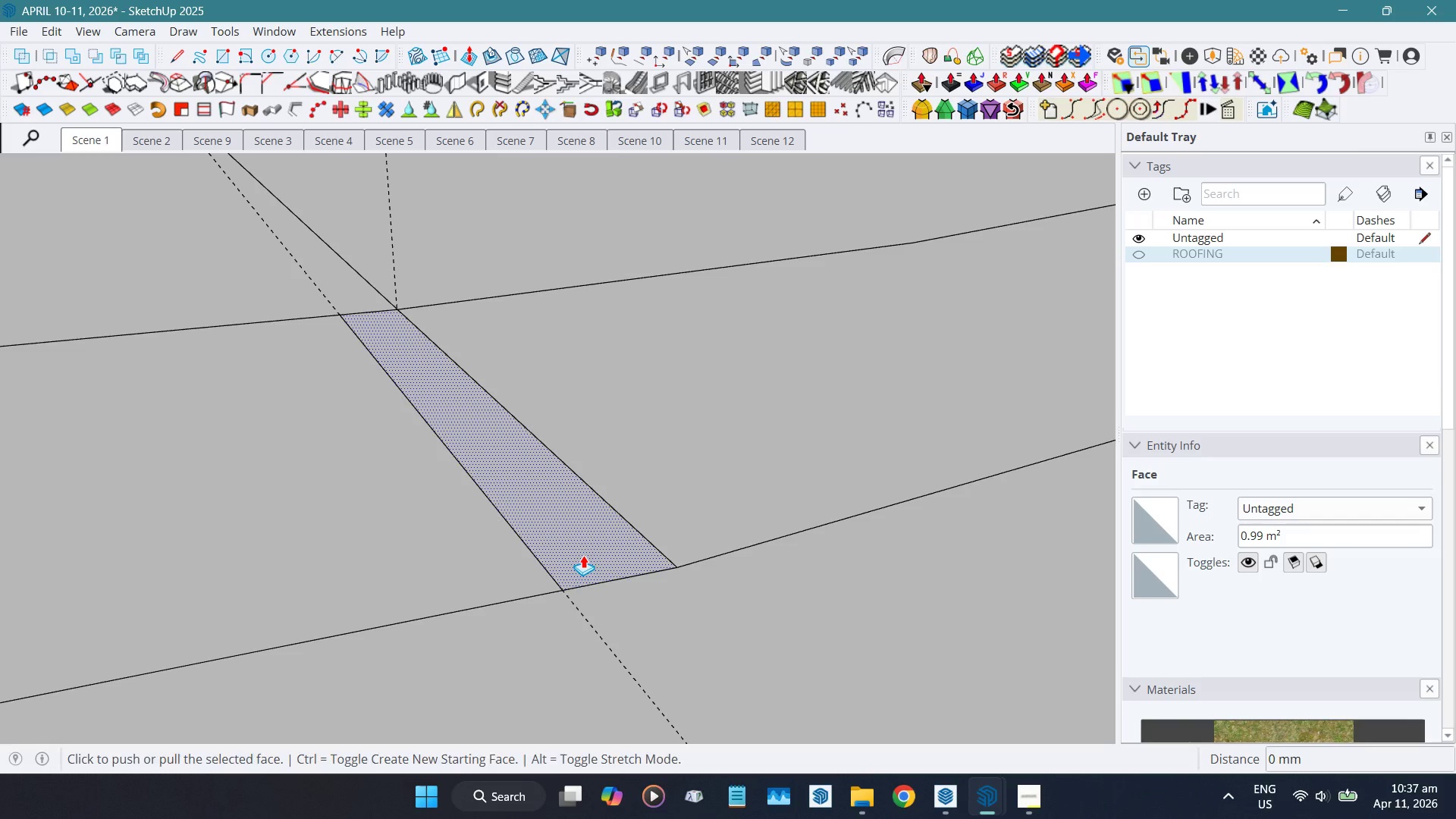 
left_click_drag(start_coordinate=[583, 555], to_coordinate=[583, 523])
 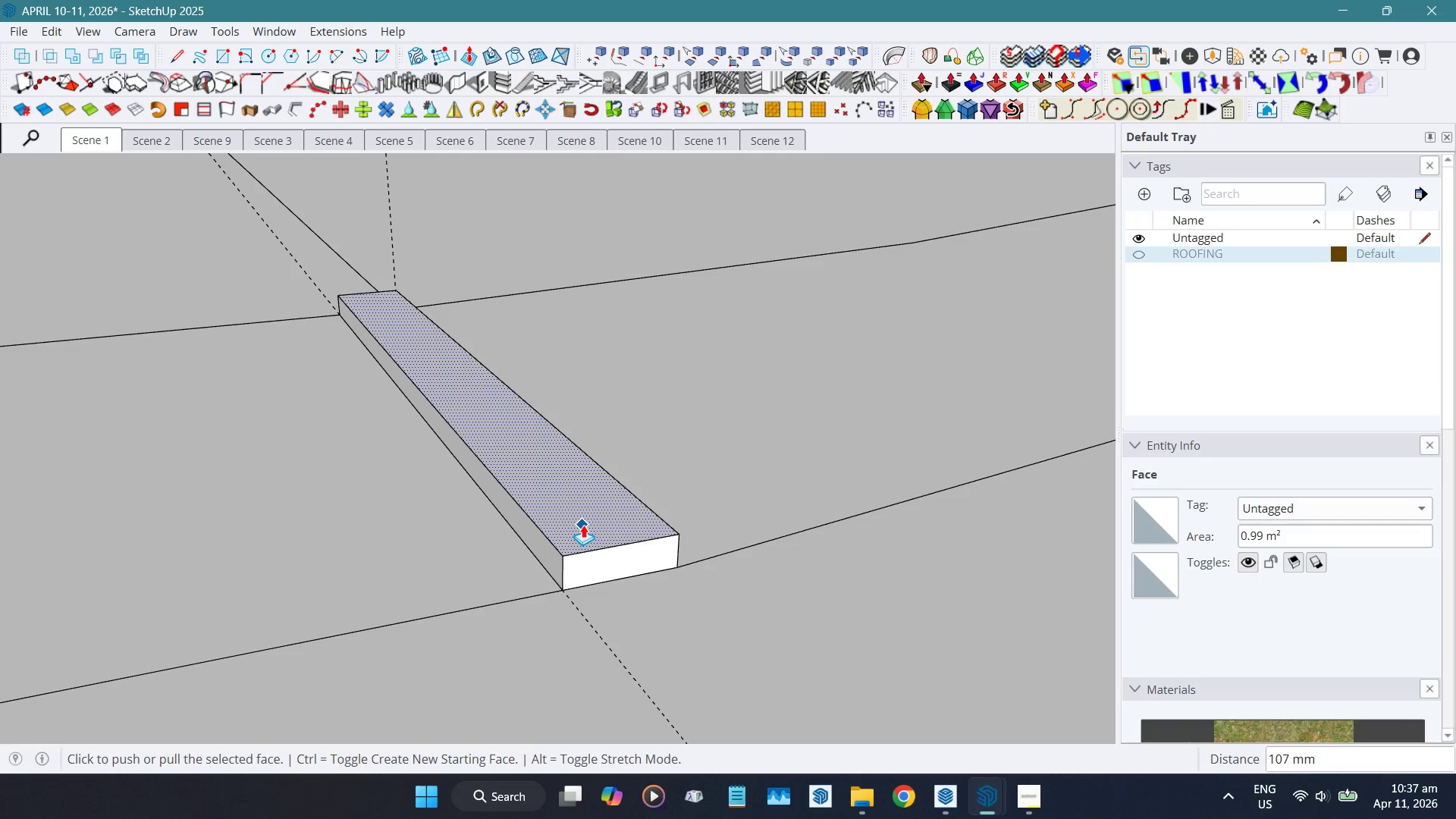 
key(Numpad1)
 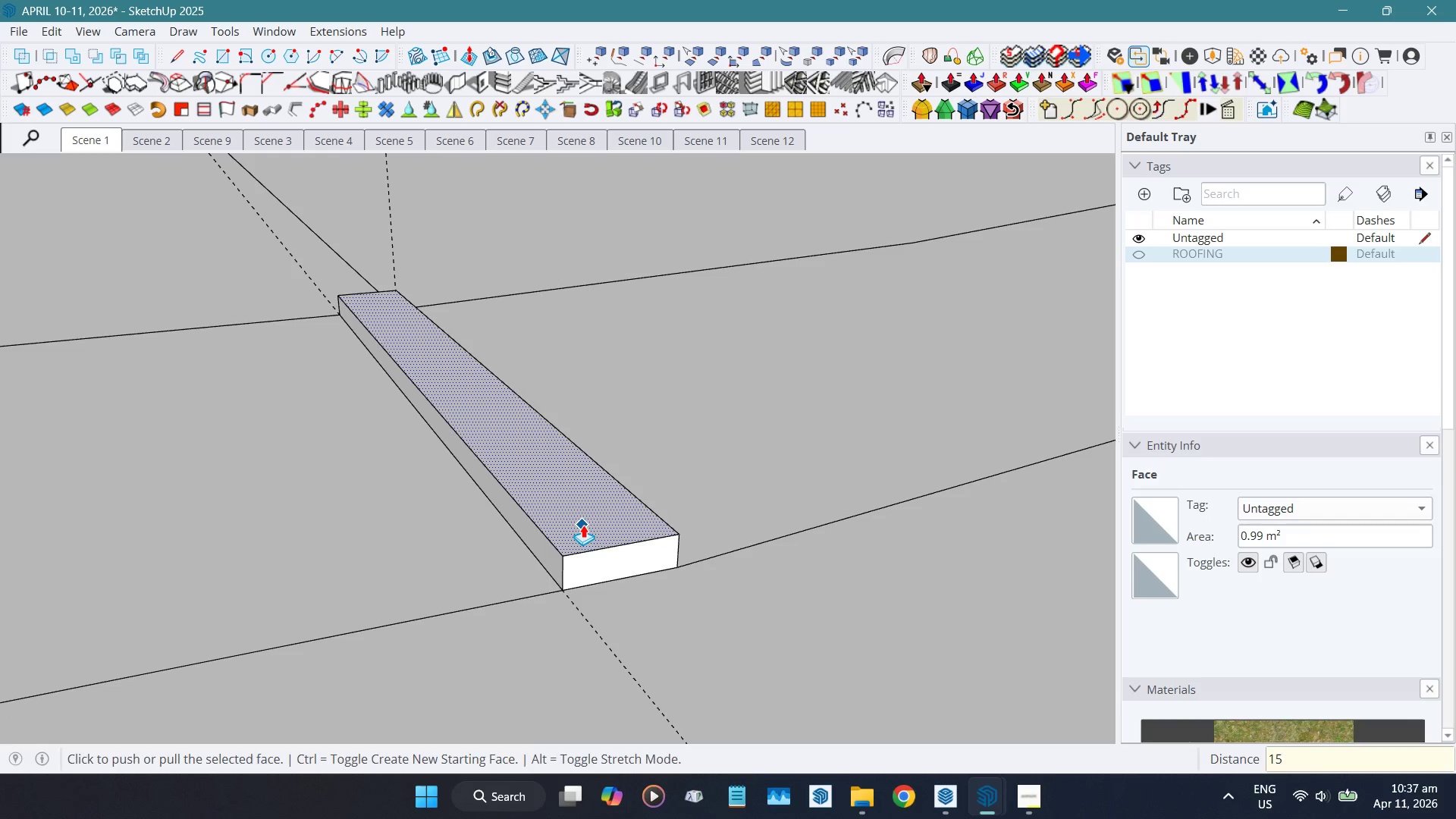 
key(Numpad5)
 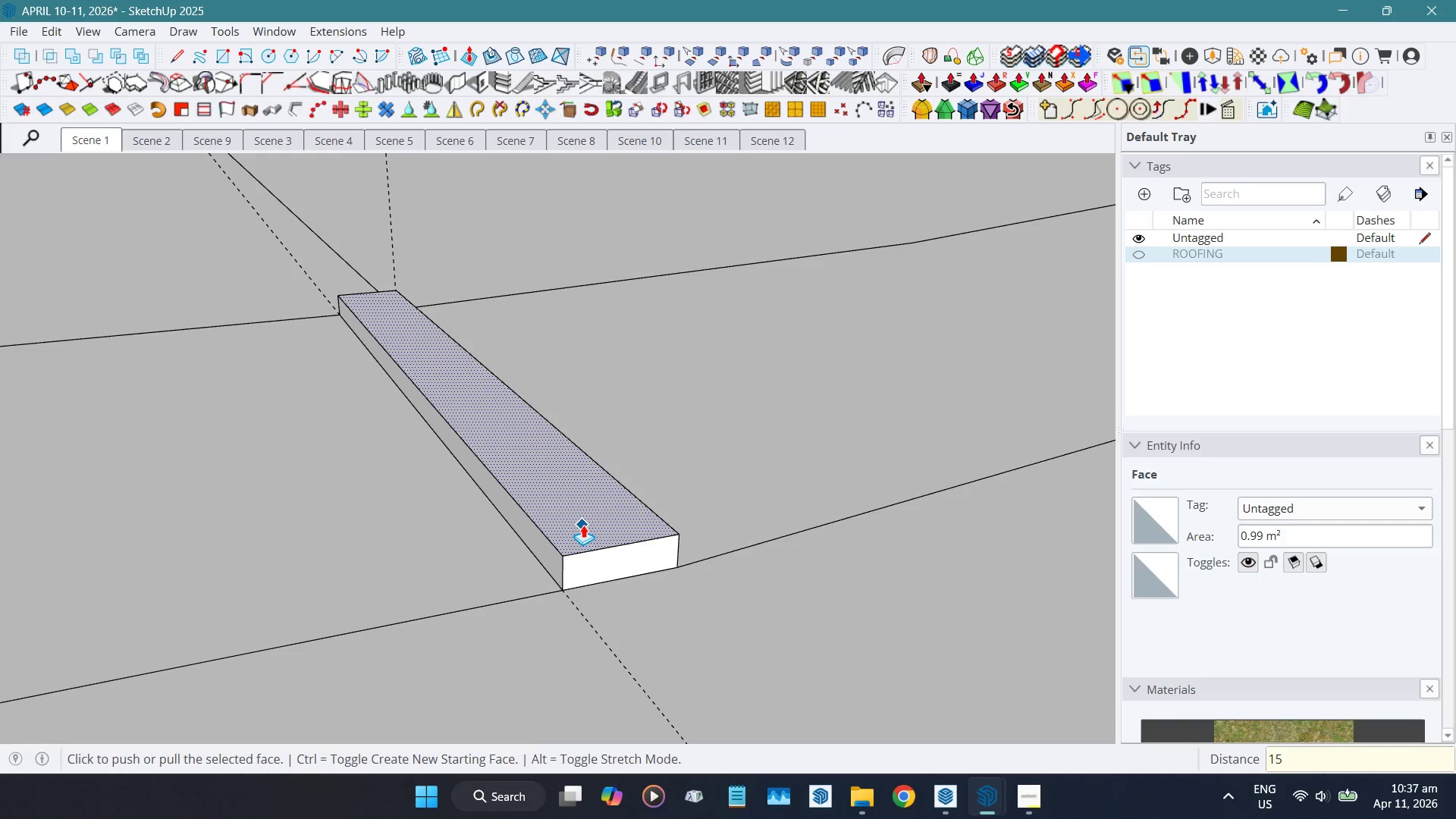 
key(Numpad0)
 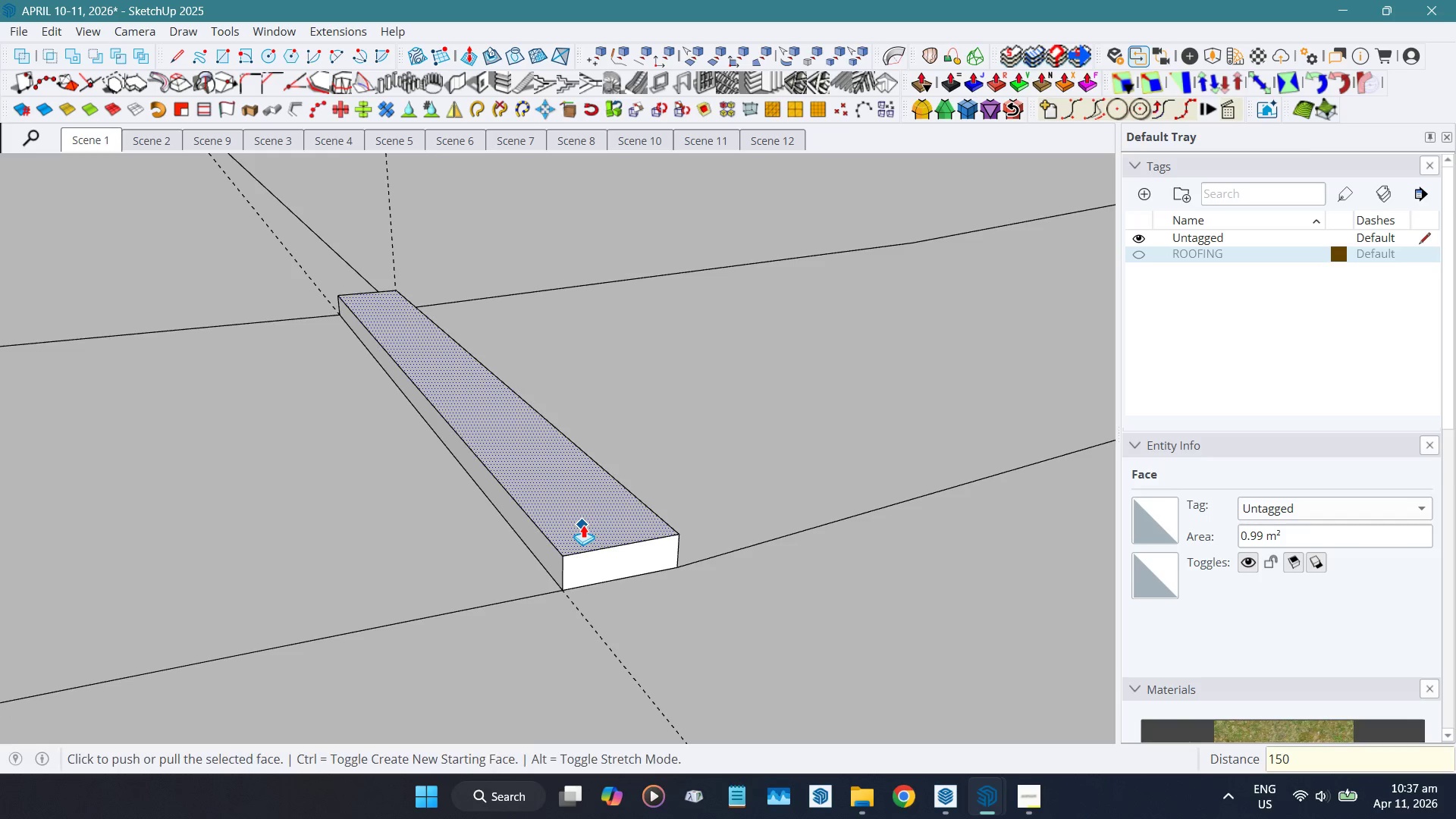 
key(NumpadEnter)
 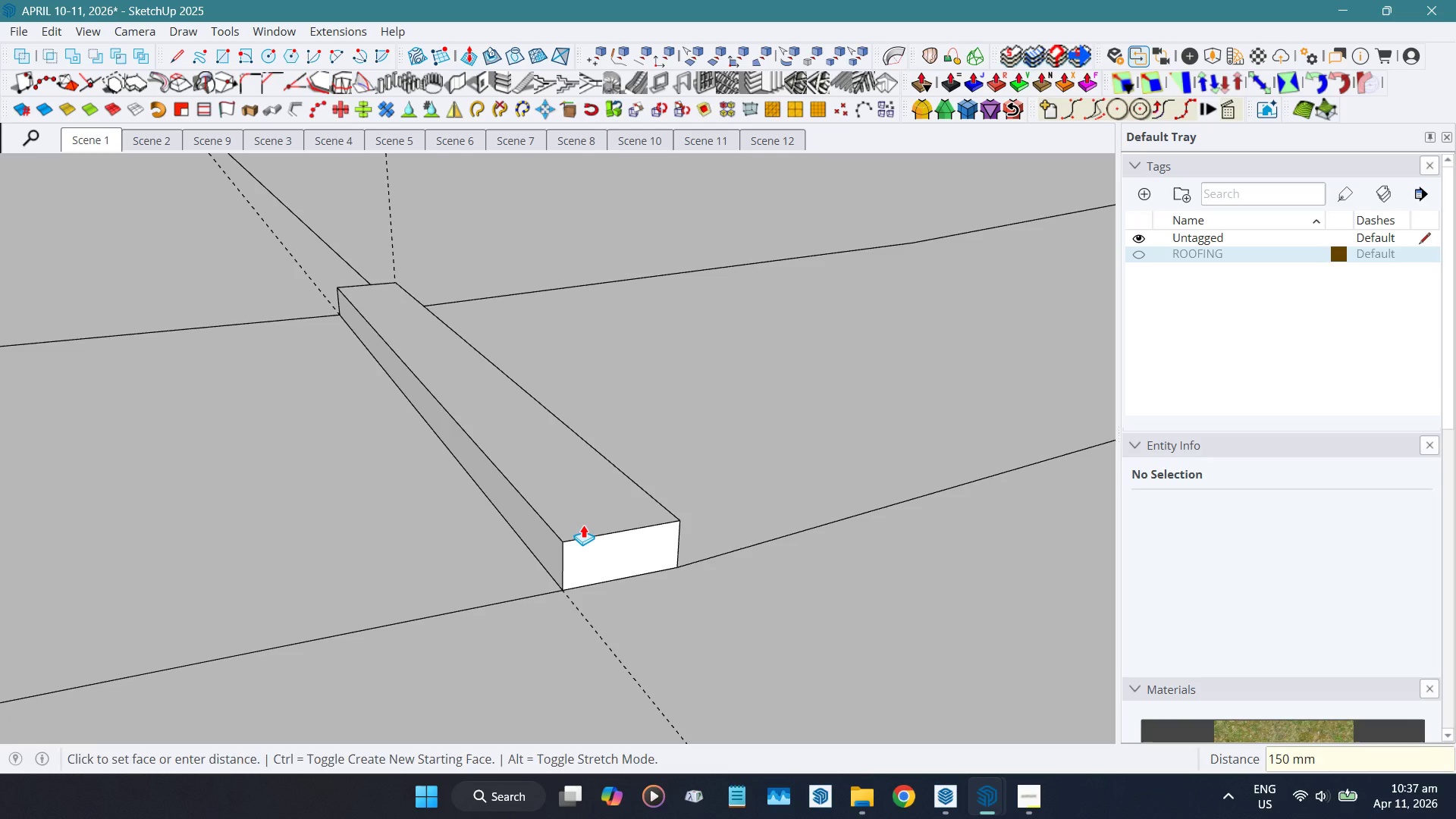 
key(Space)
 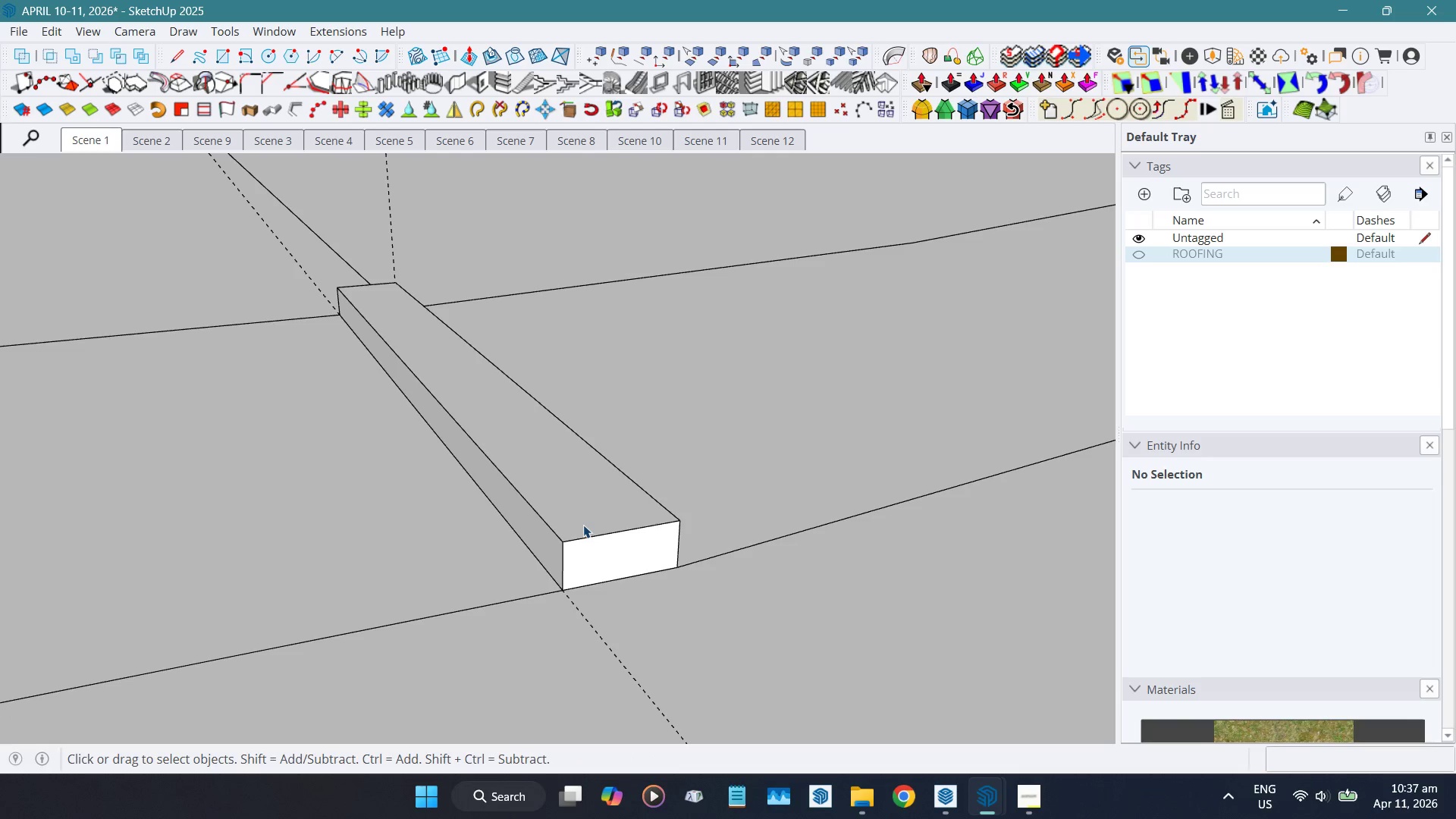 
double_click([583, 525])
 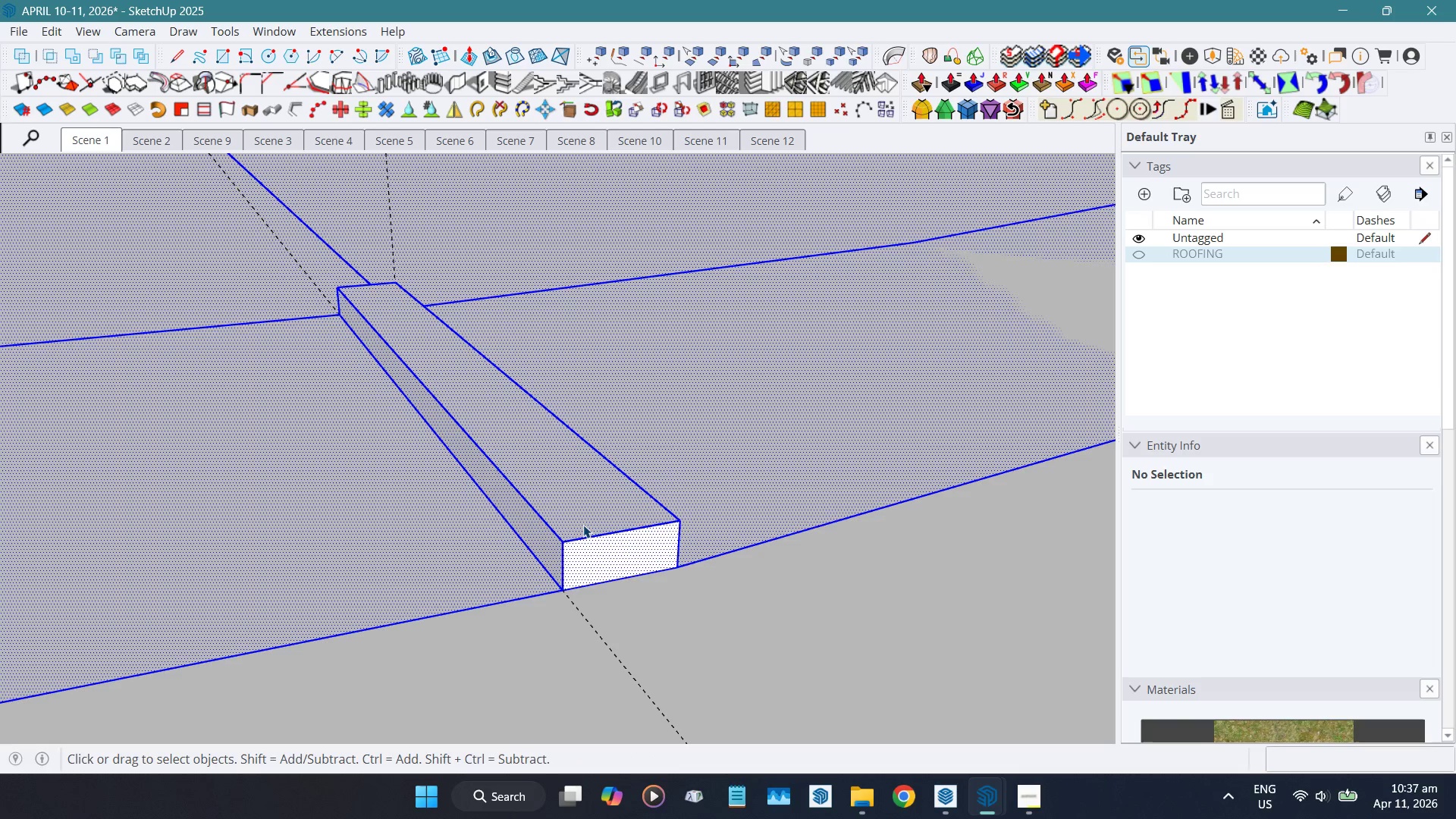 
triple_click([583, 525])
 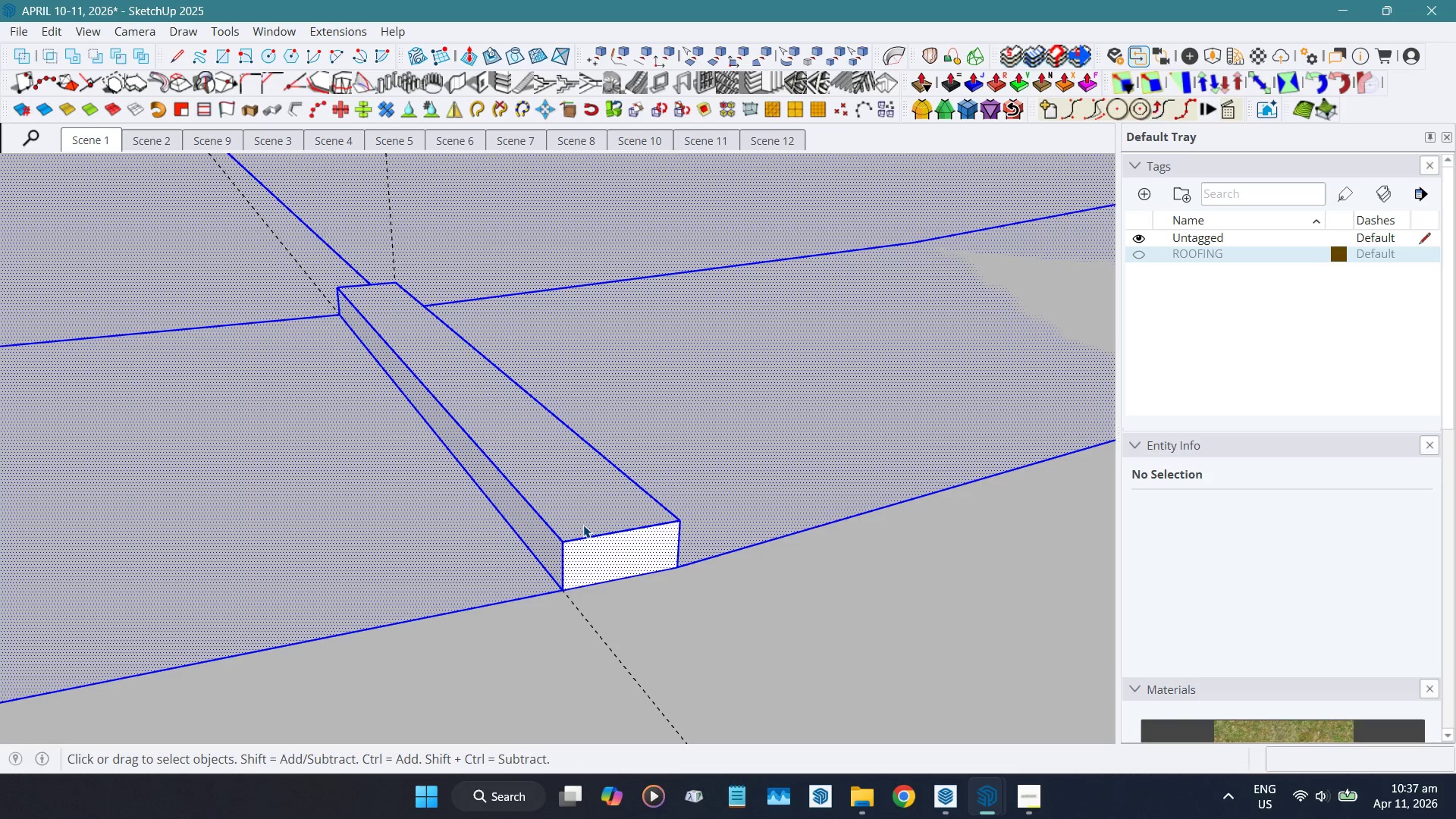 
triple_click([583, 525])
 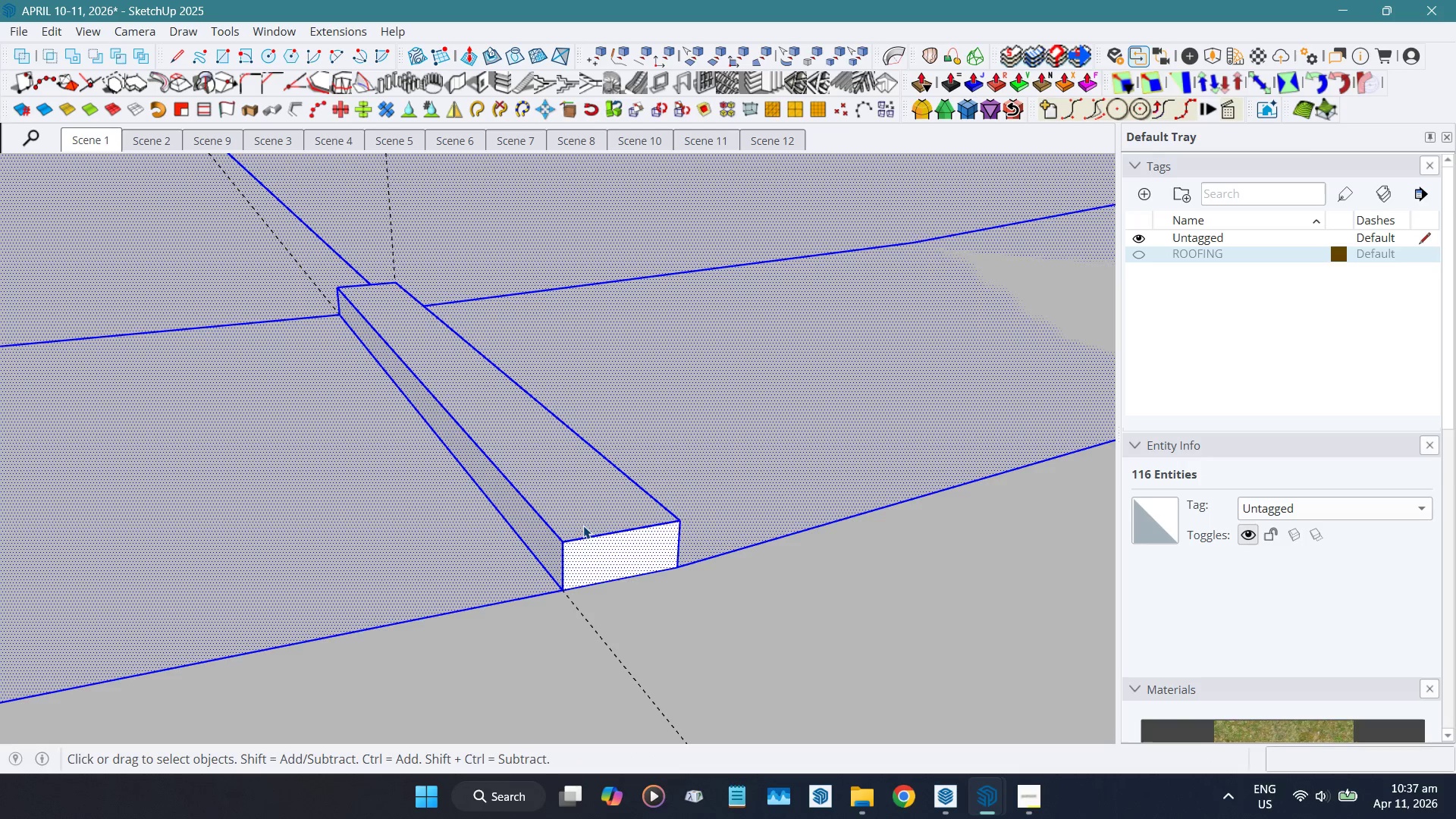 
key(Control+Z)
 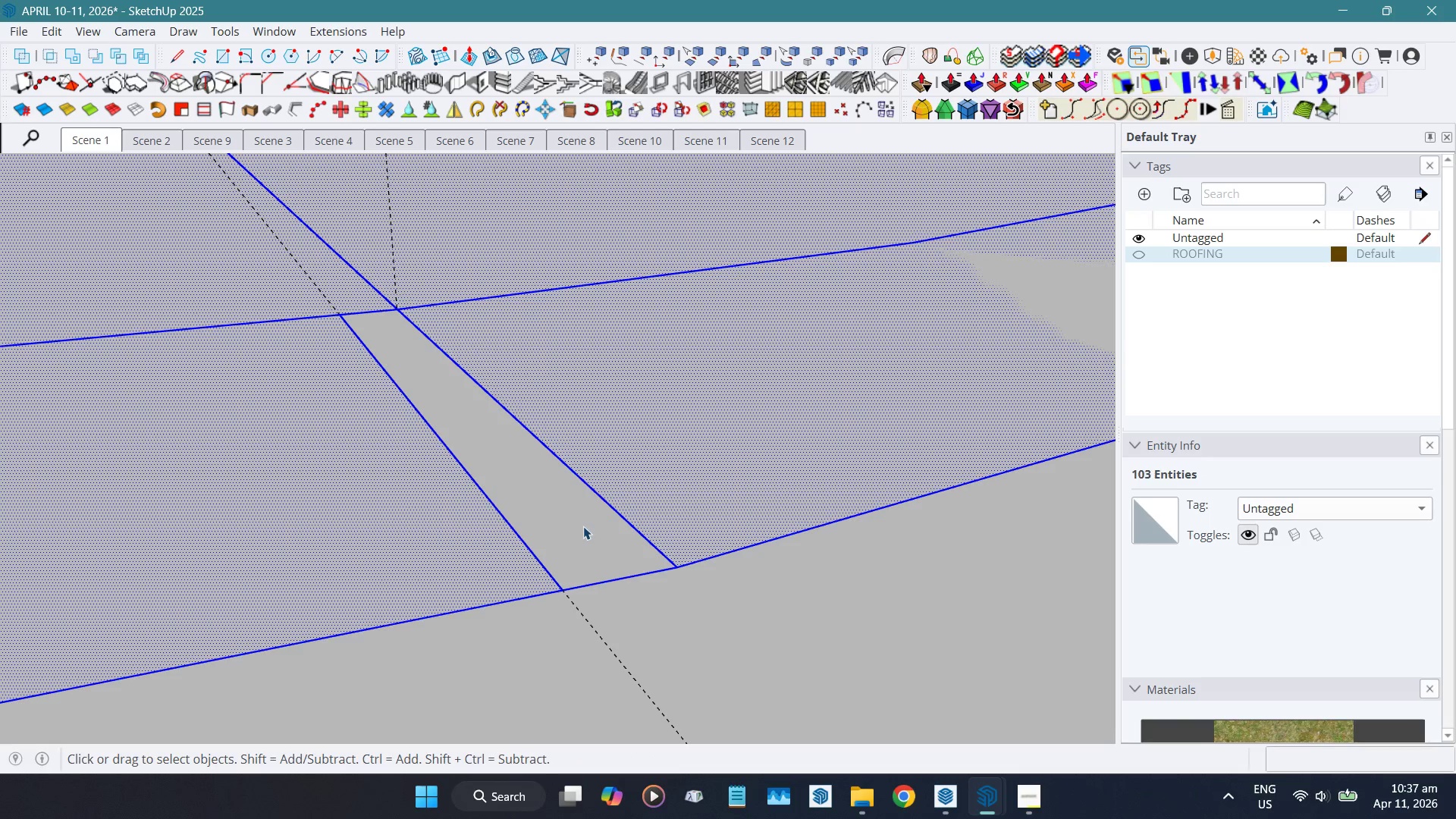 
left_click([583, 526])
 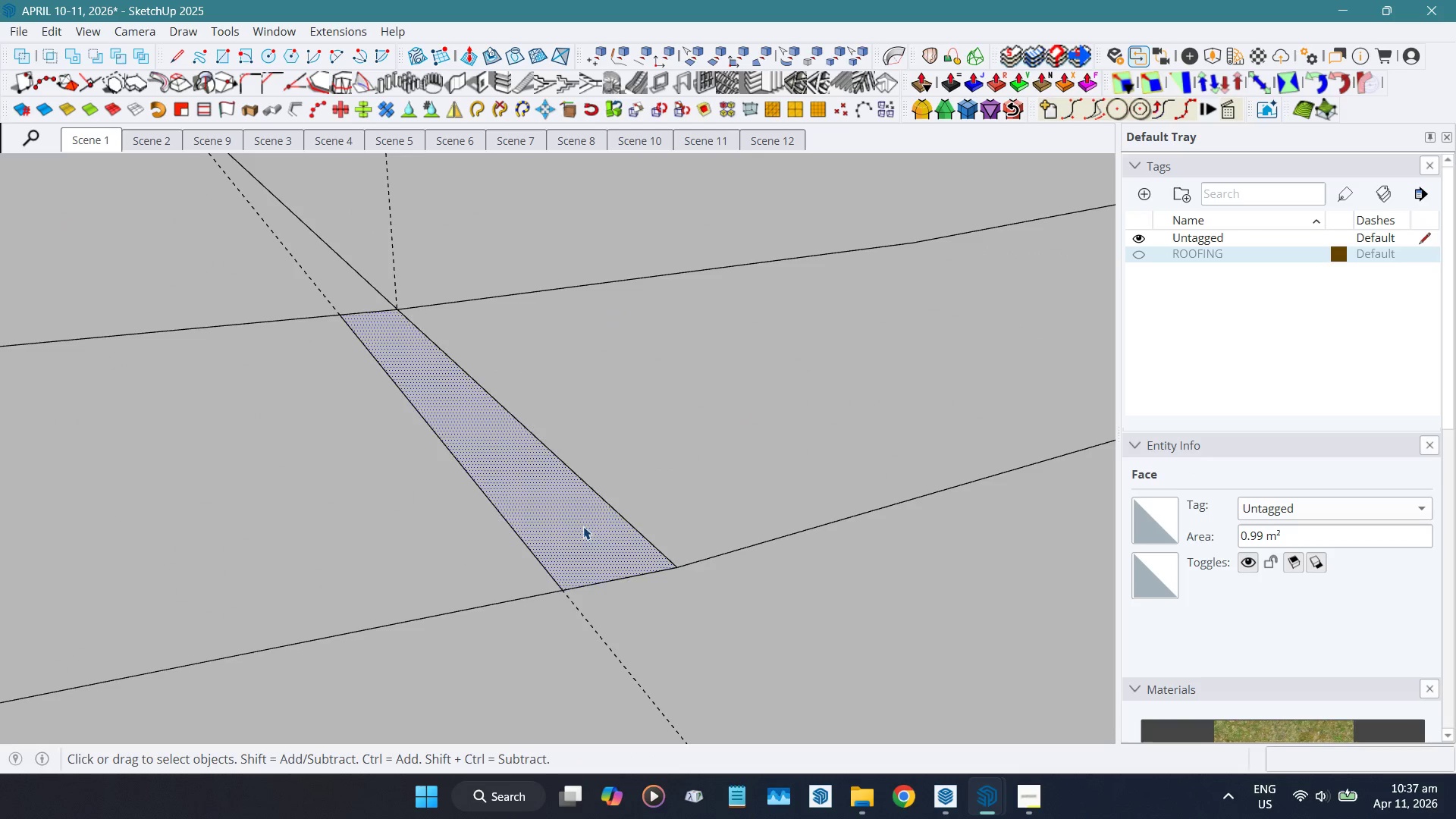 
key(G)
 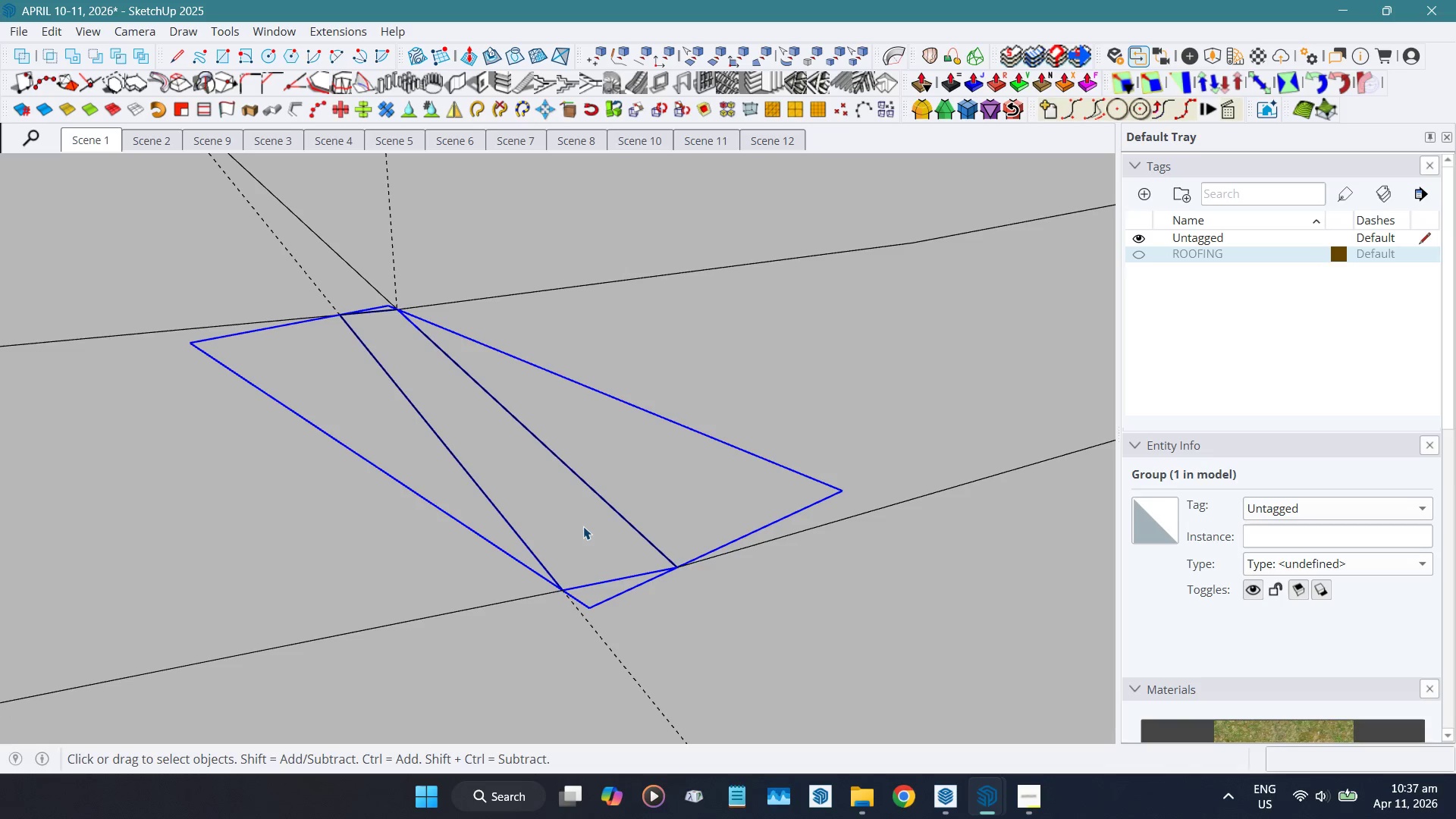 
double_click([583, 526])
 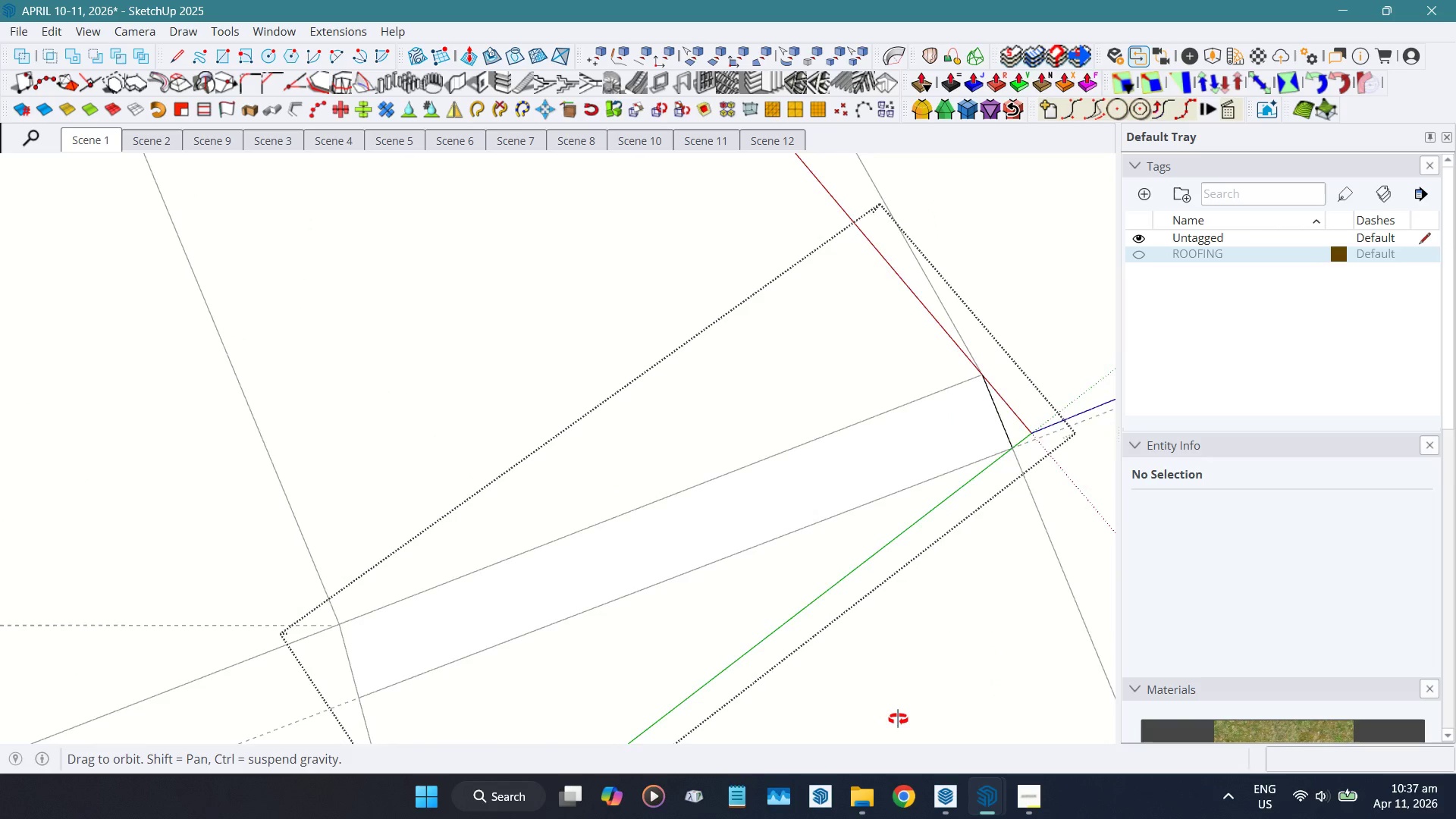 
key(Shift+ShiftLeft)
 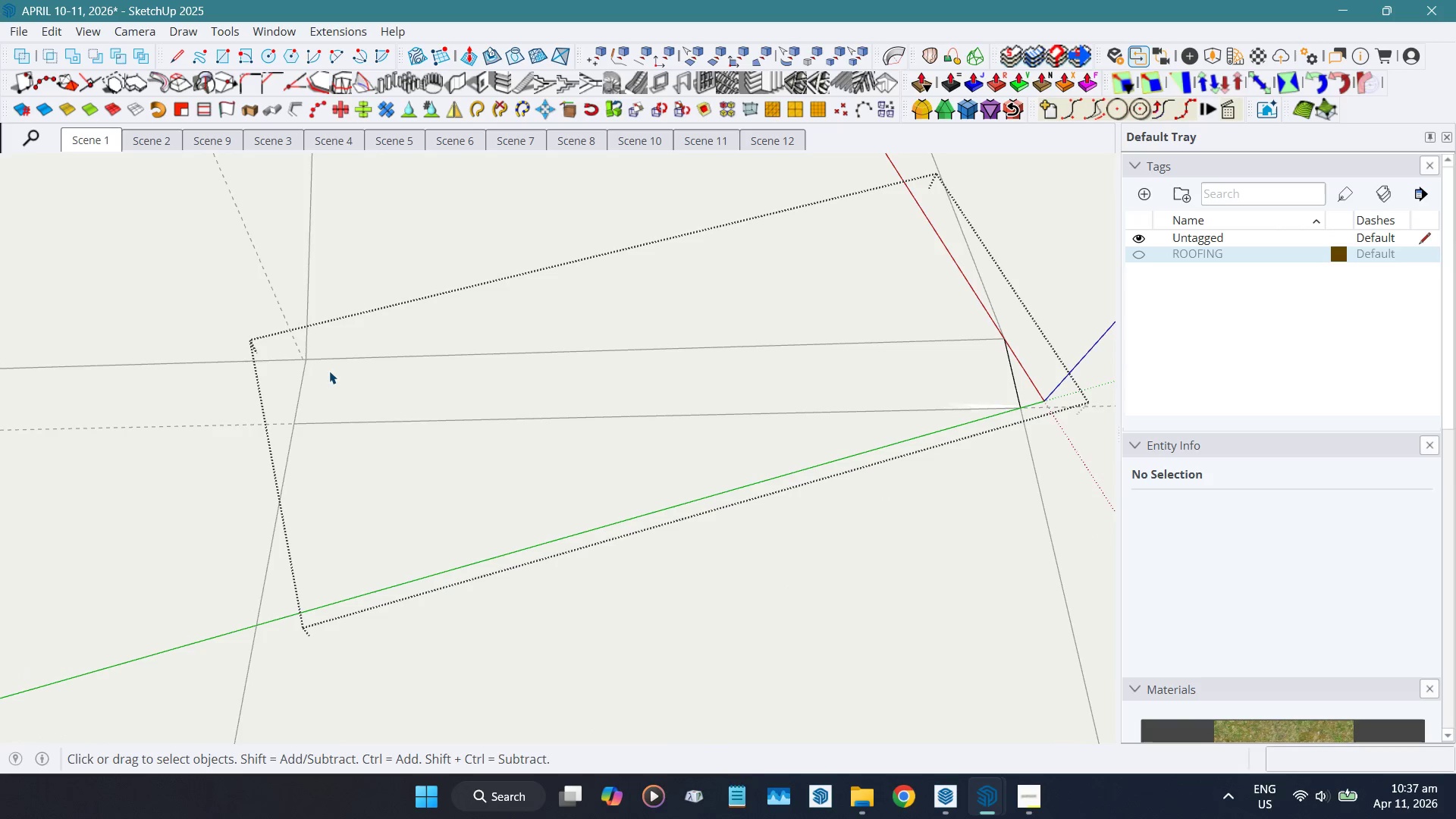 
key(O)
 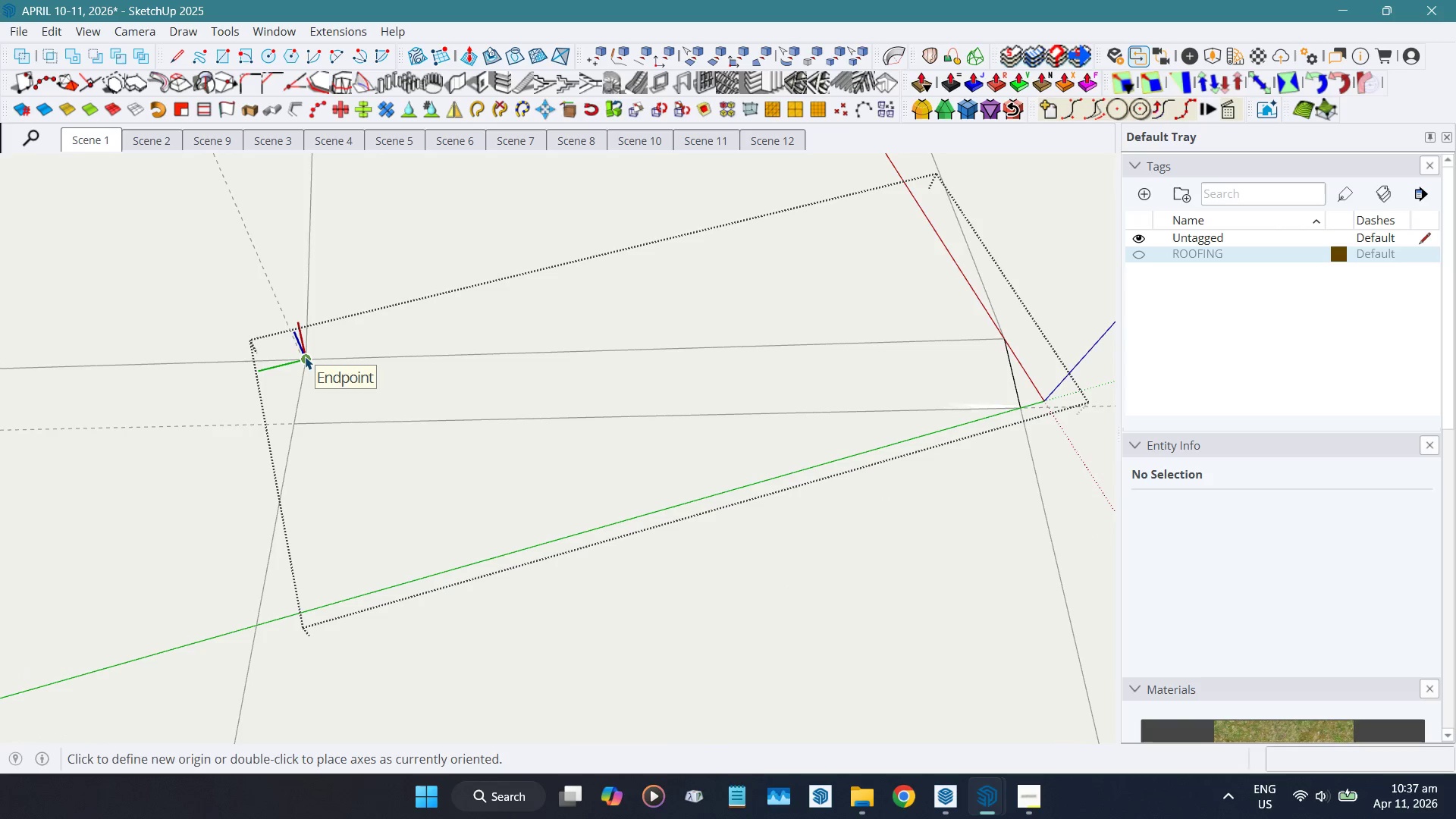 
mouse_move([332, 358])
 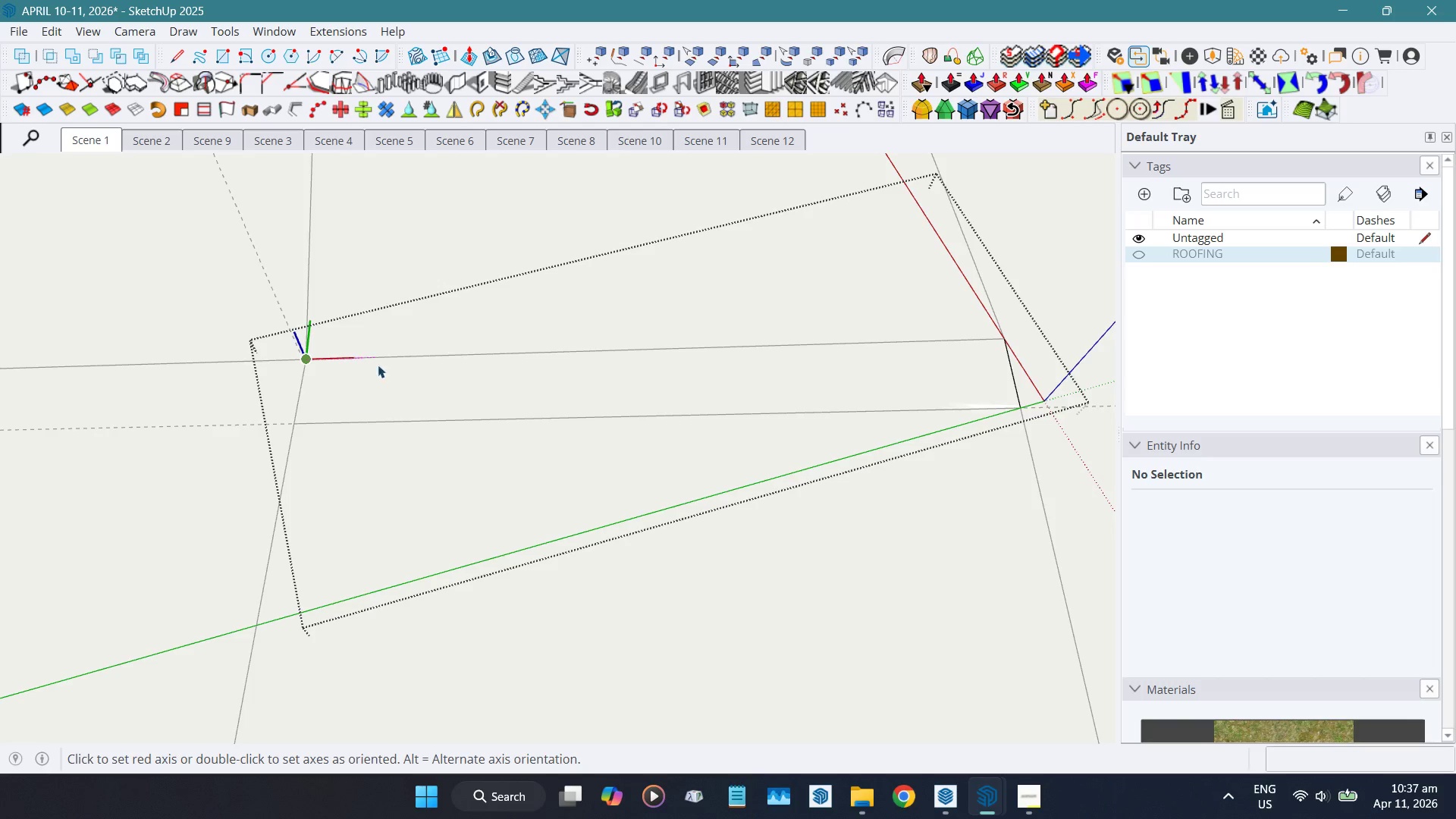 
wait(5.7)
 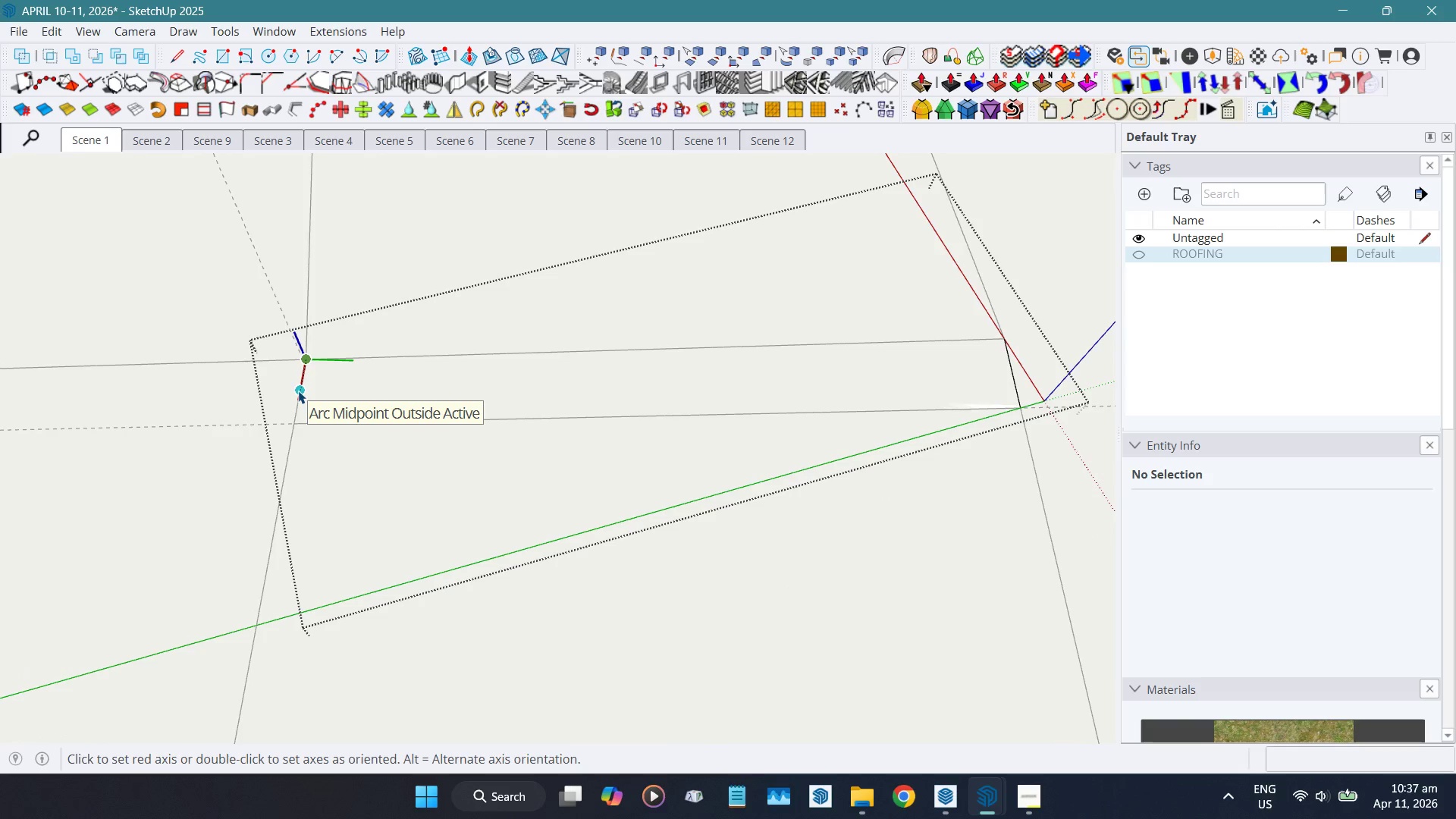 
left_click([398, 355])
 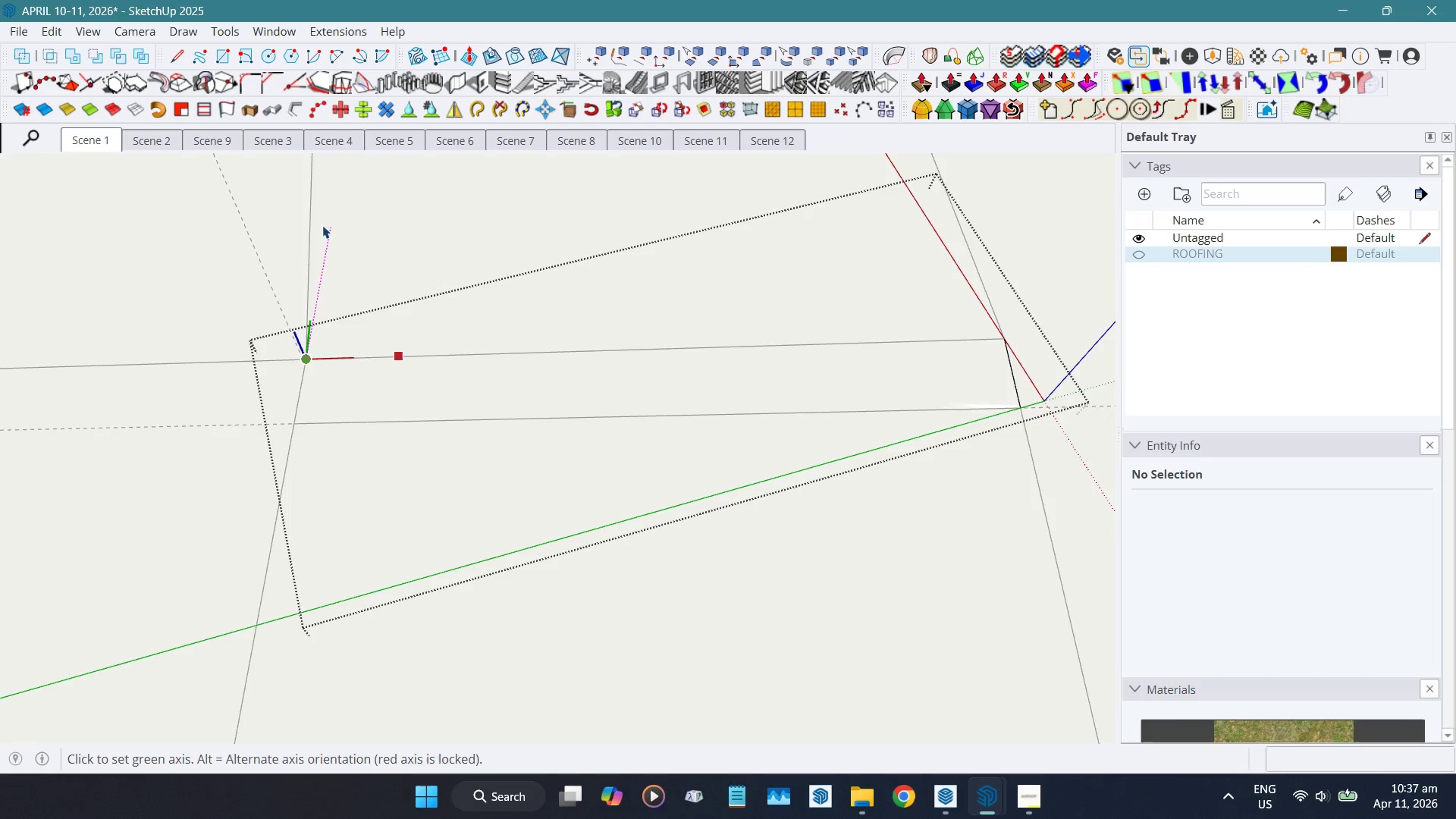 
left_click([320, 221])
 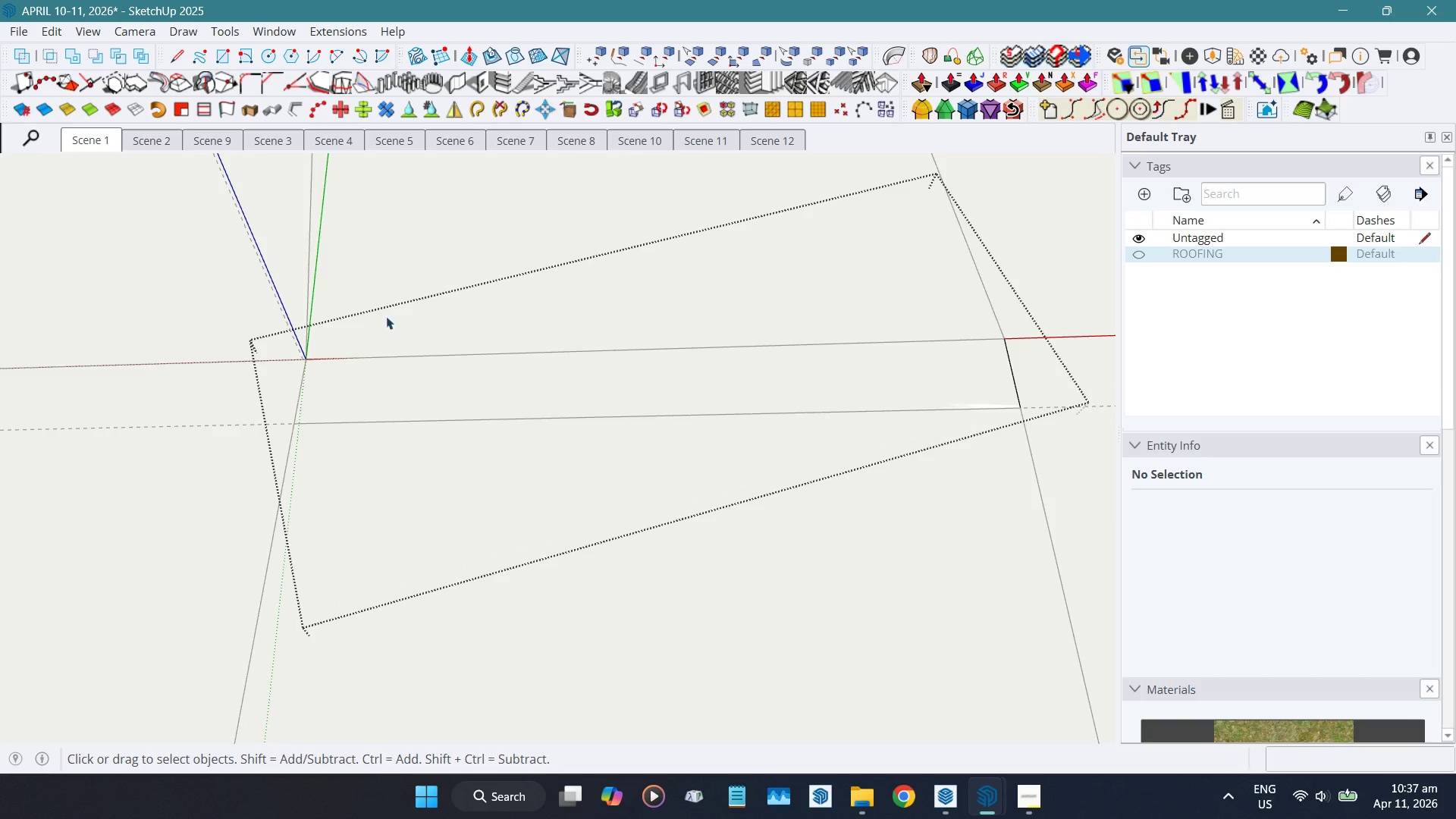 
key(Space)
 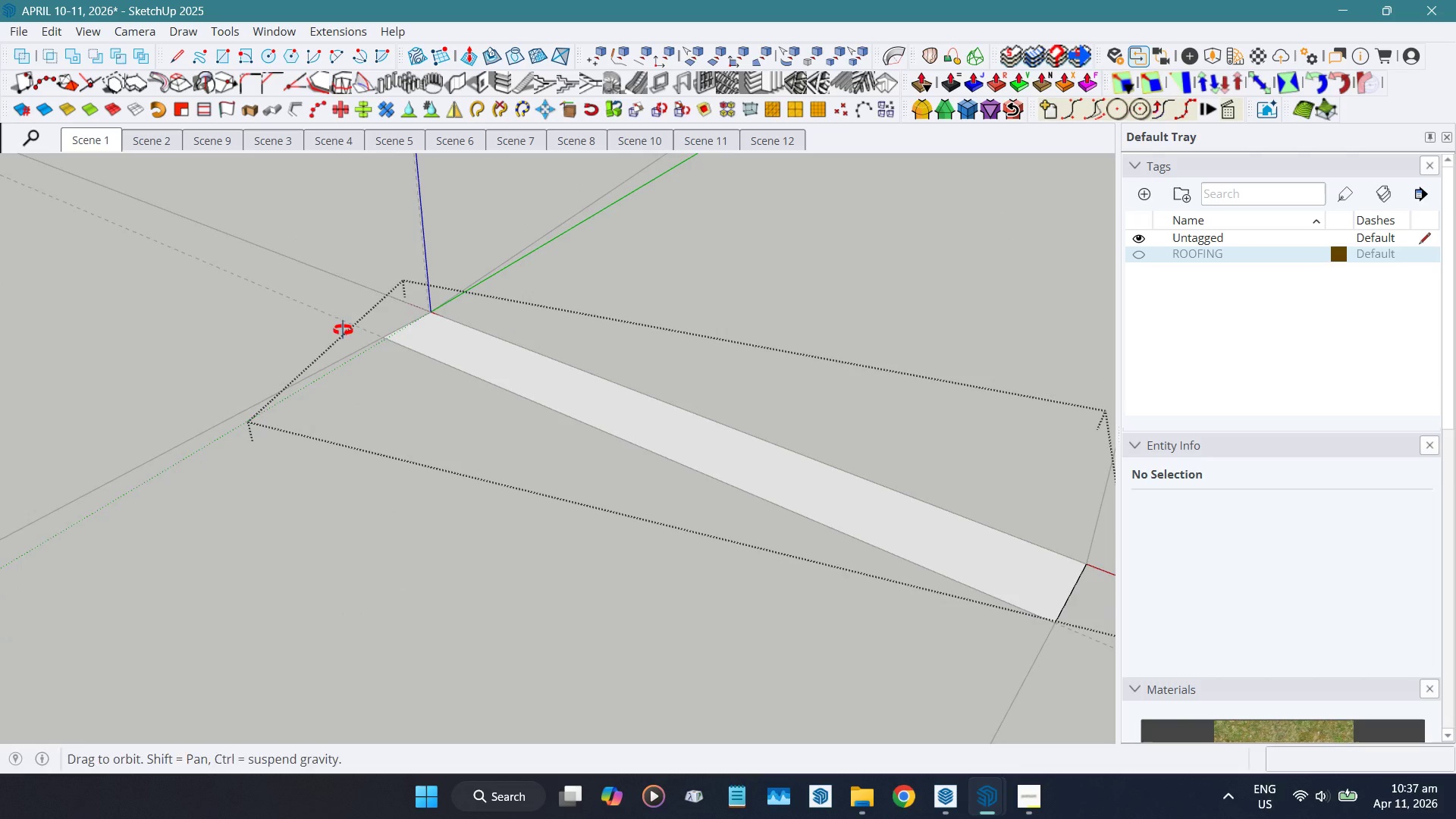 
scroll: coordinate [342, 390], scroll_direction: down, amount: 6.0
 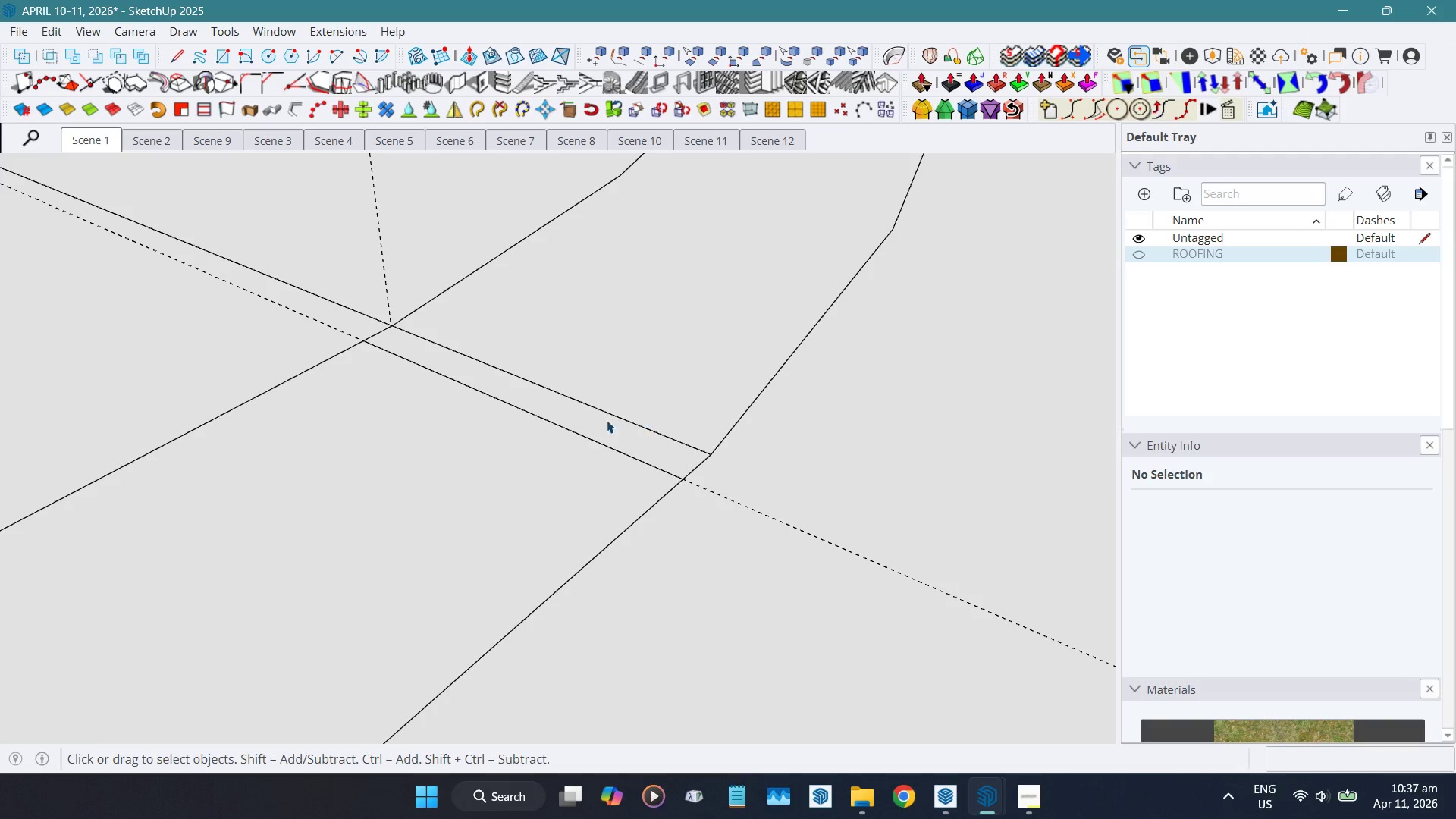 
left_click([600, 419])
 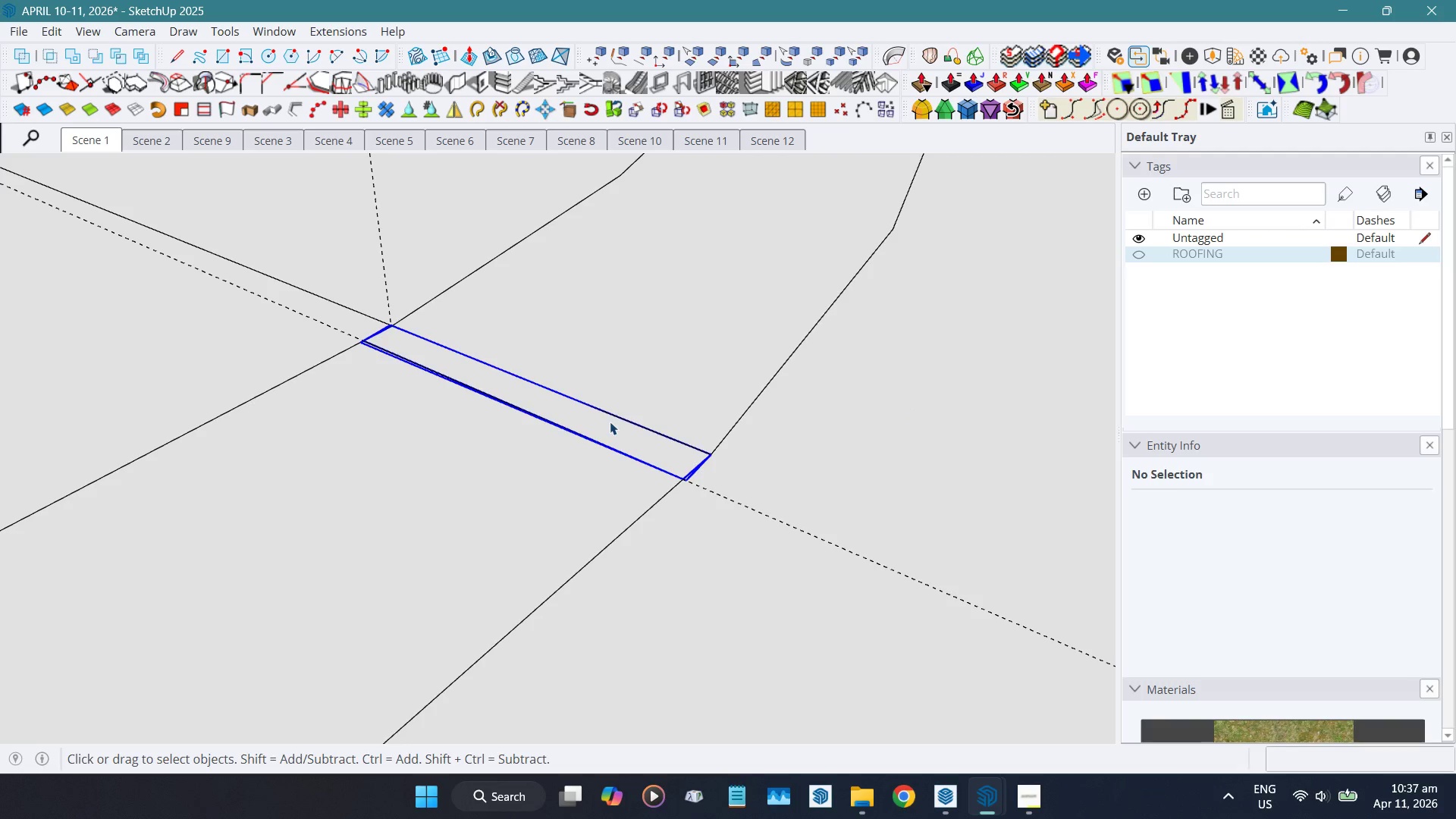 
scroll: coordinate [606, 424], scroll_direction: up, amount: 6.0
 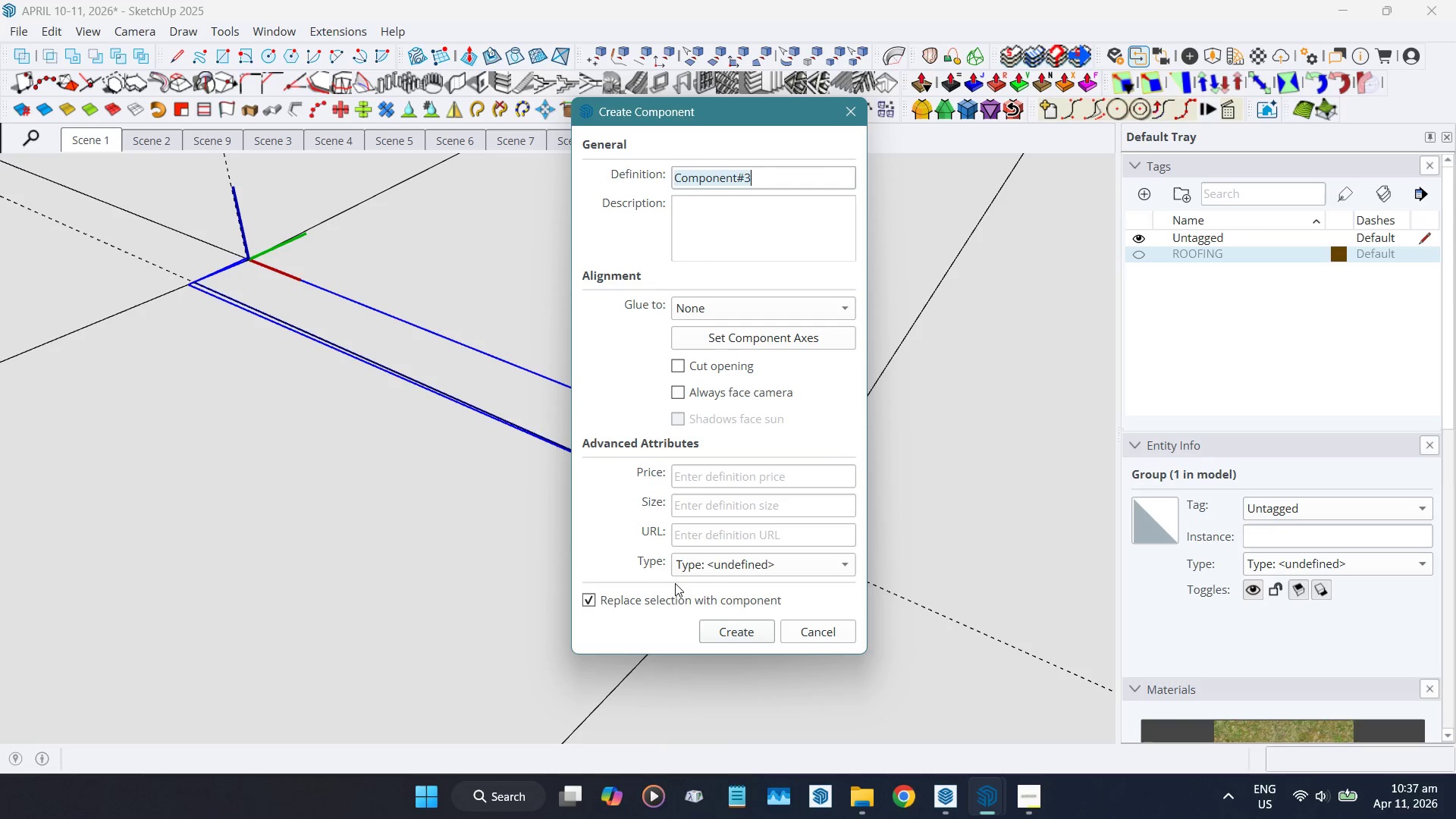 
type(steps)
 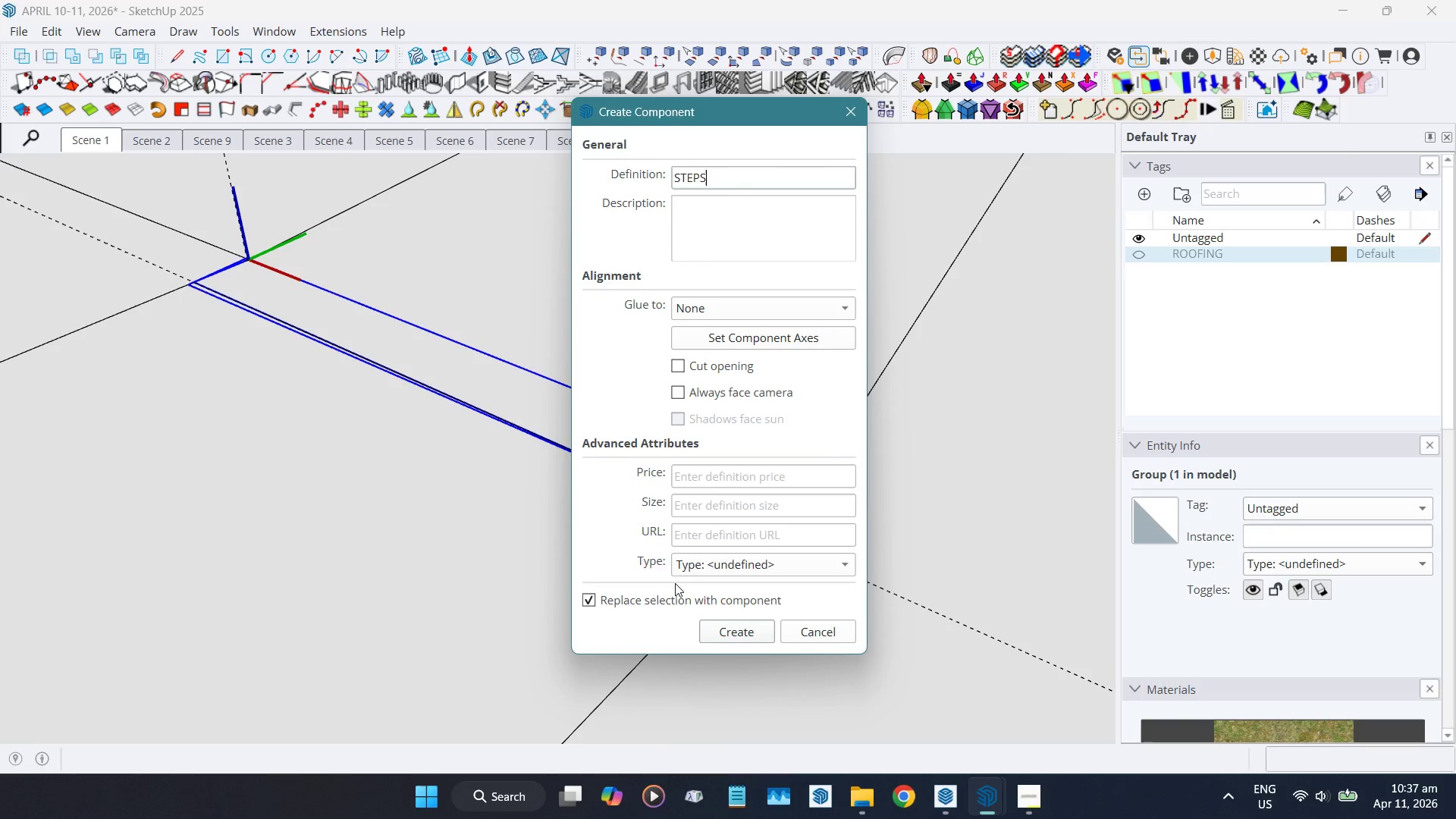 
key(Enter)
 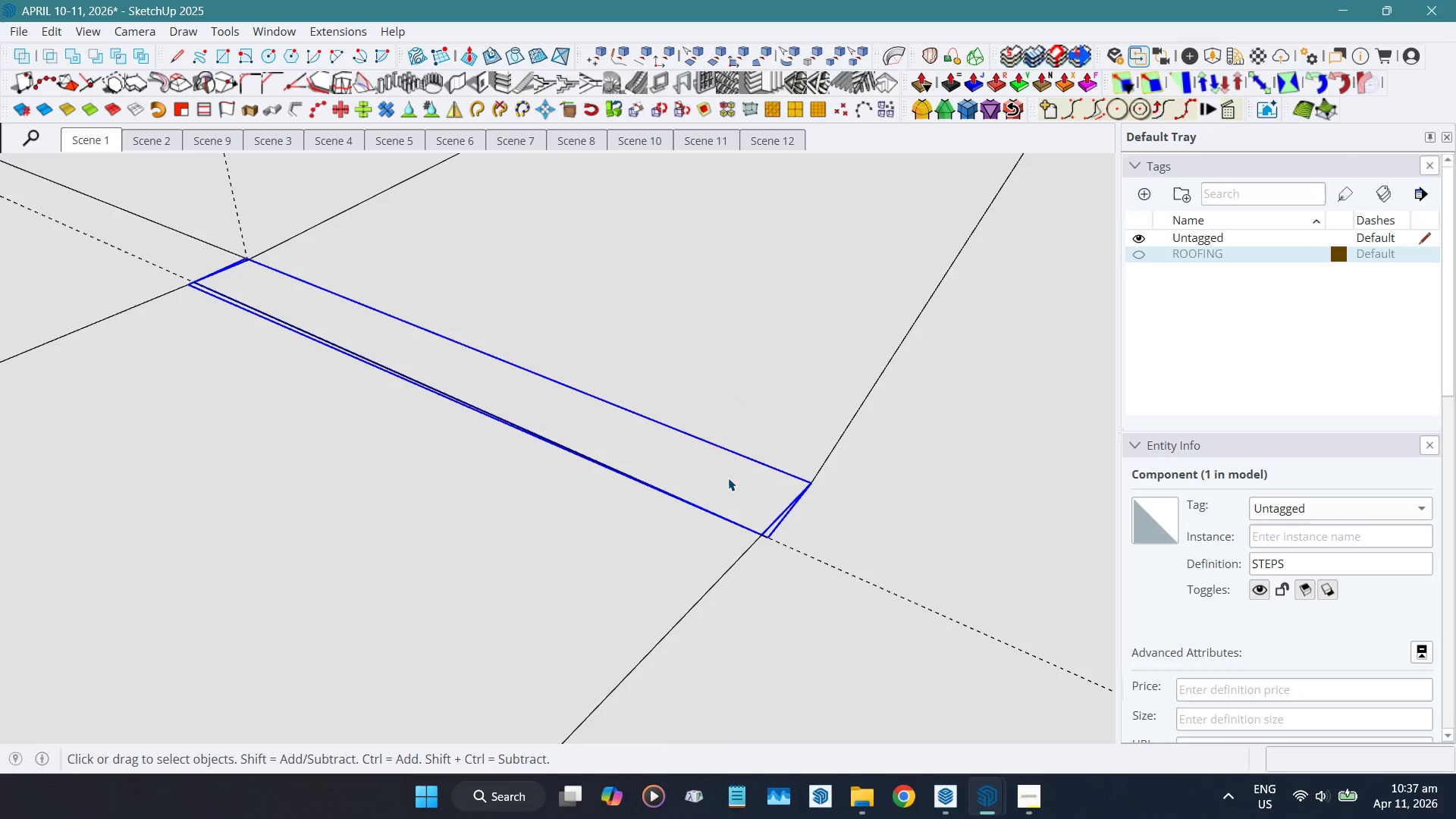 
double_click([704, 460])
 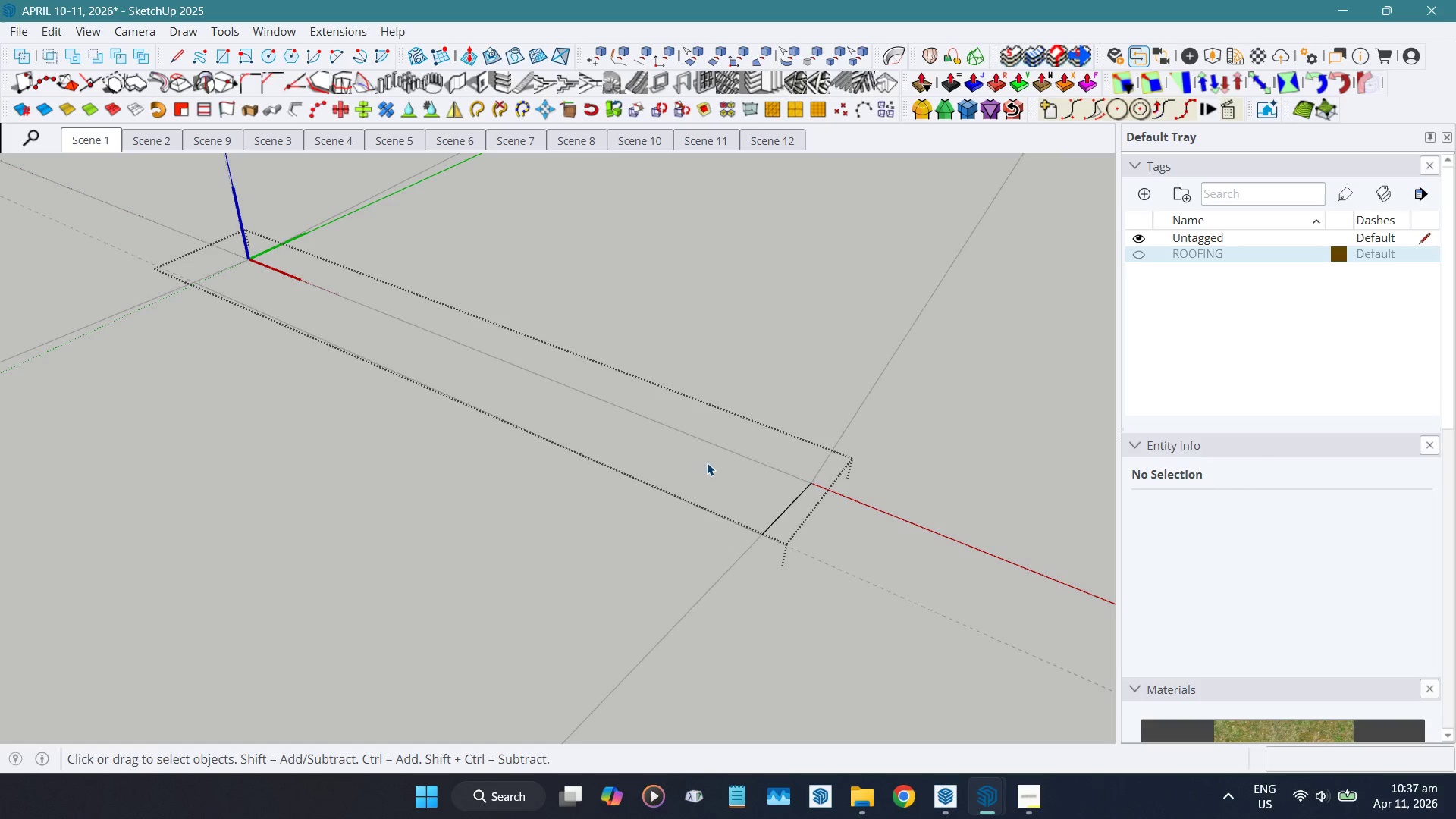 
left_click([707, 463])
 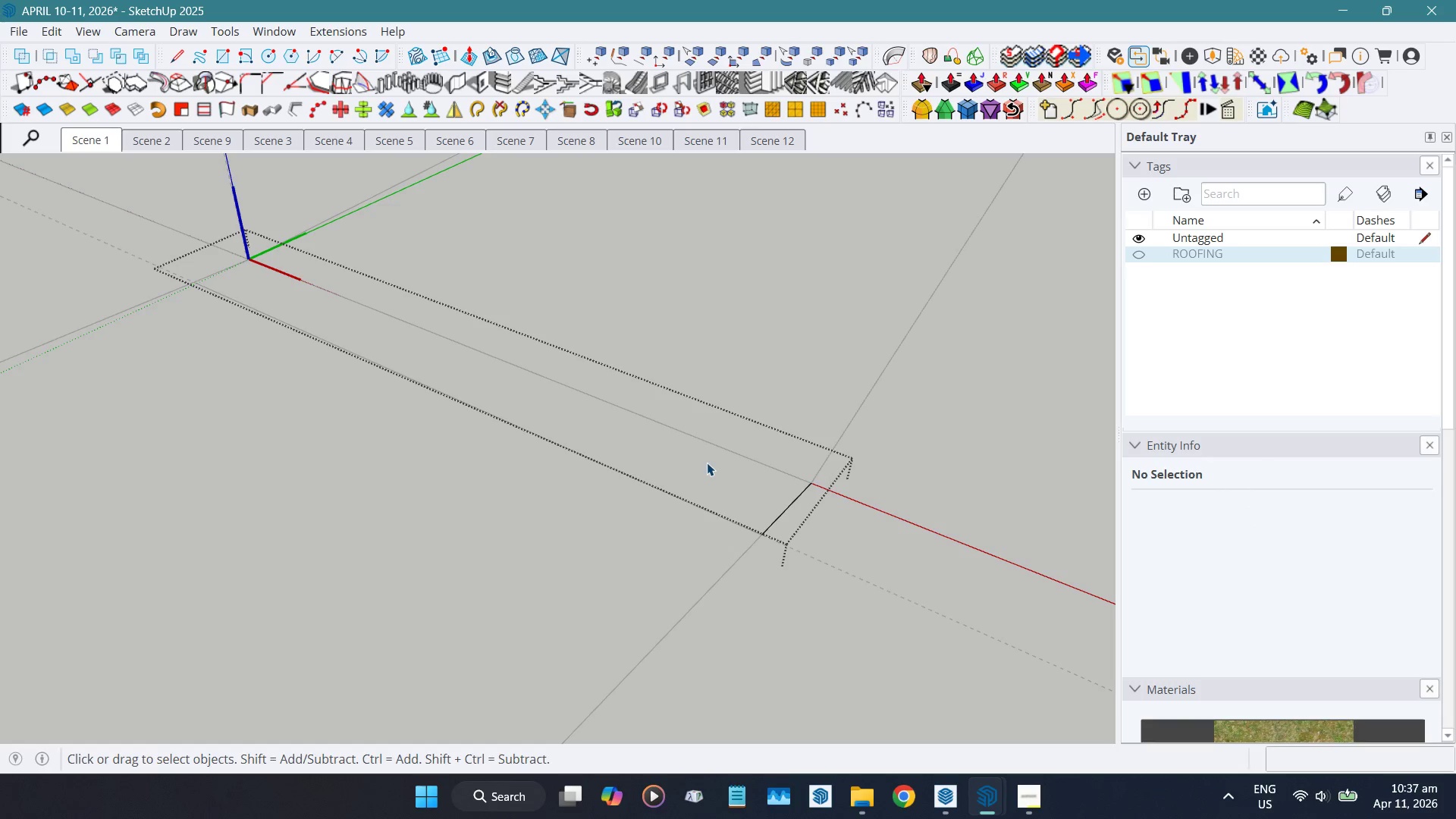 
key(Shift+ShiftLeft)
 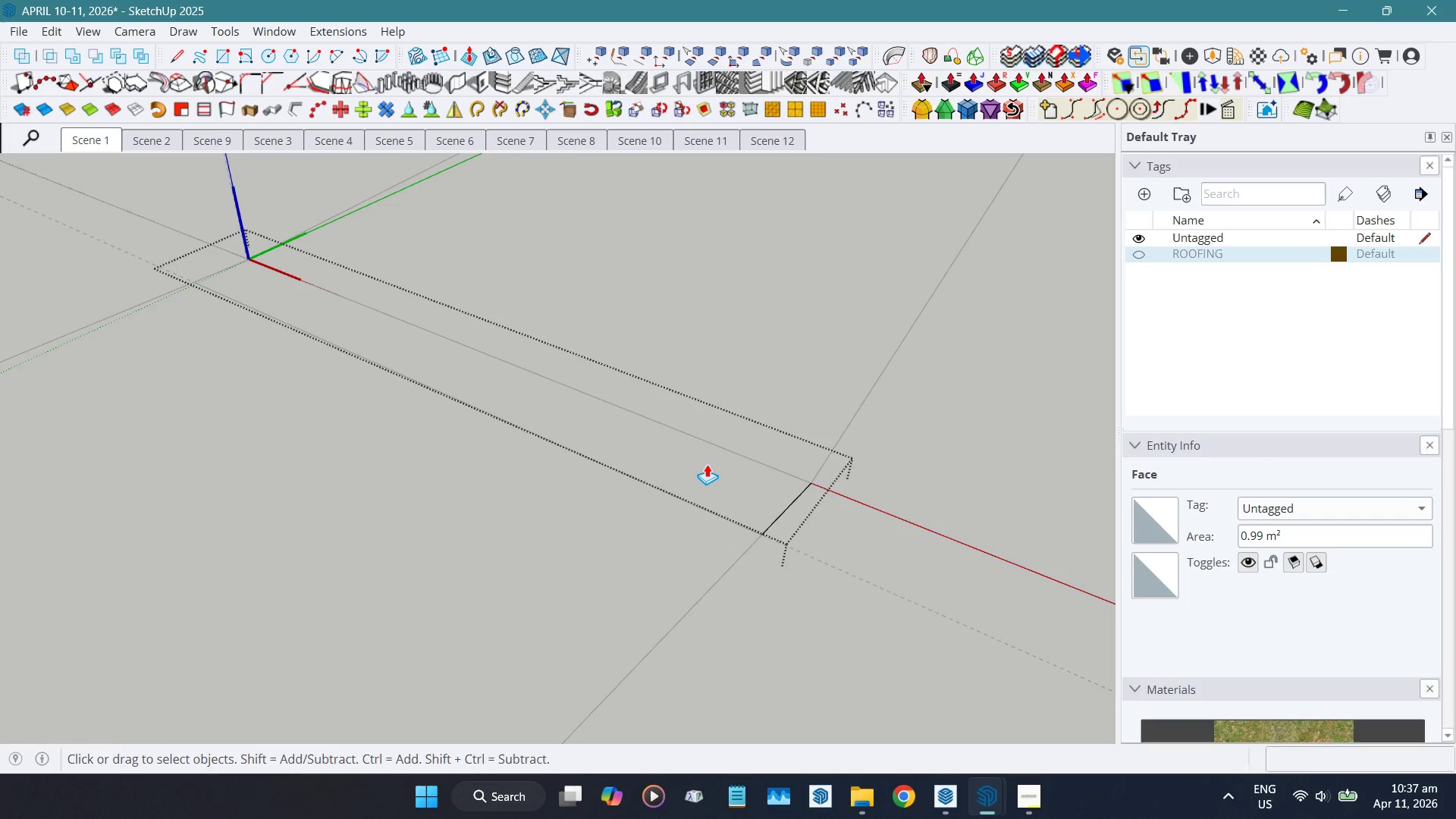 
key(Shift+D)
 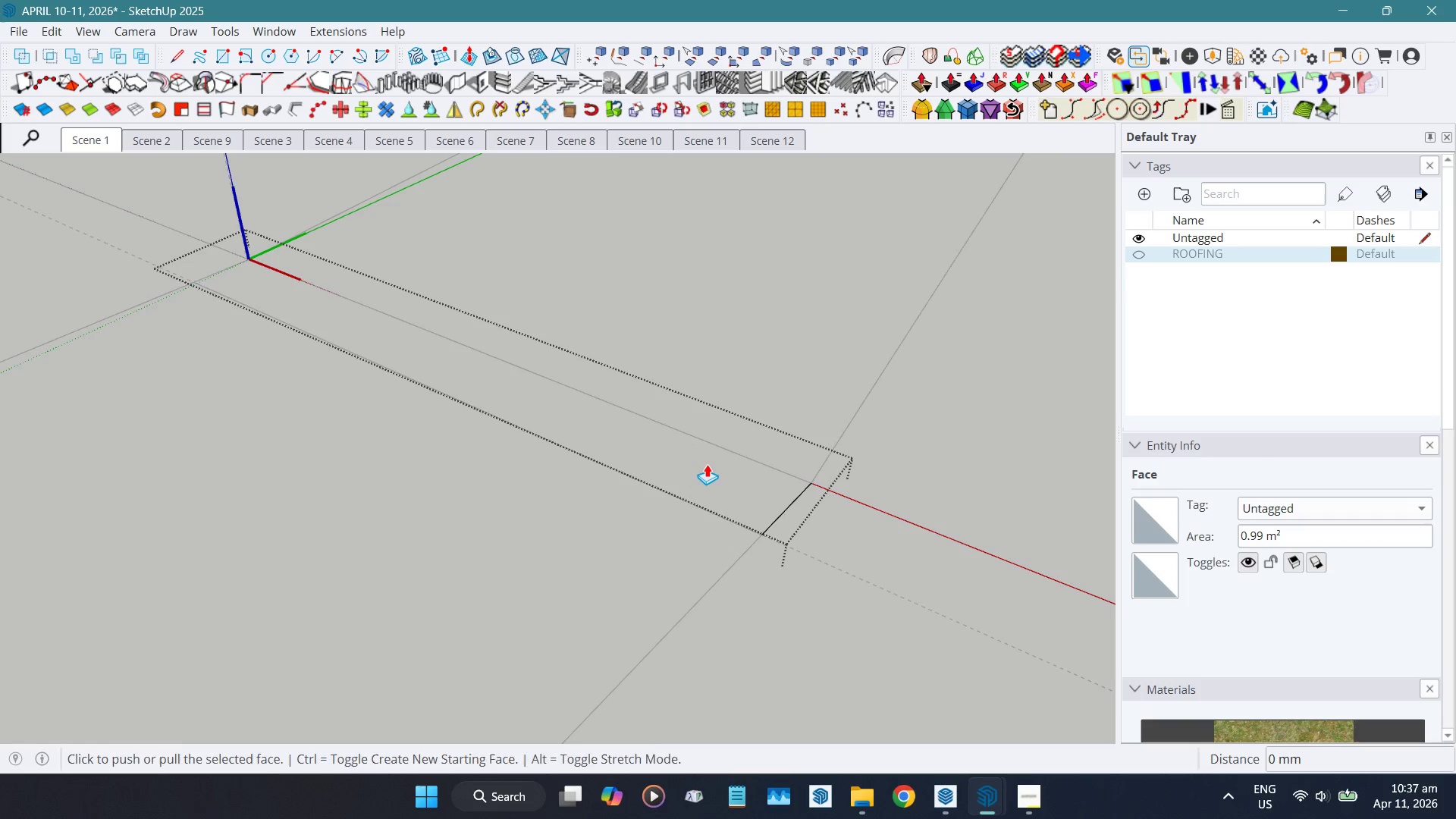 
left_click_drag(start_coordinate=[707, 464], to_coordinate=[704, 453])
 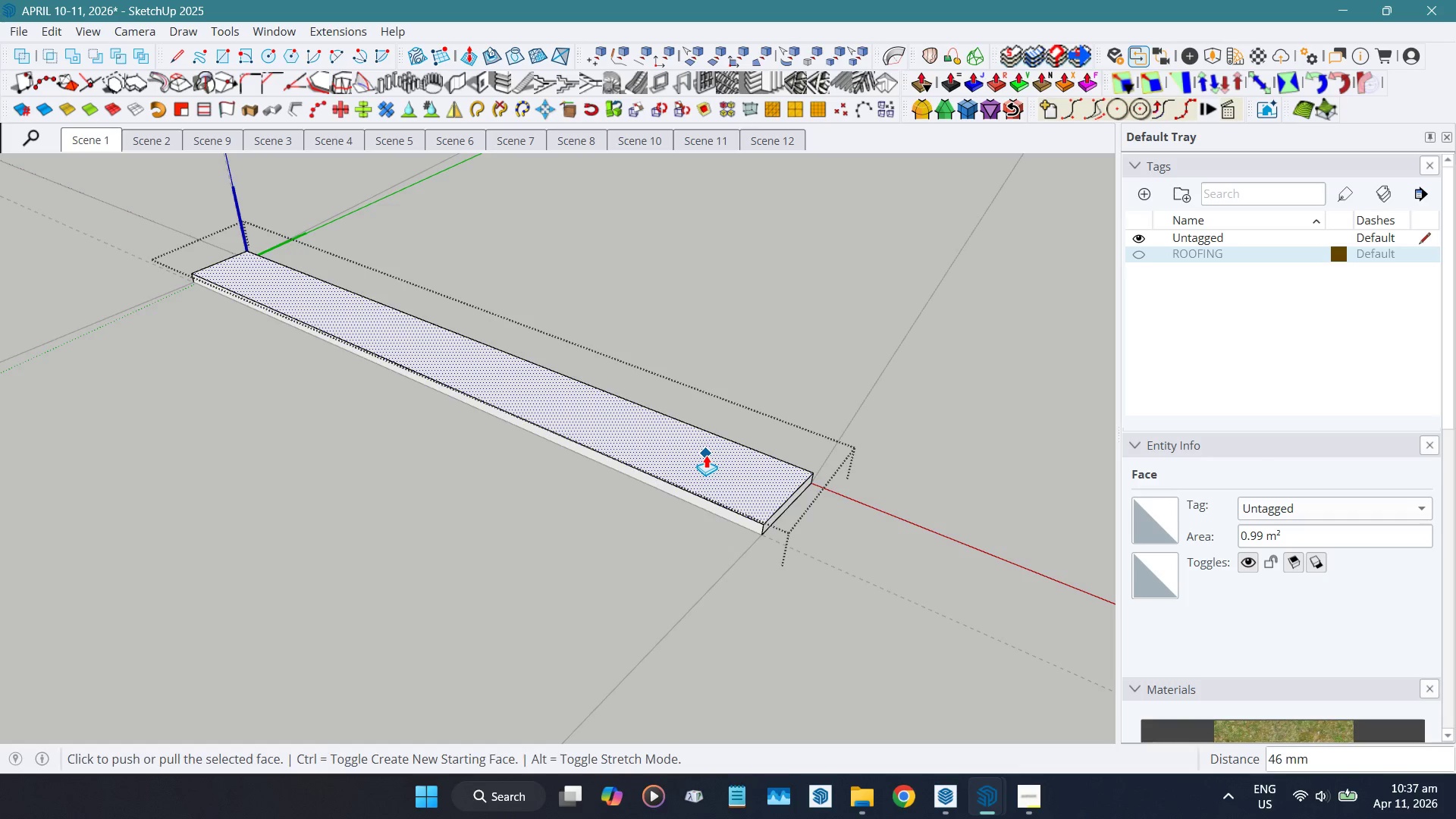 
key(Numpad1)
 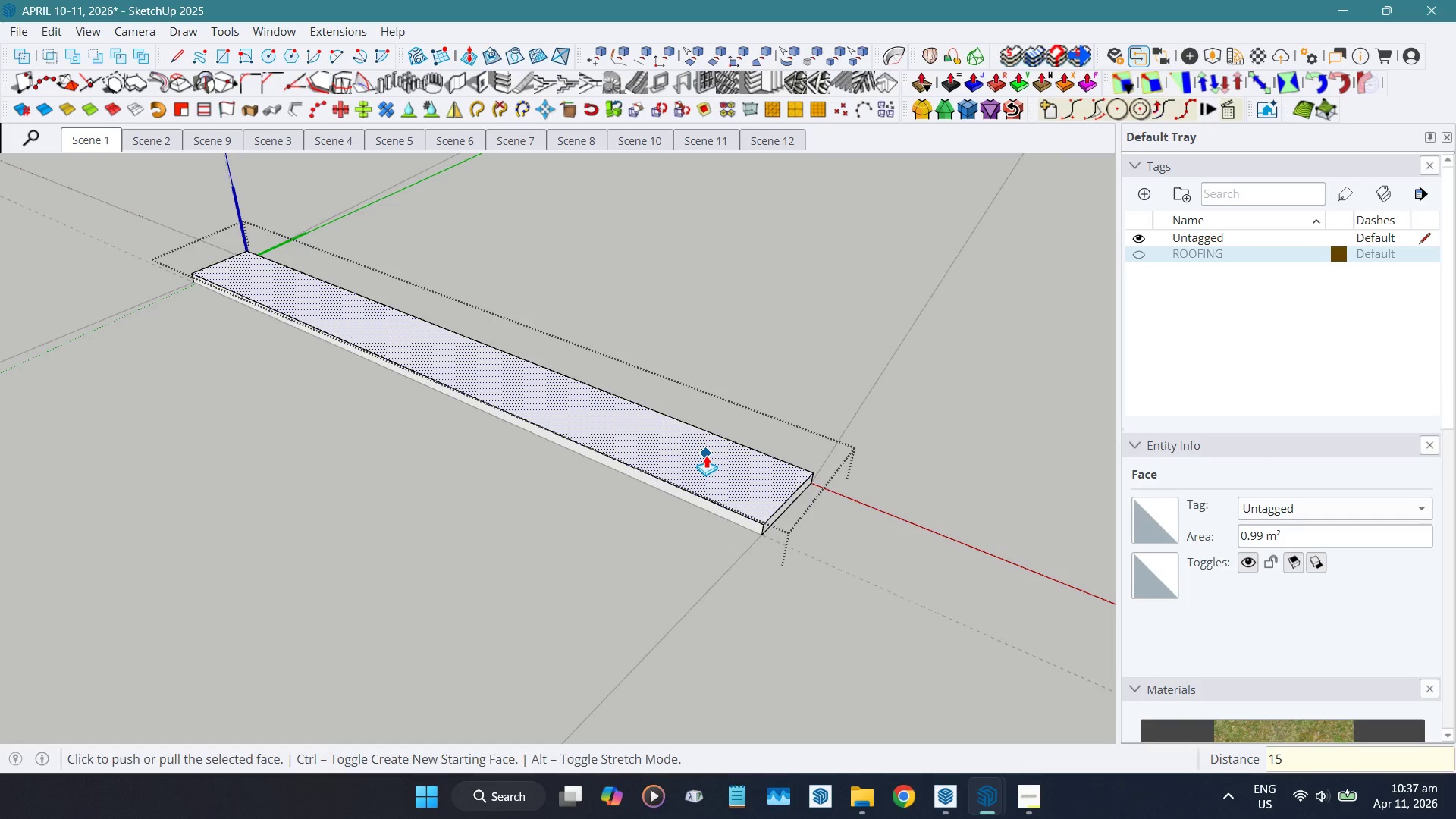 
key(Numpad5)
 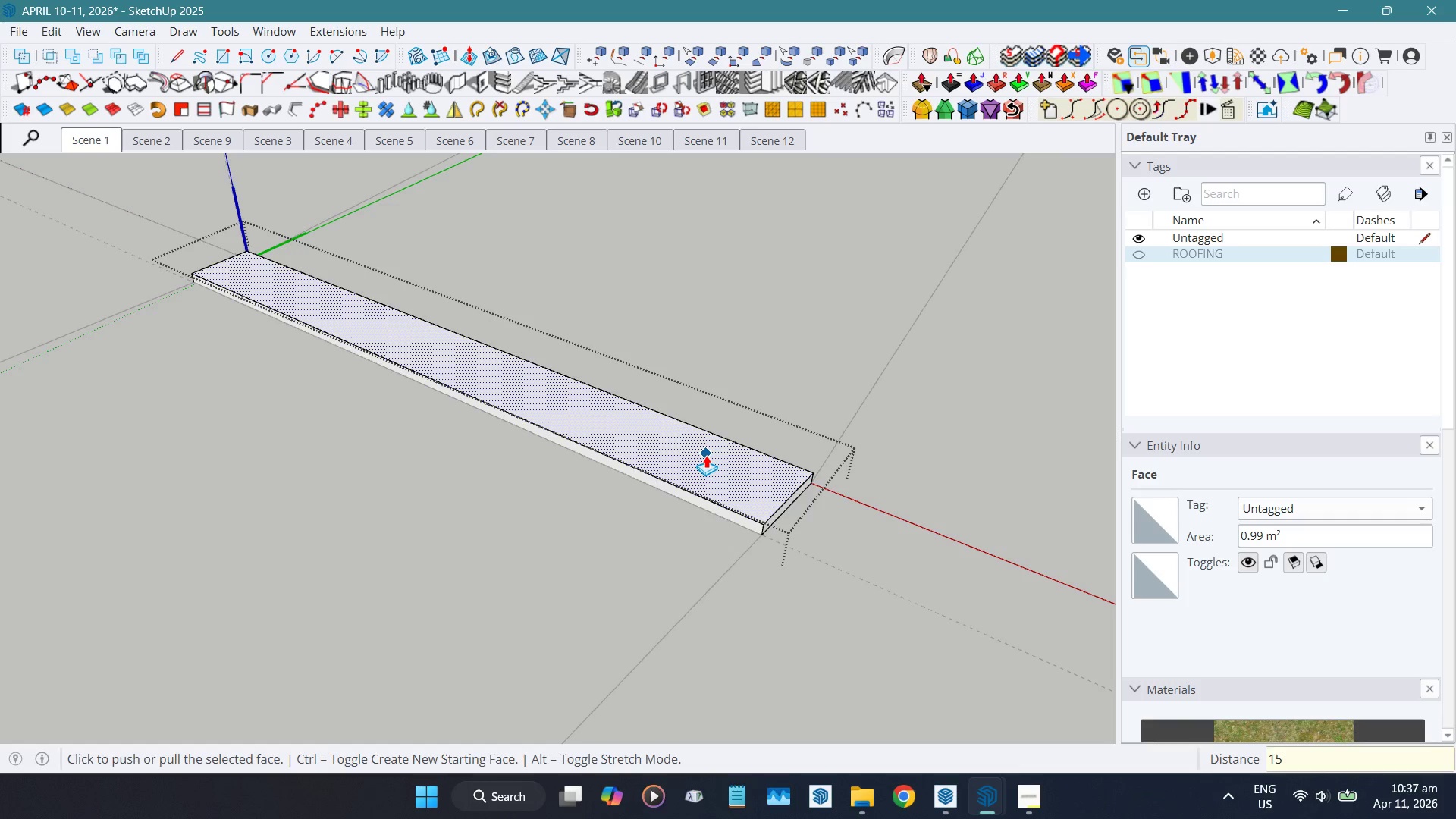 
key(Numpad0)
 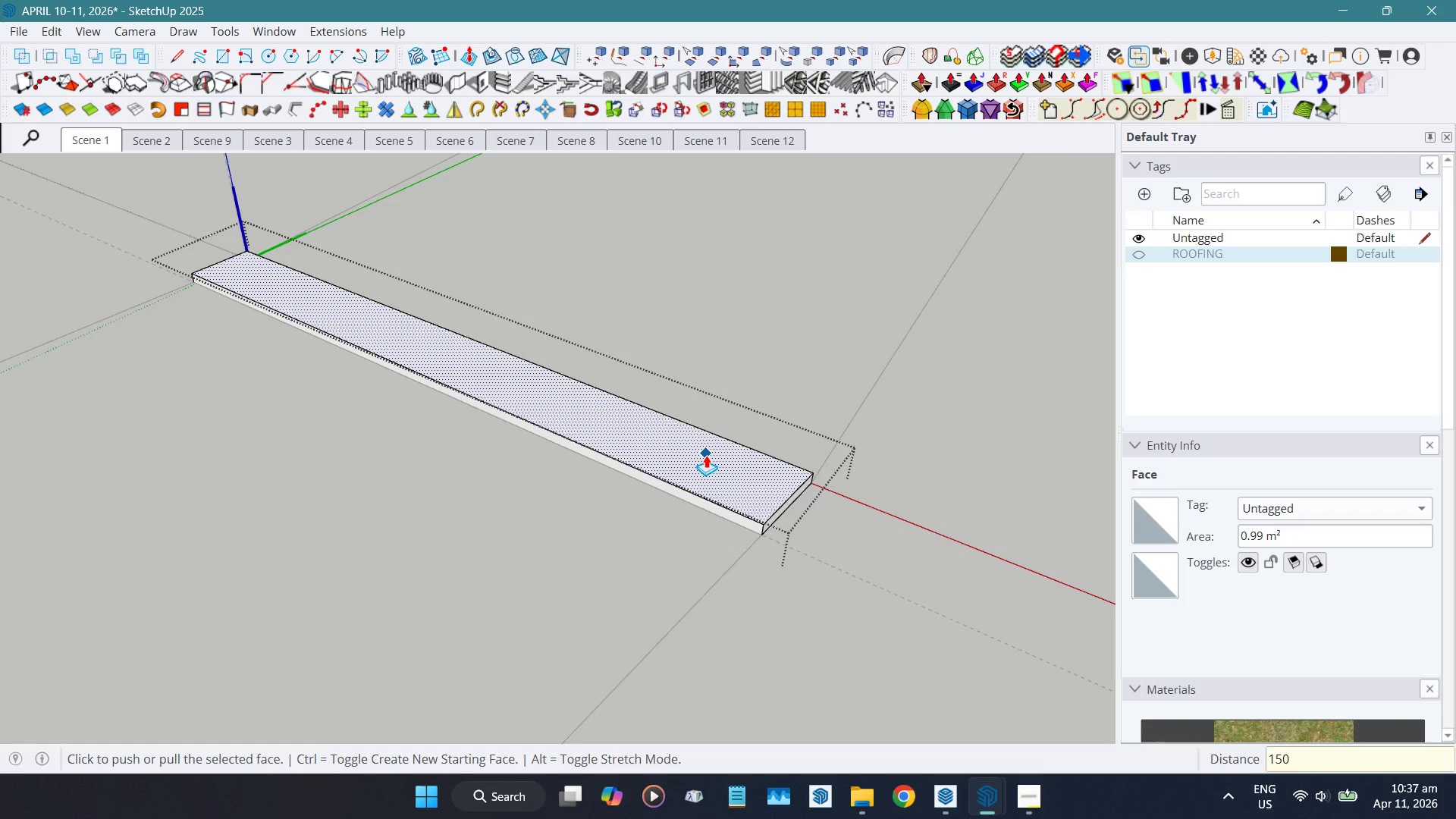 
key(NumpadEnter)
 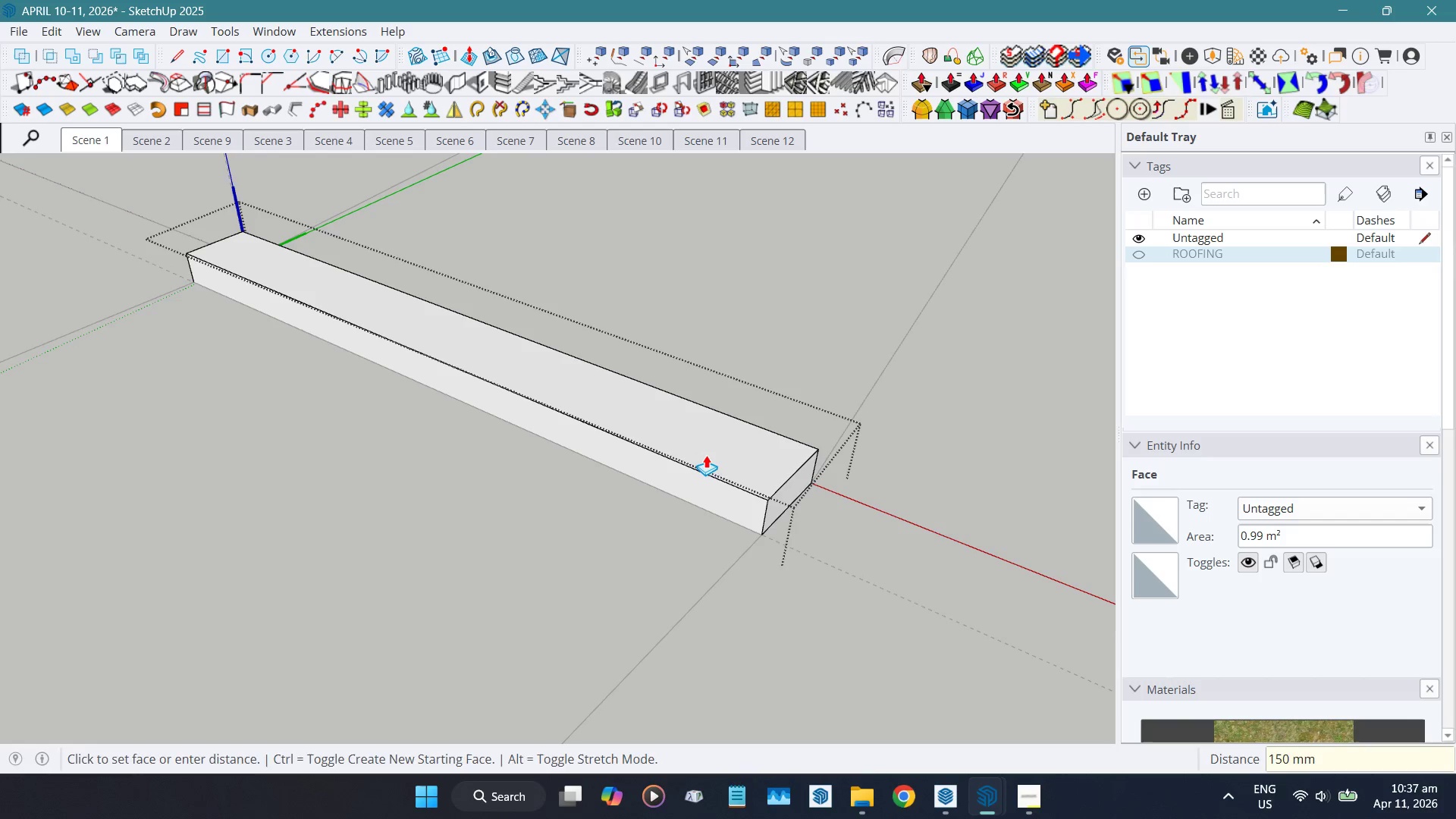 
key(Space)
 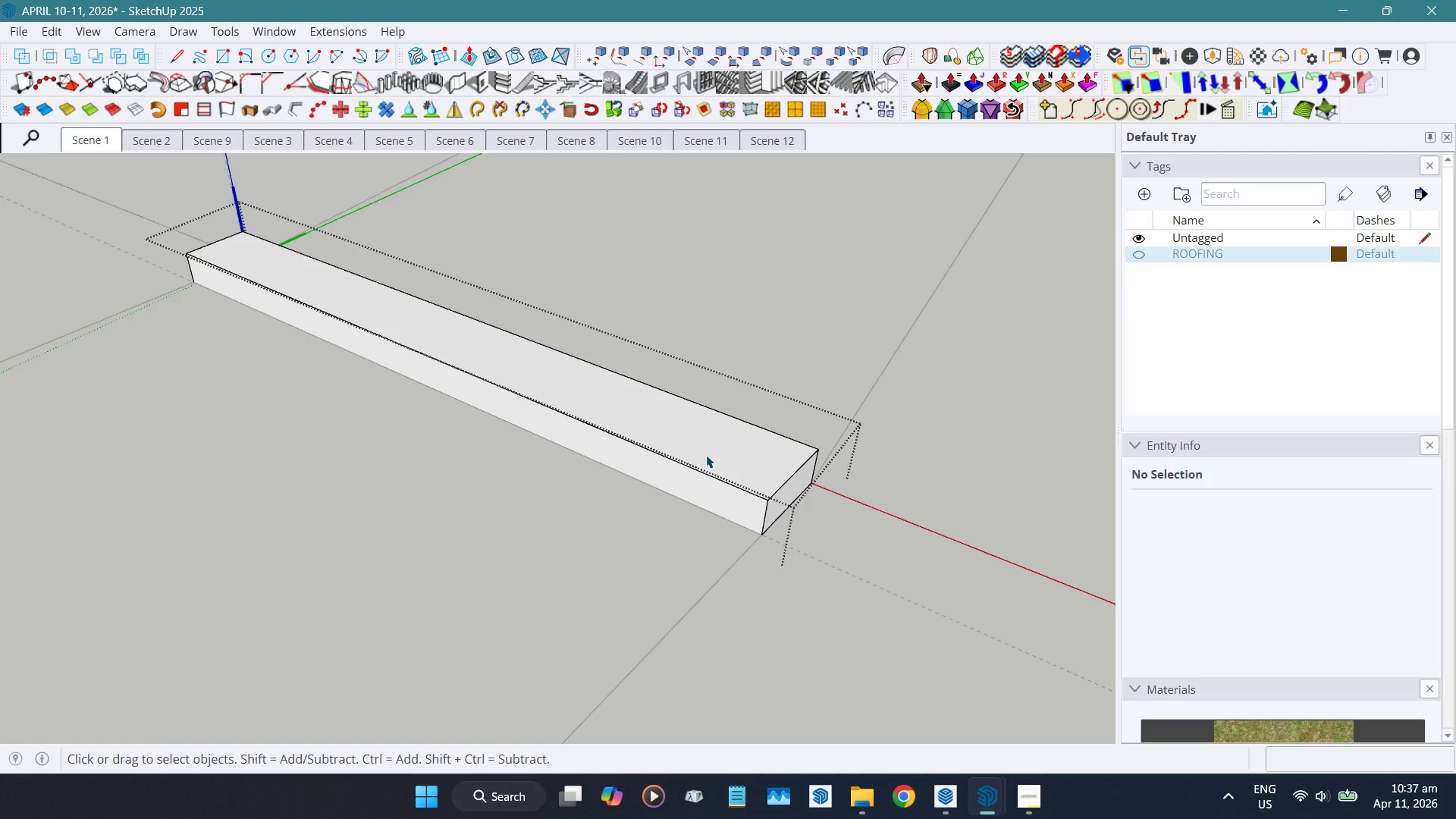 
key(Escape)
 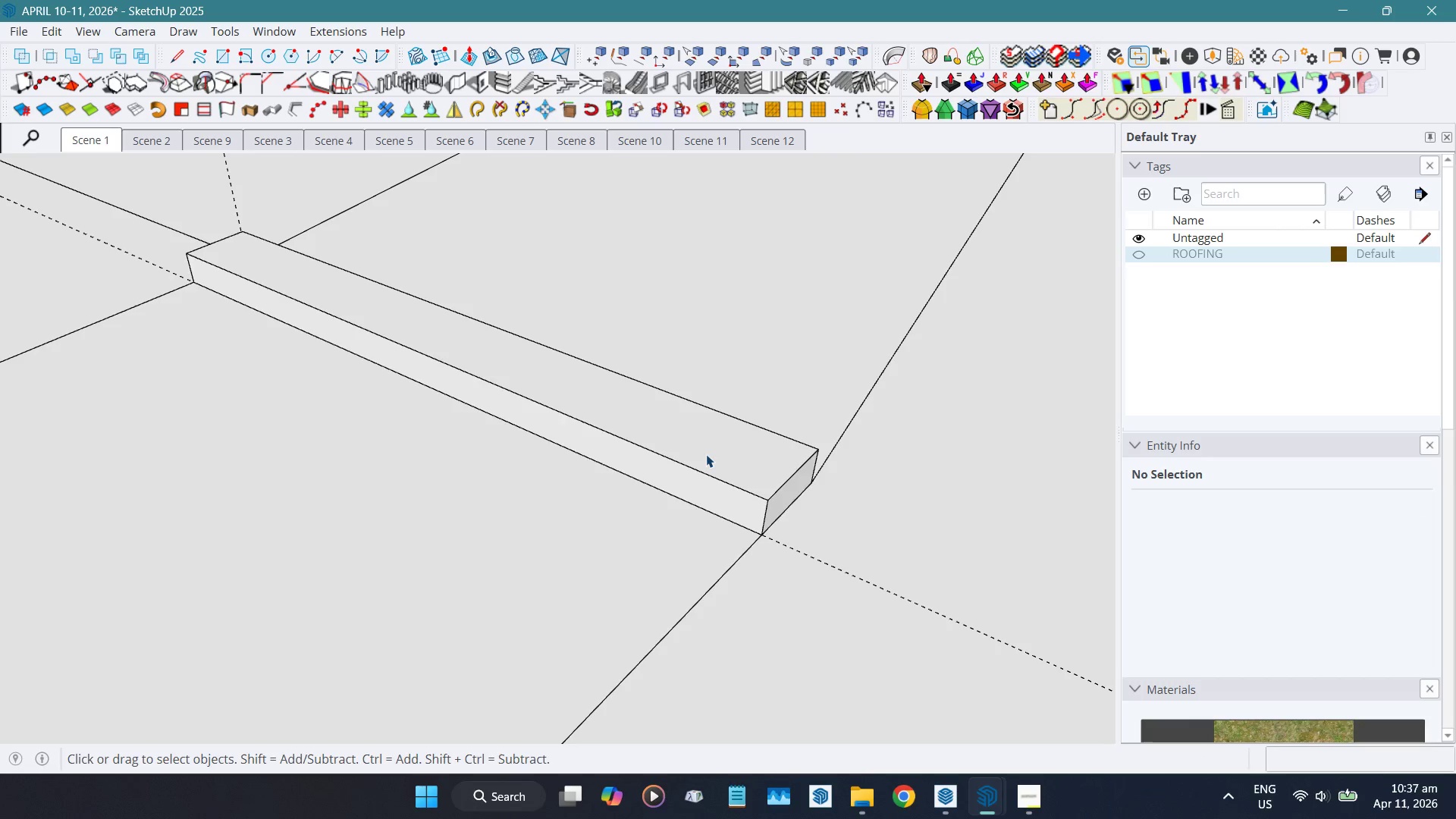 
left_click([706, 454])
 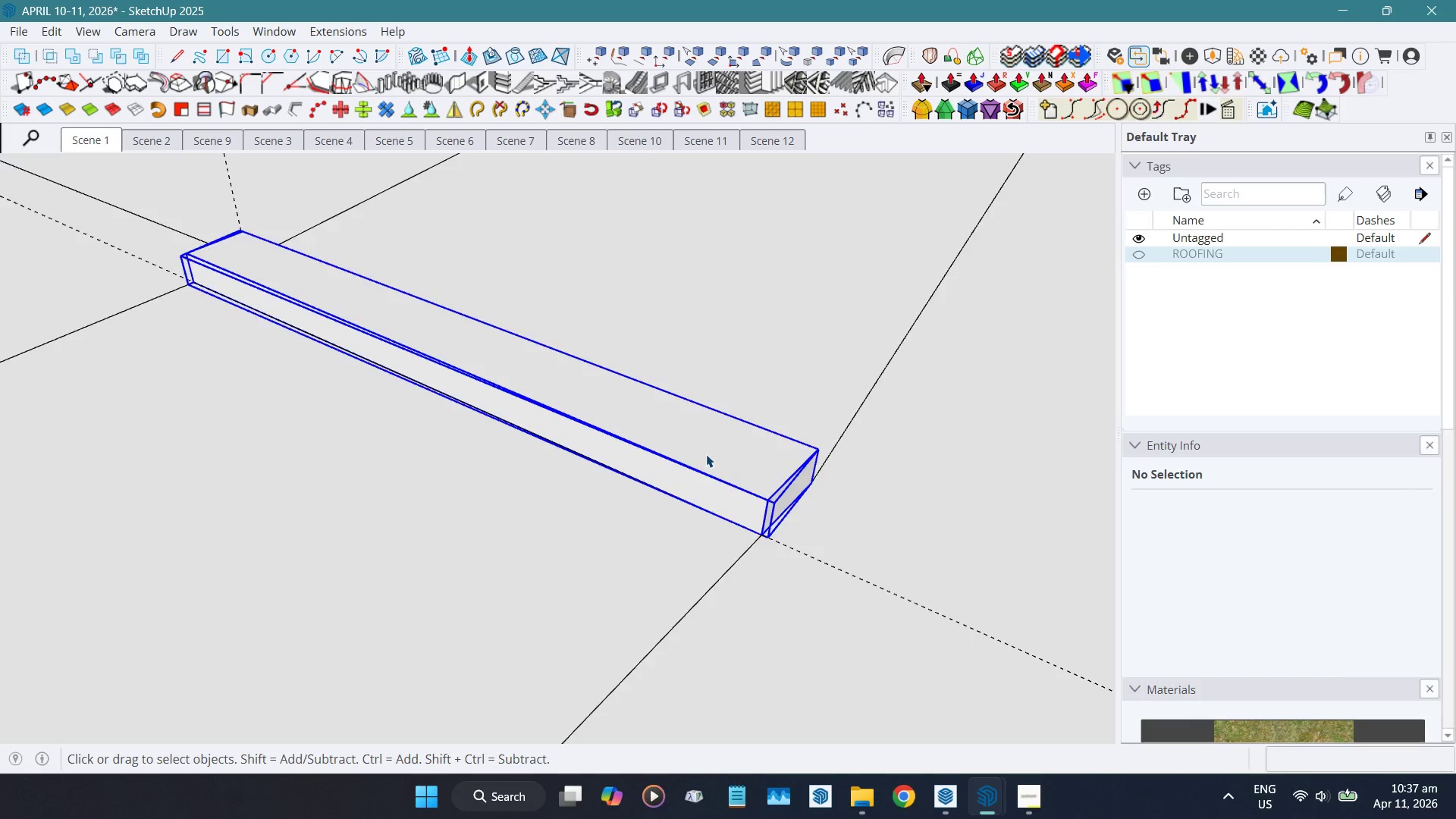 
scroll: coordinate [740, 484], scroll_direction: down, amount: 12.0
 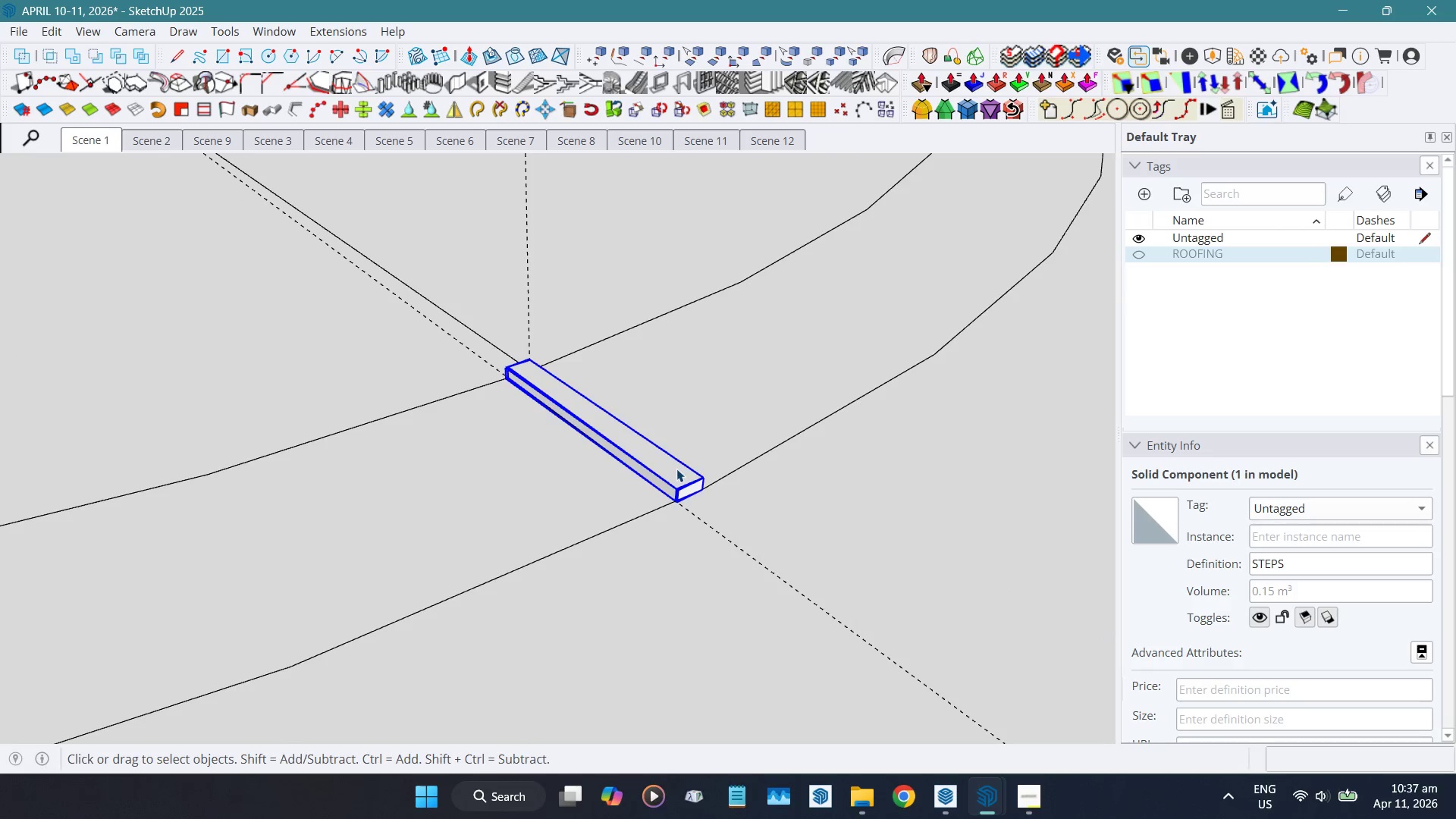 
key(Shift+ShiftLeft)
 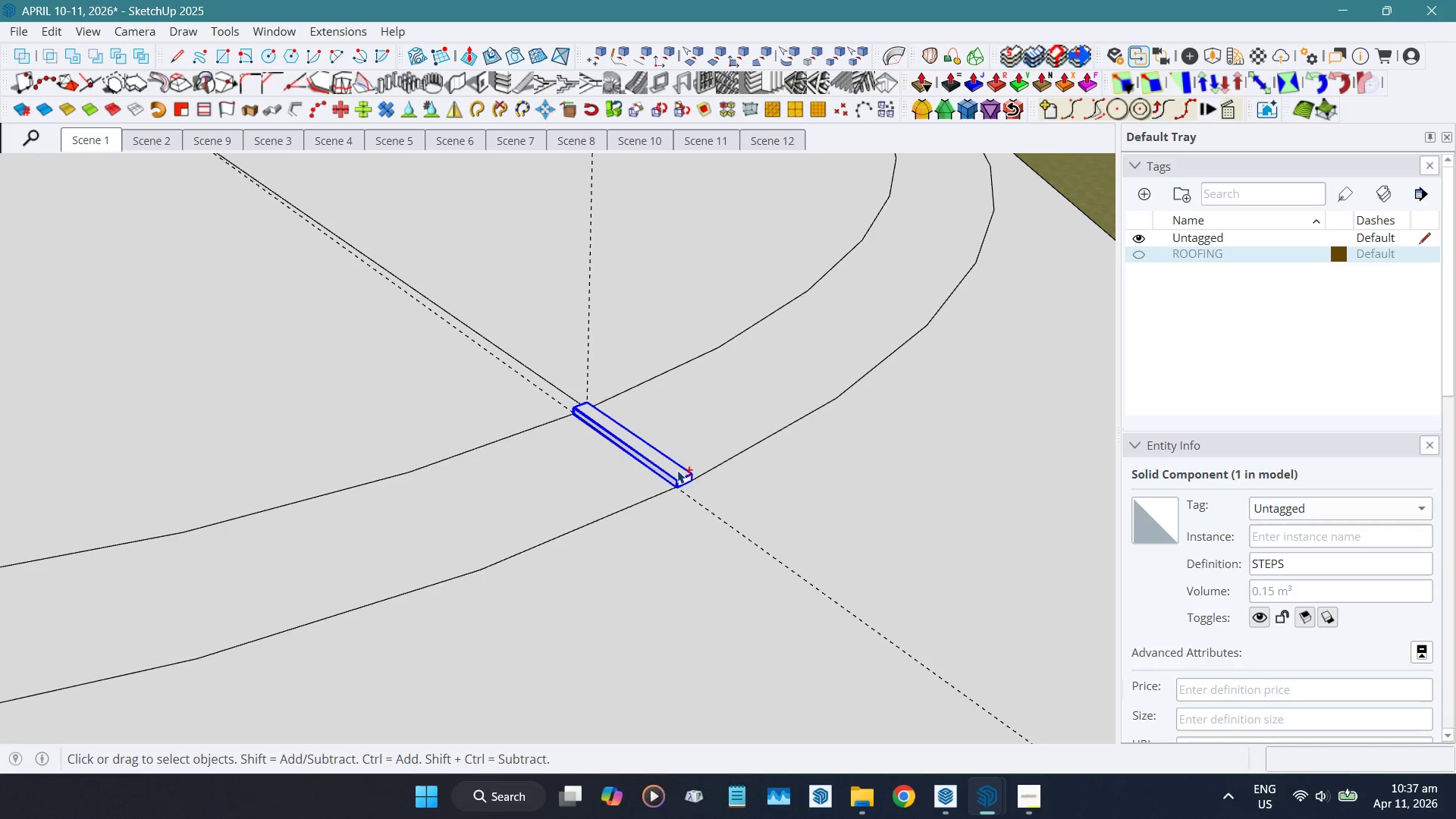 
key(Shift+A)
 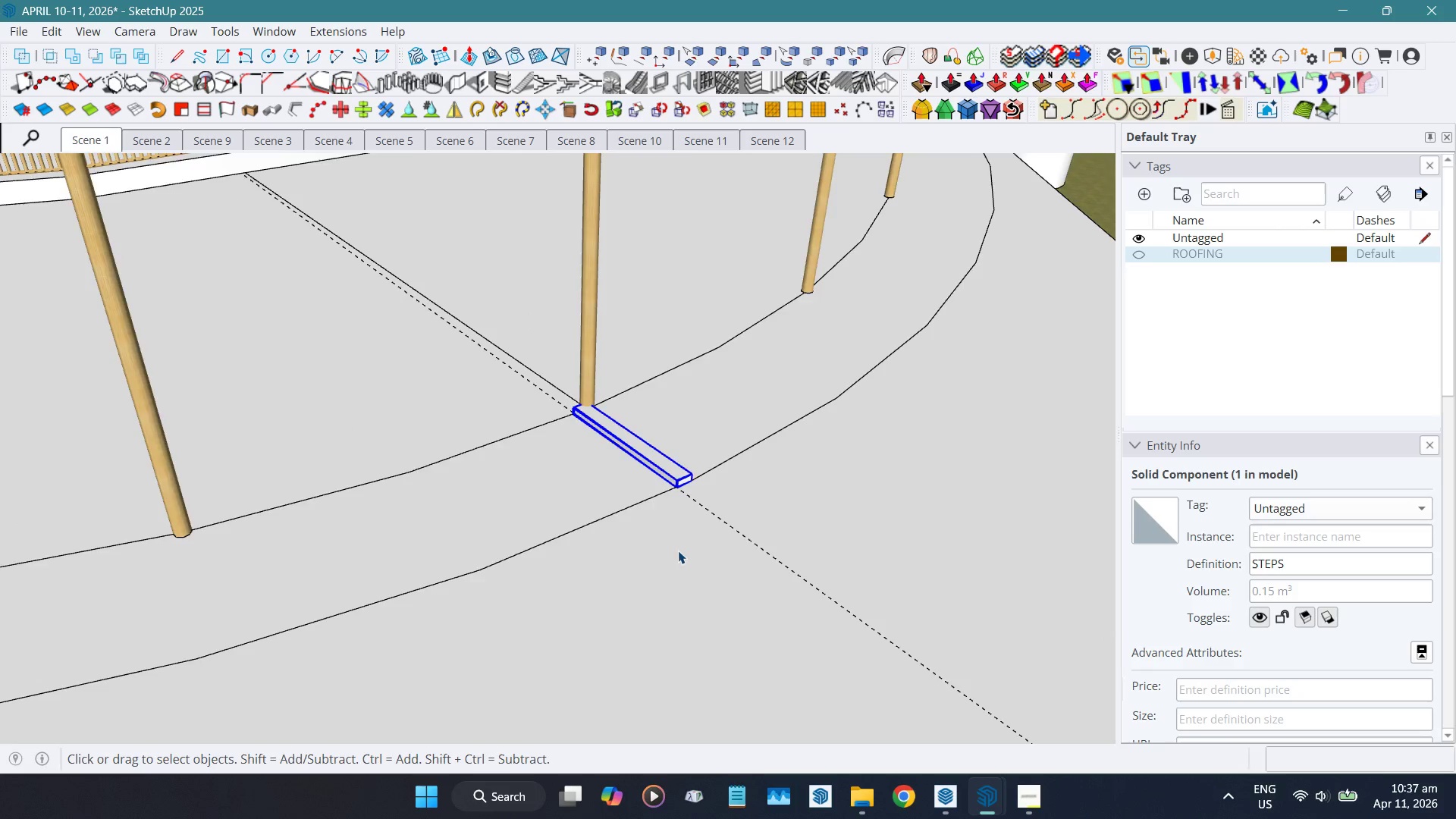 
scroll: coordinate [659, 607], scroll_direction: down, amount: 12.0
 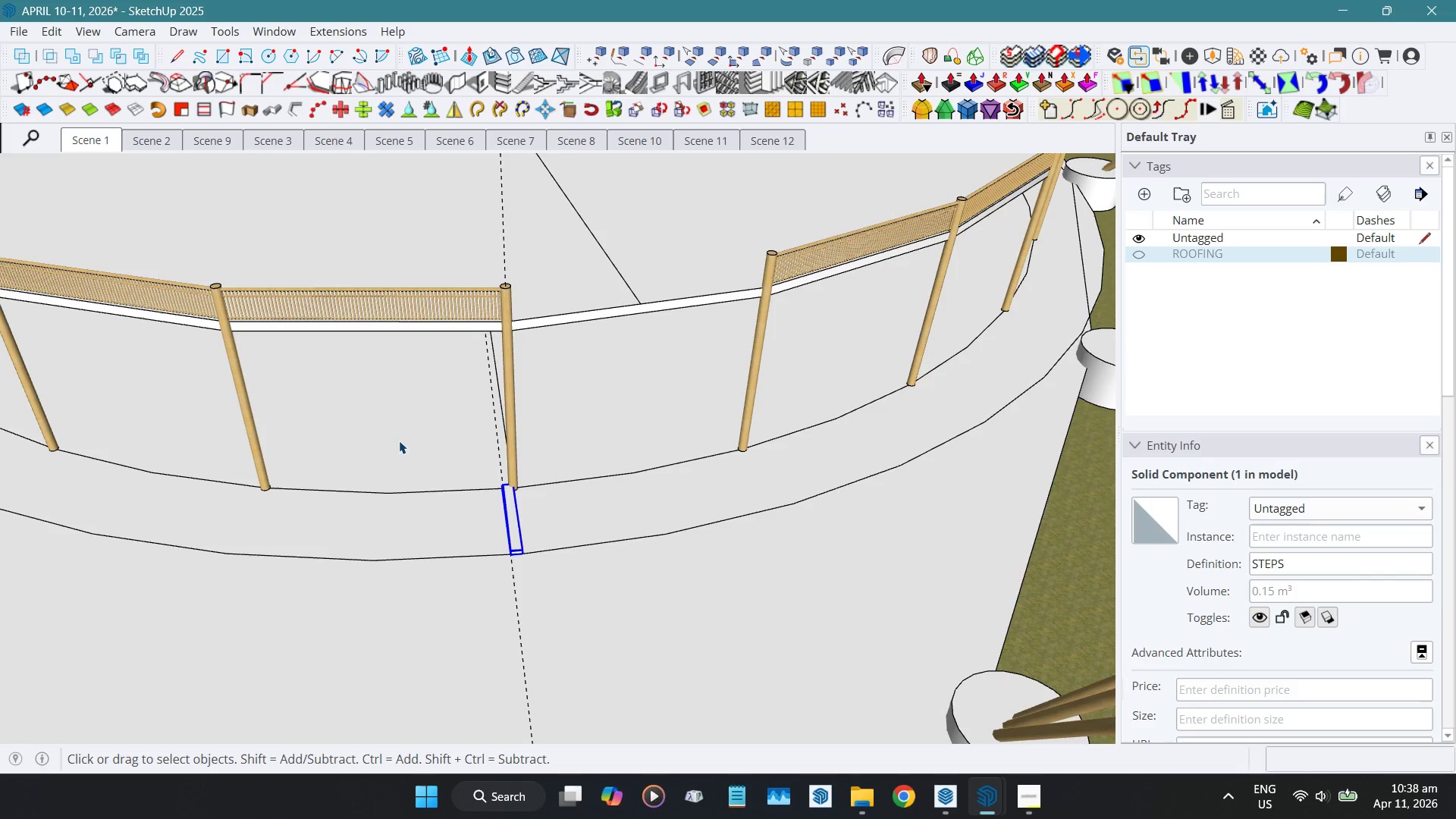 
wait(22.35)
 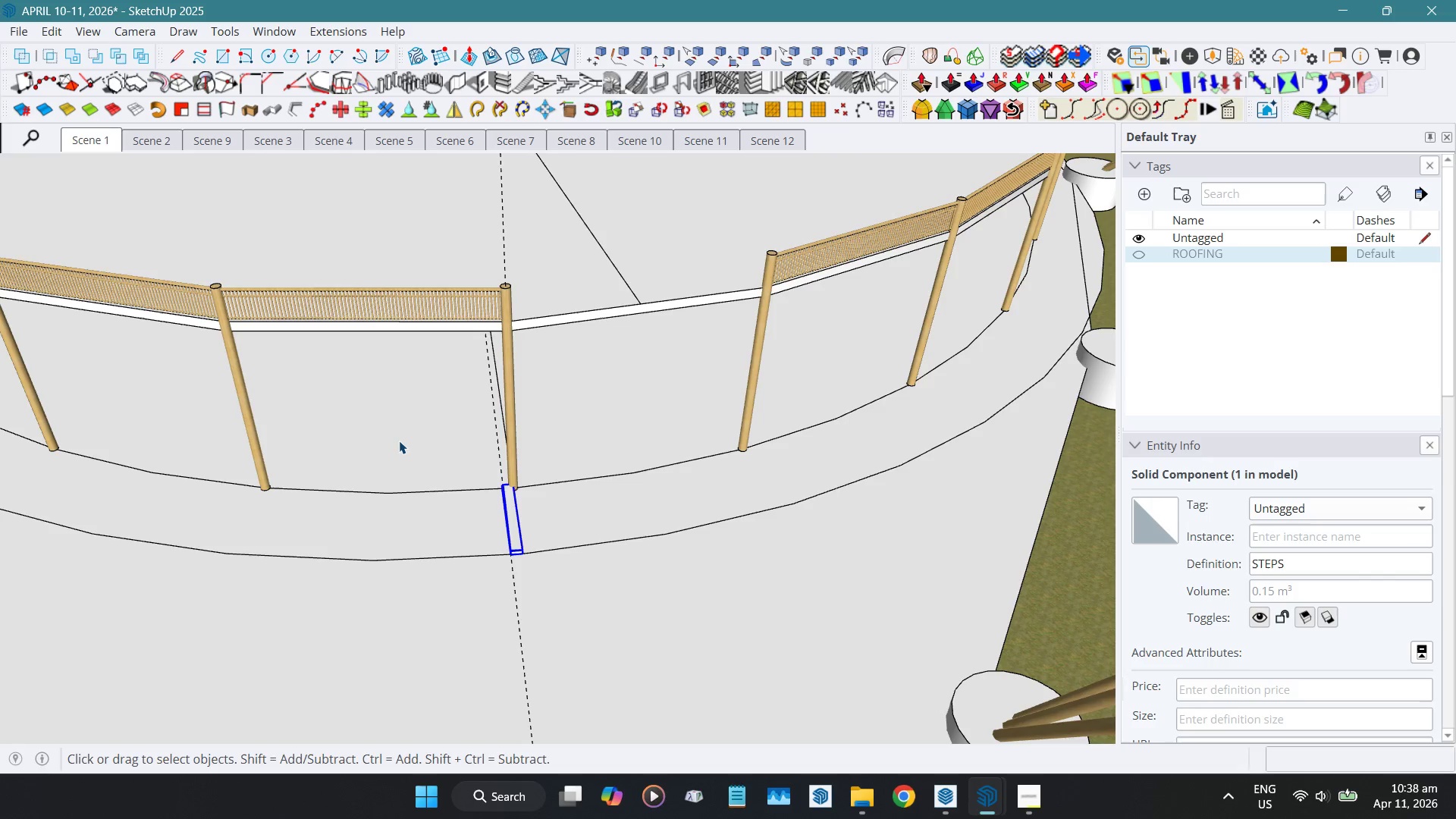 
left_click([762, 335])
 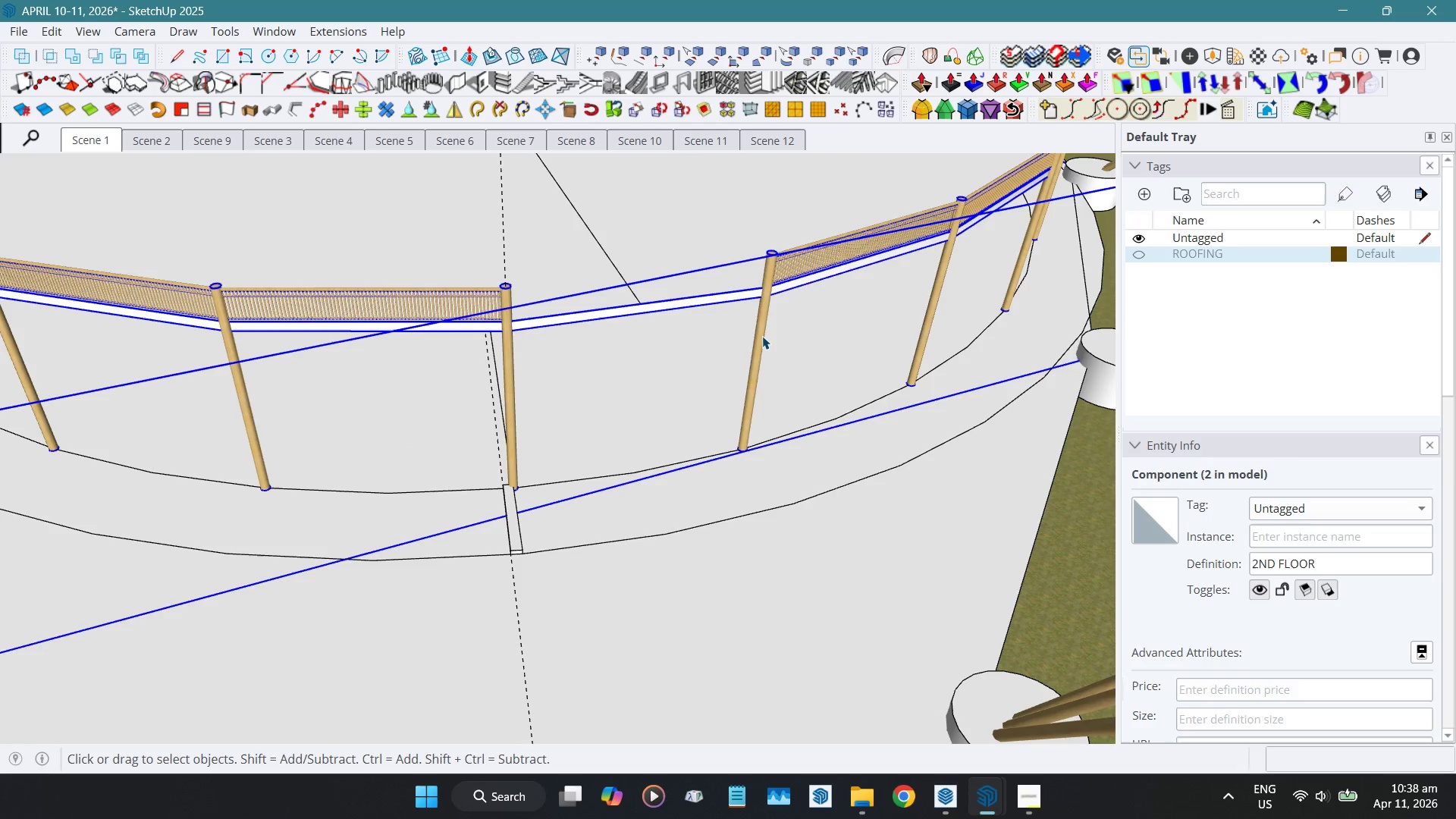 
key(H)
 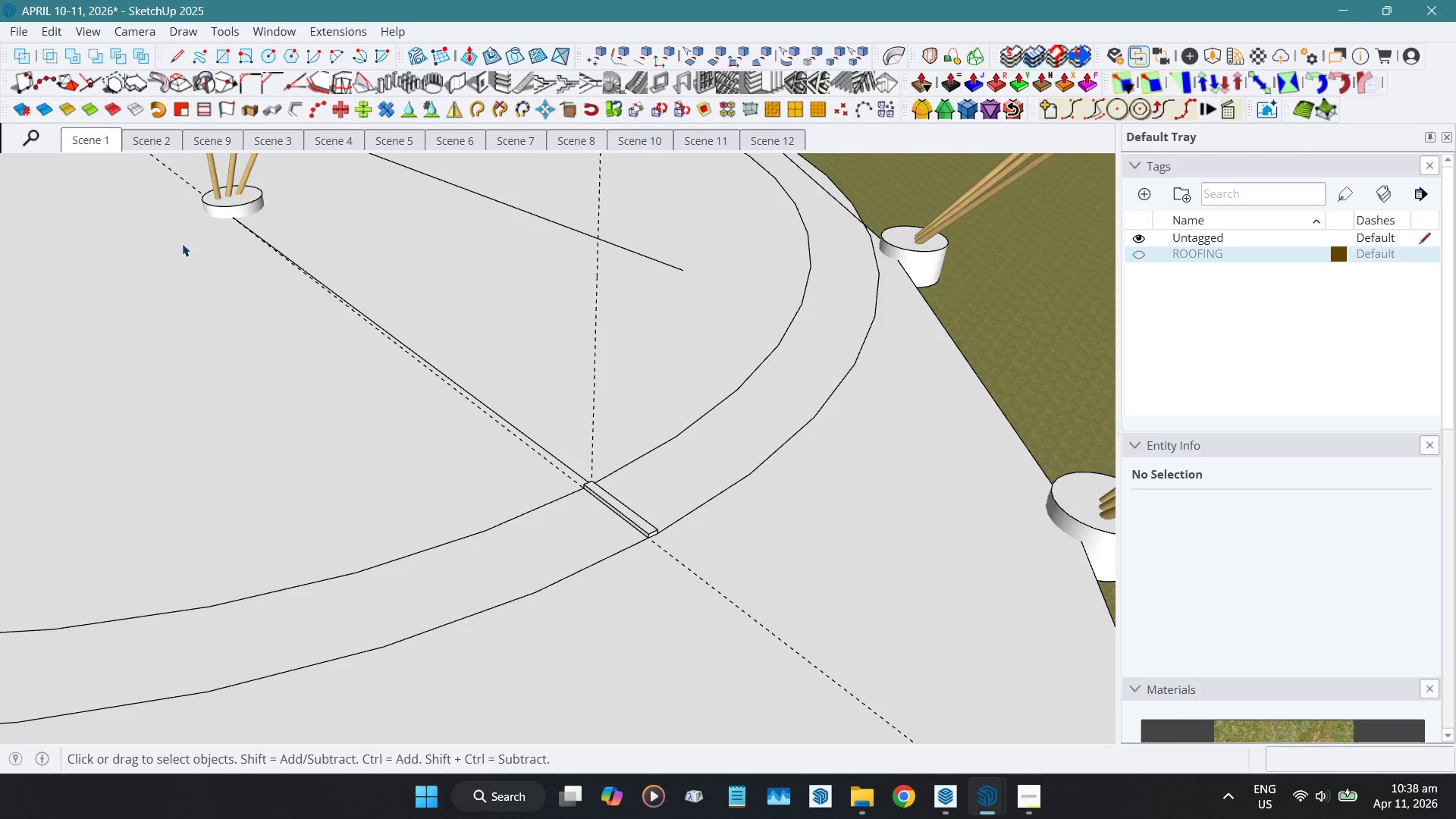 
left_click([252, 200])
 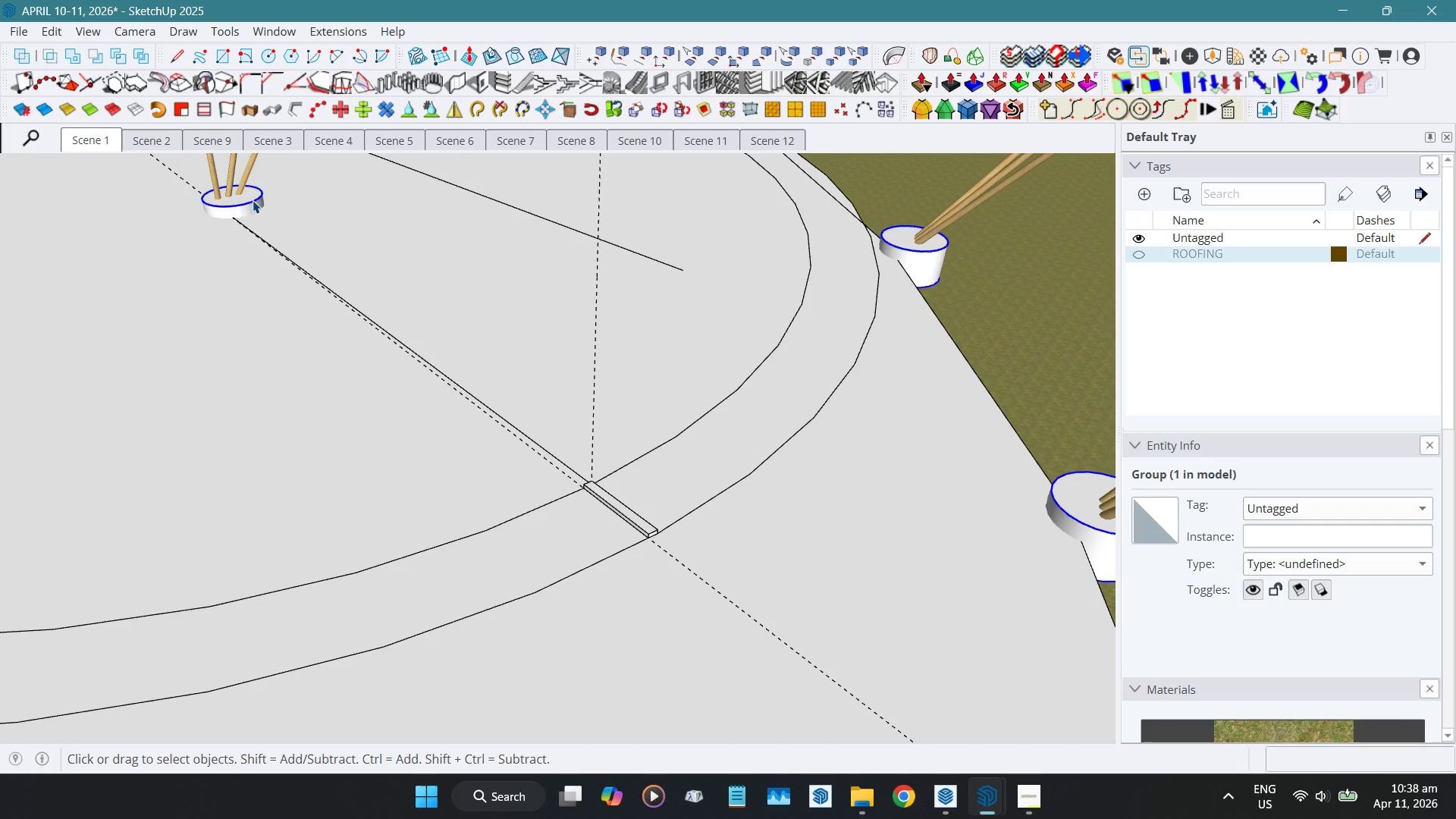 
key(H)
 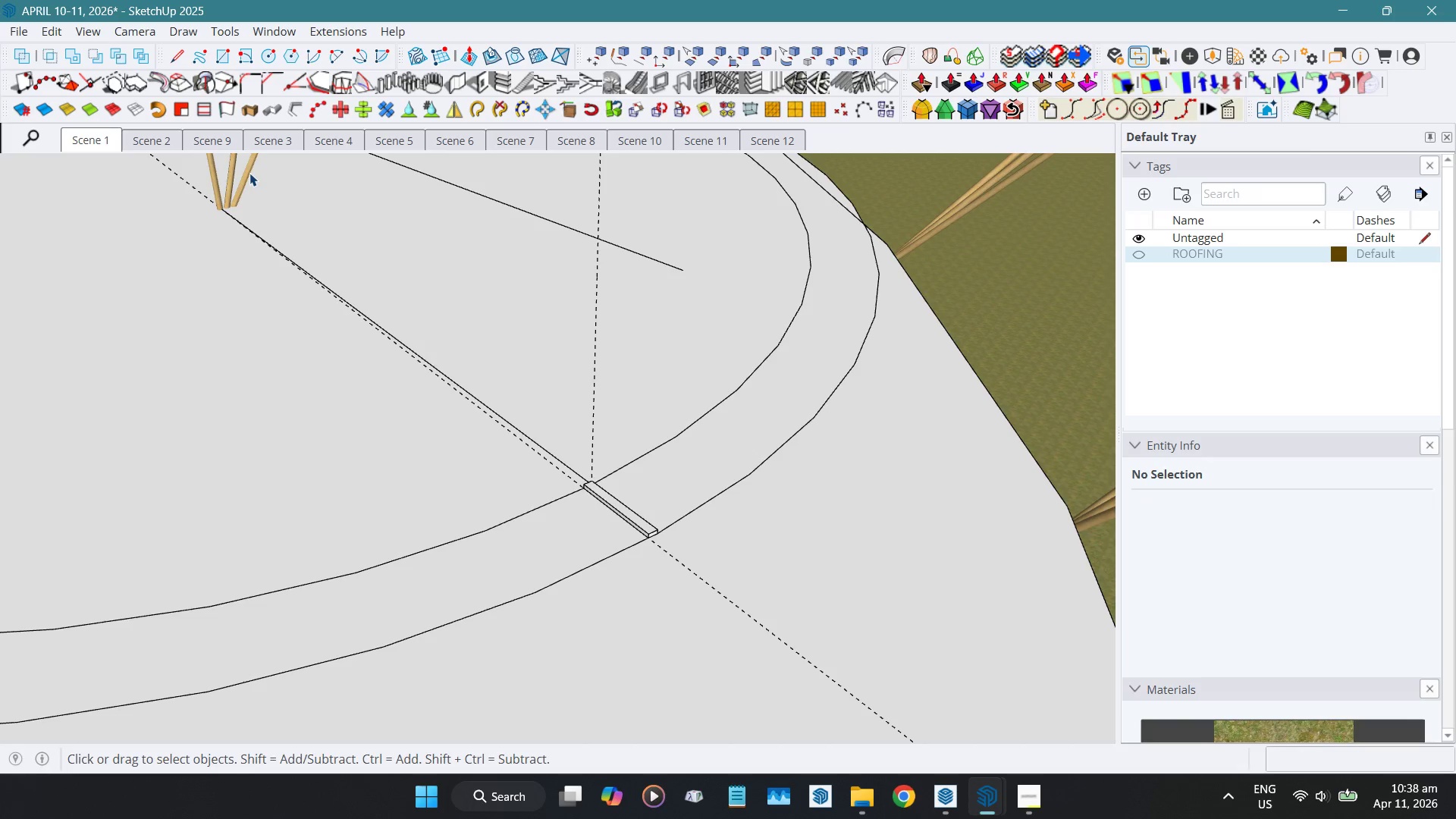 
left_click([249, 173])
 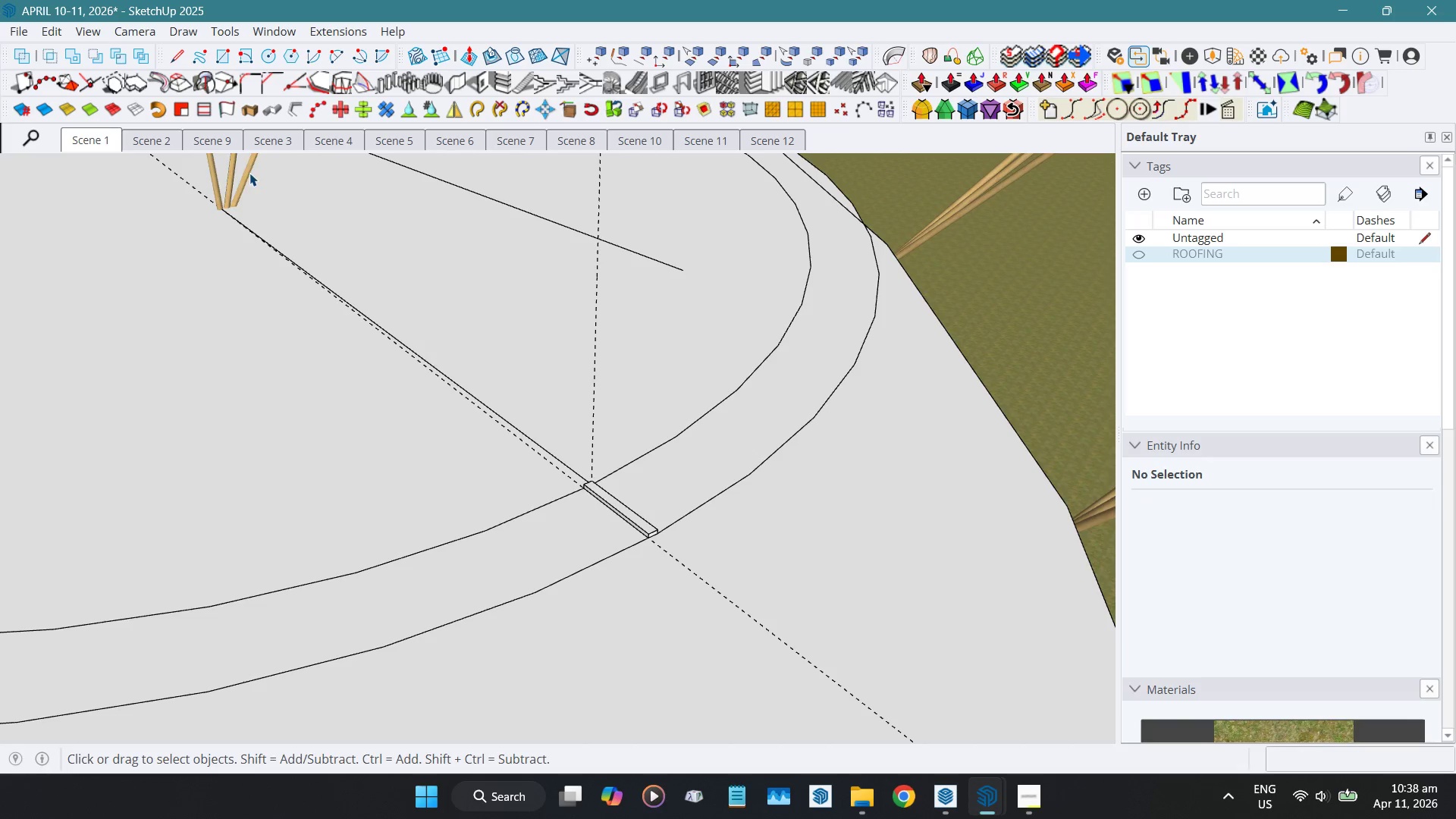 
key(H)
 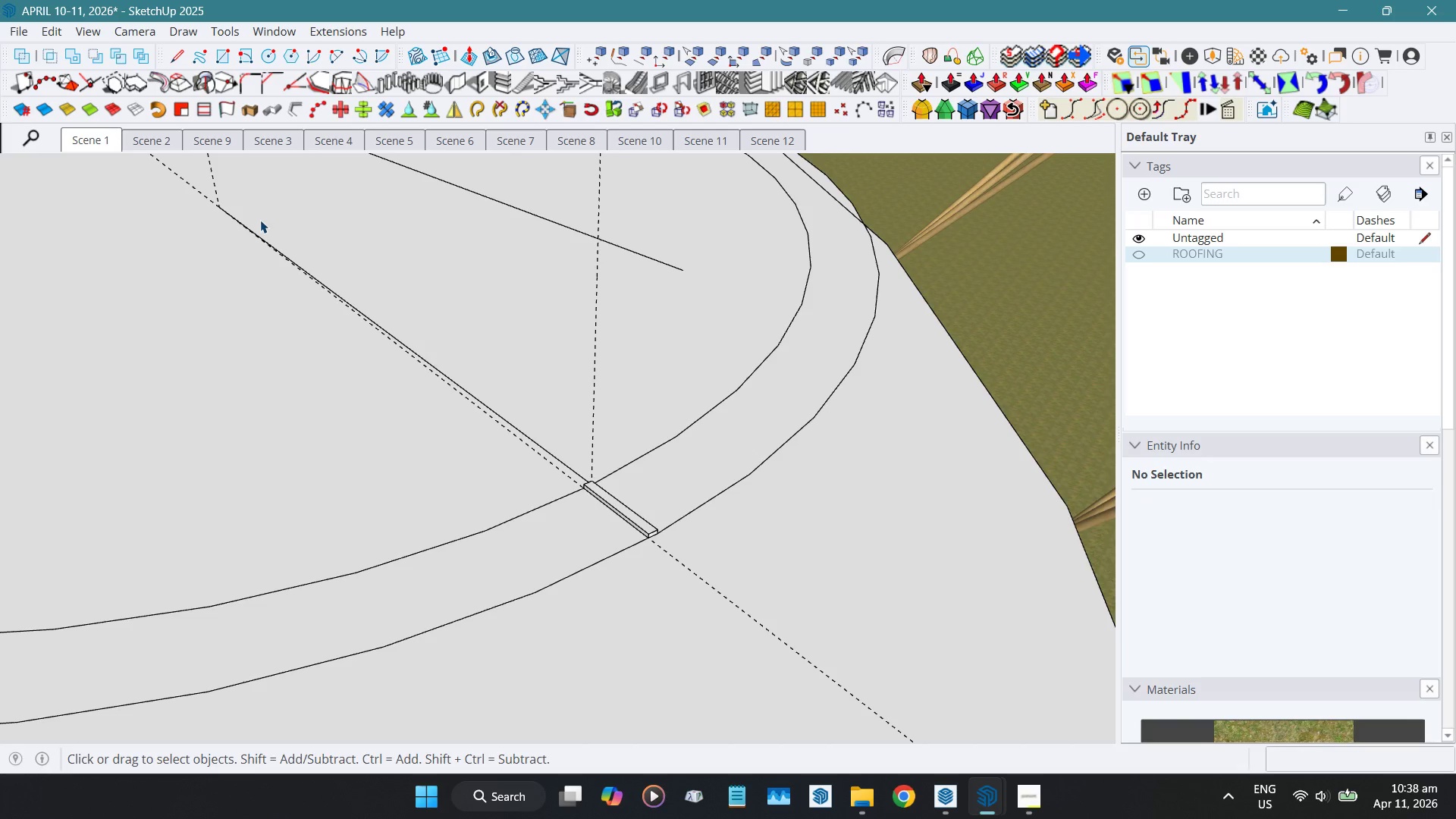 
key(P)
 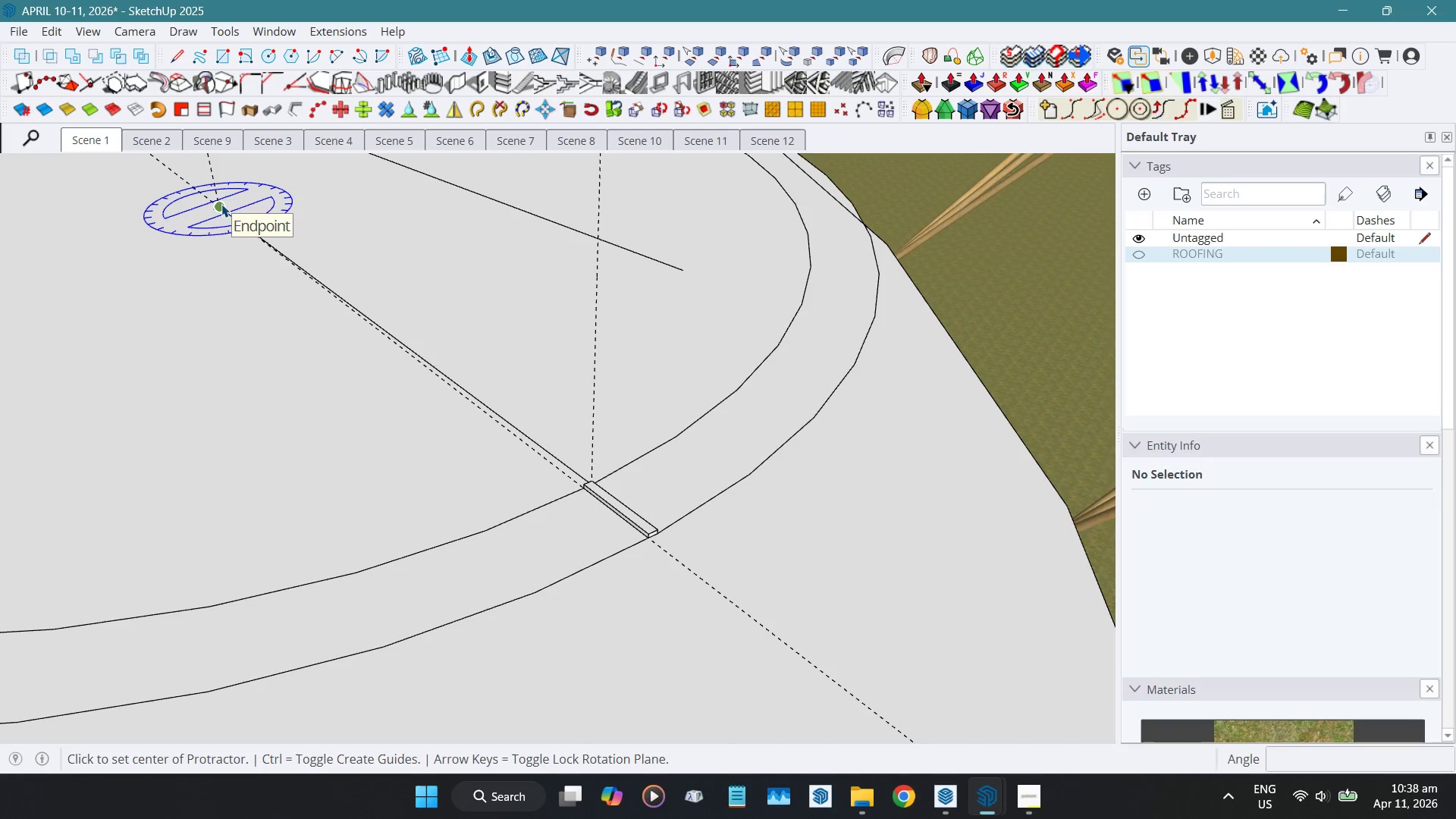 
key(Shift+ShiftLeft)
 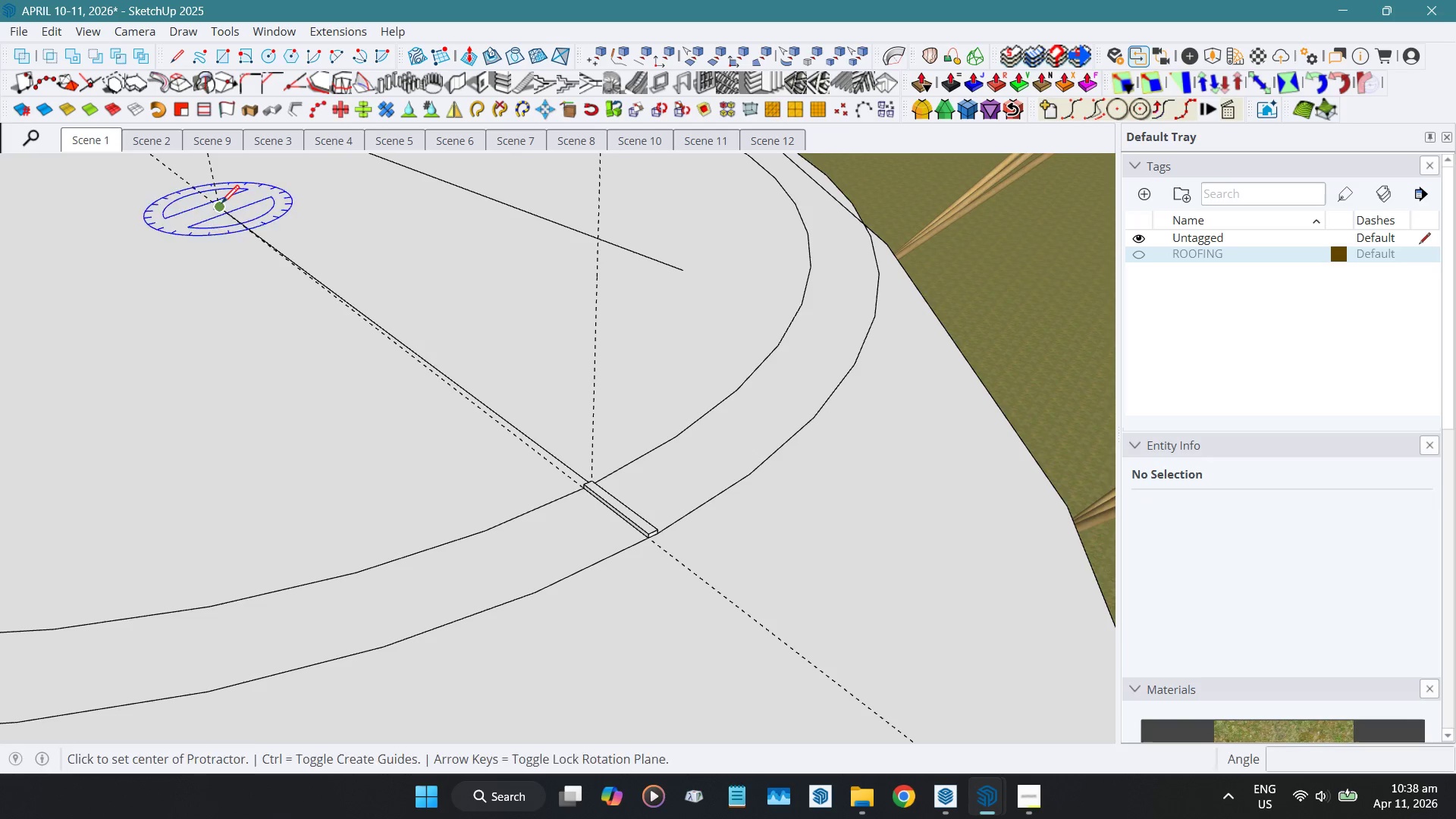 
key(Shift+F)
 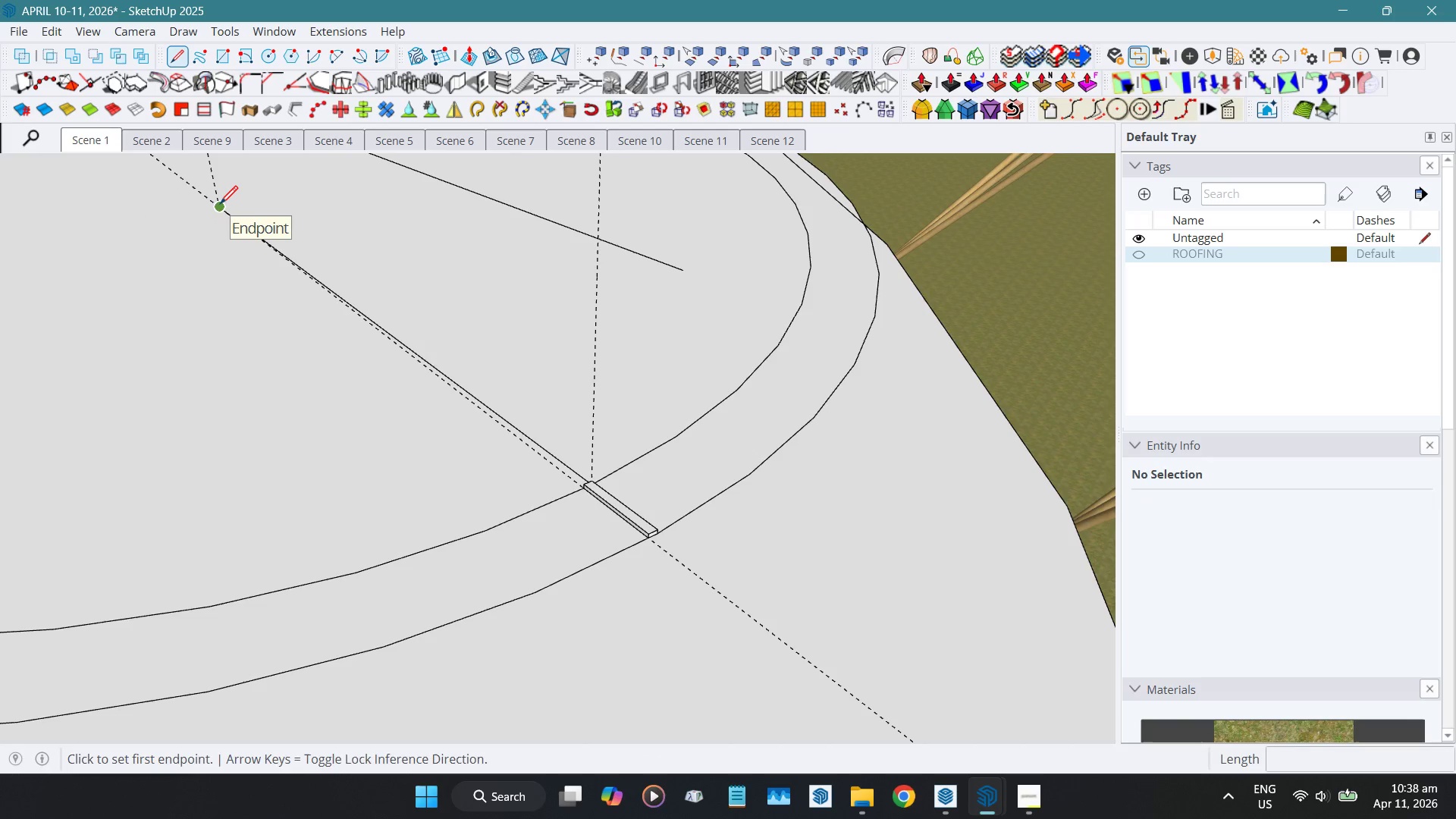 
left_click([220, 206])
 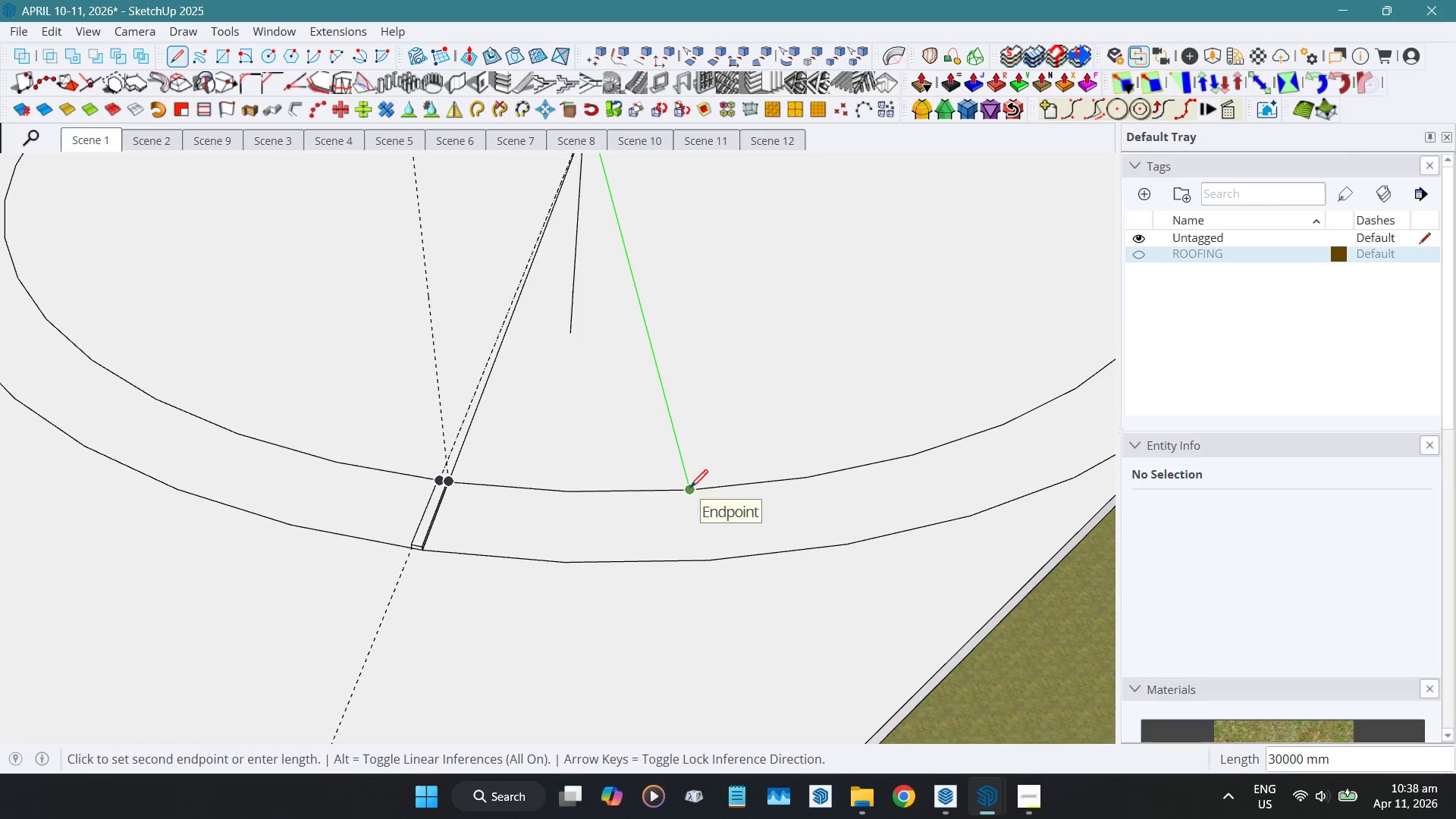 
wait(6.24)
 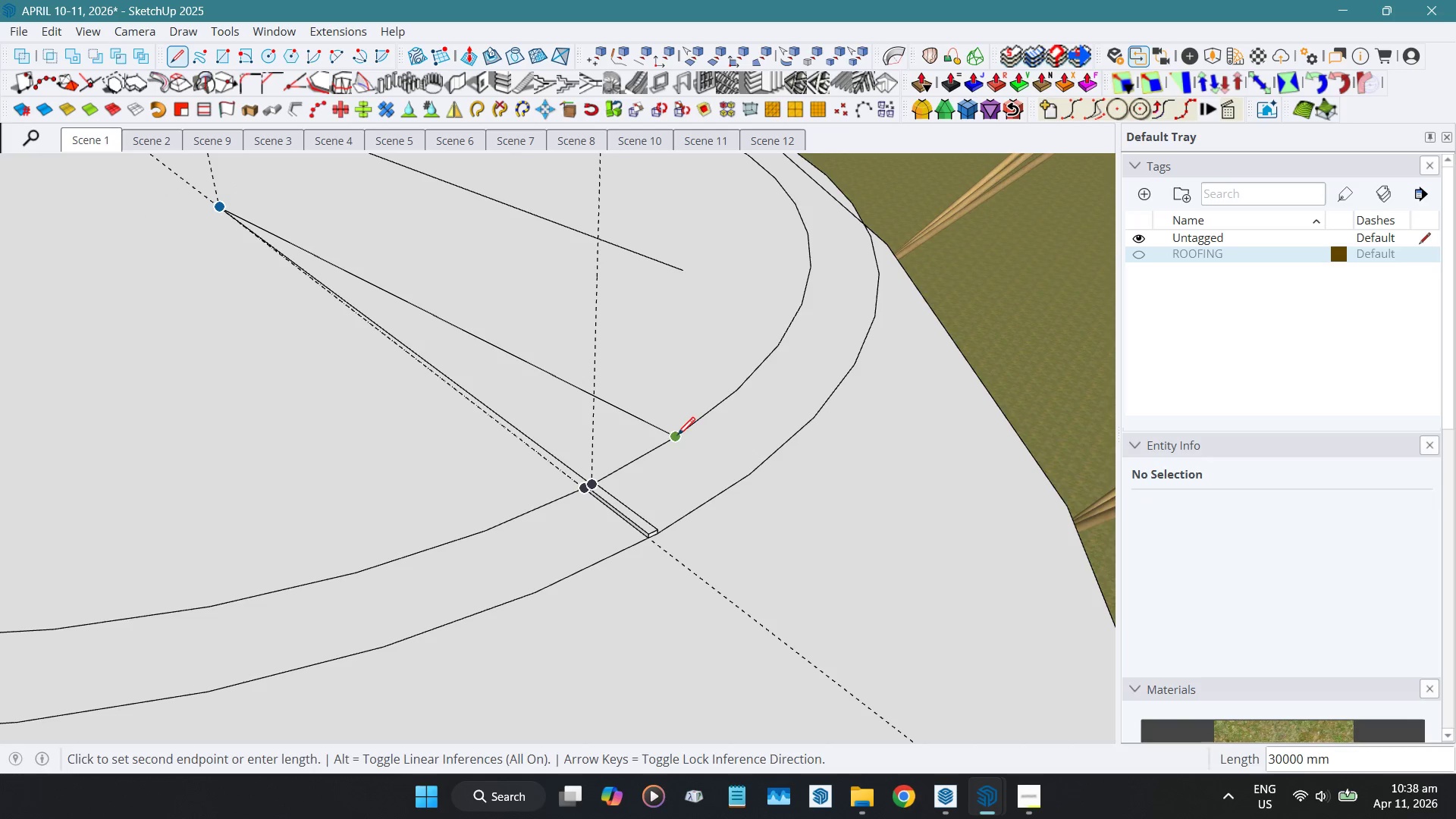 
left_click([708, 563])
 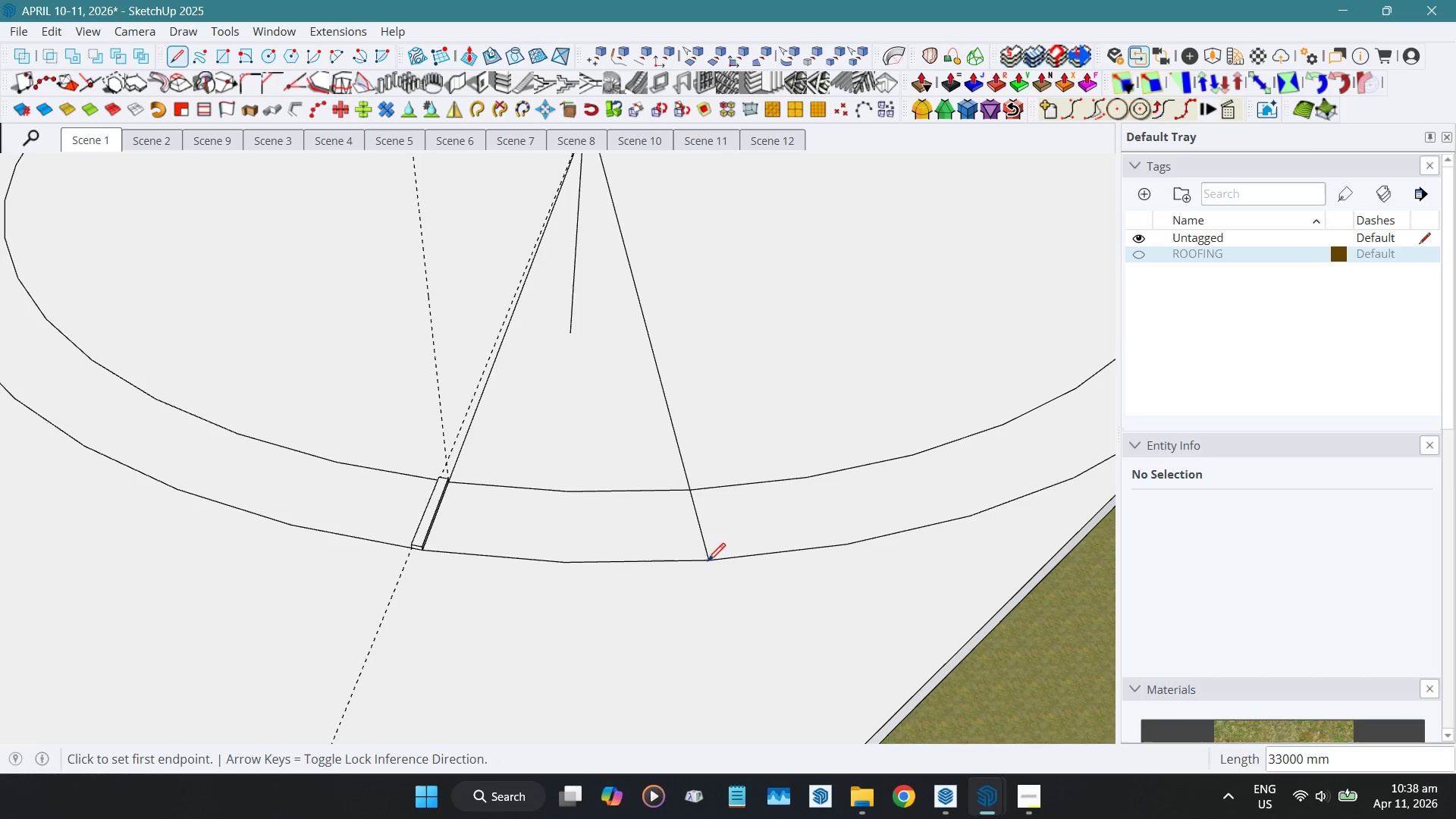 
key(Space)
 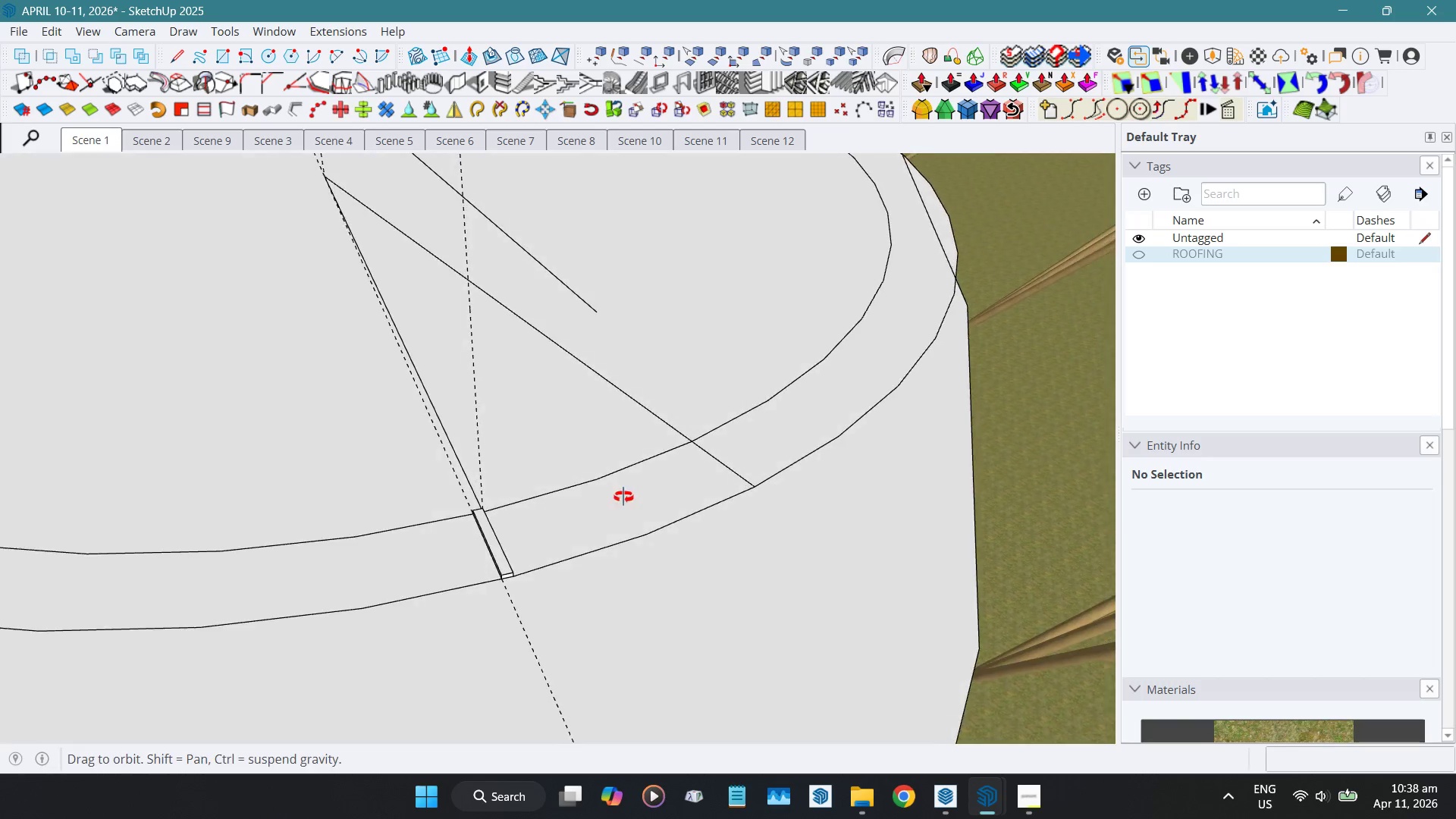 
left_click([622, 498])
 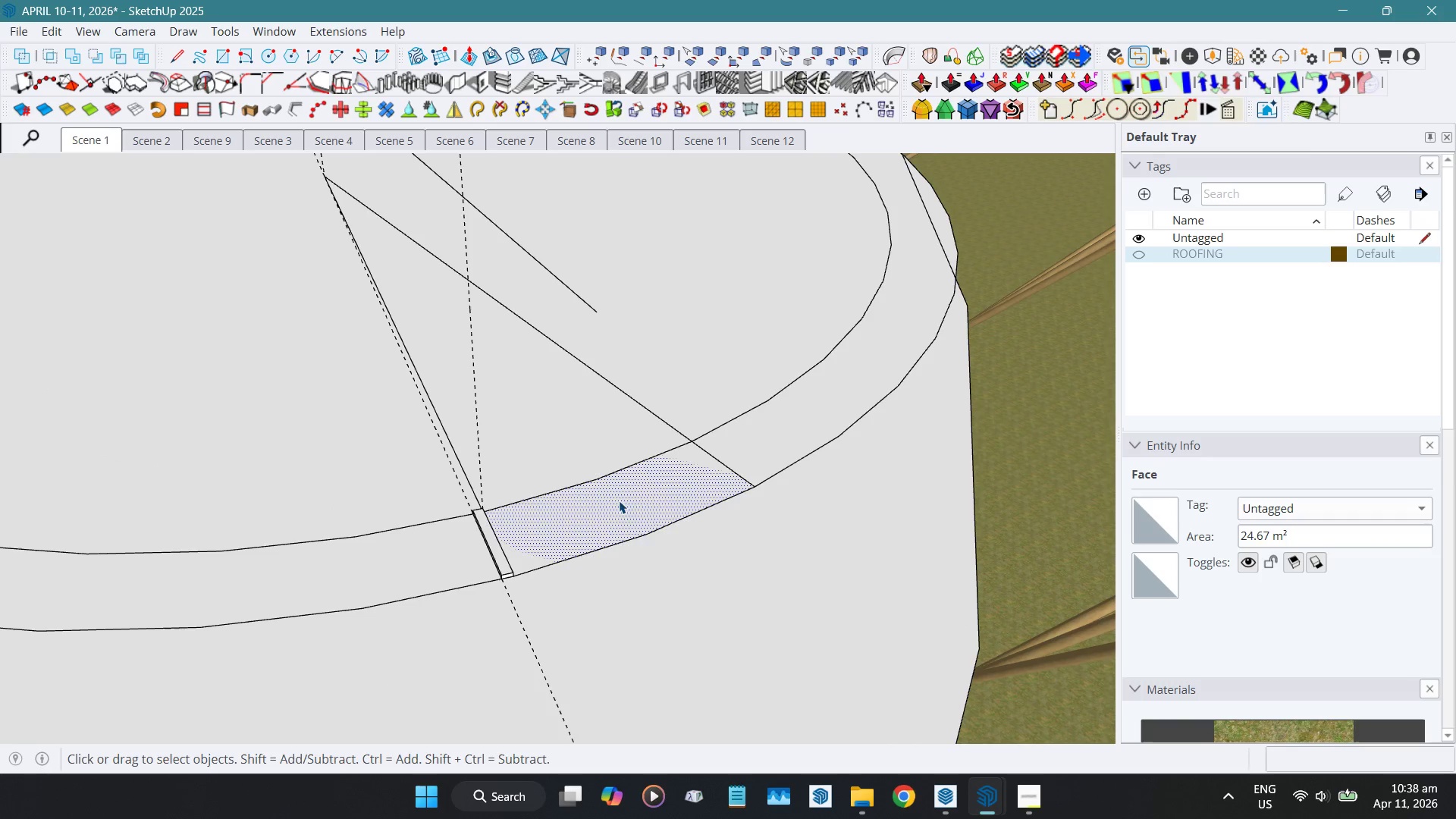 
key(G)
 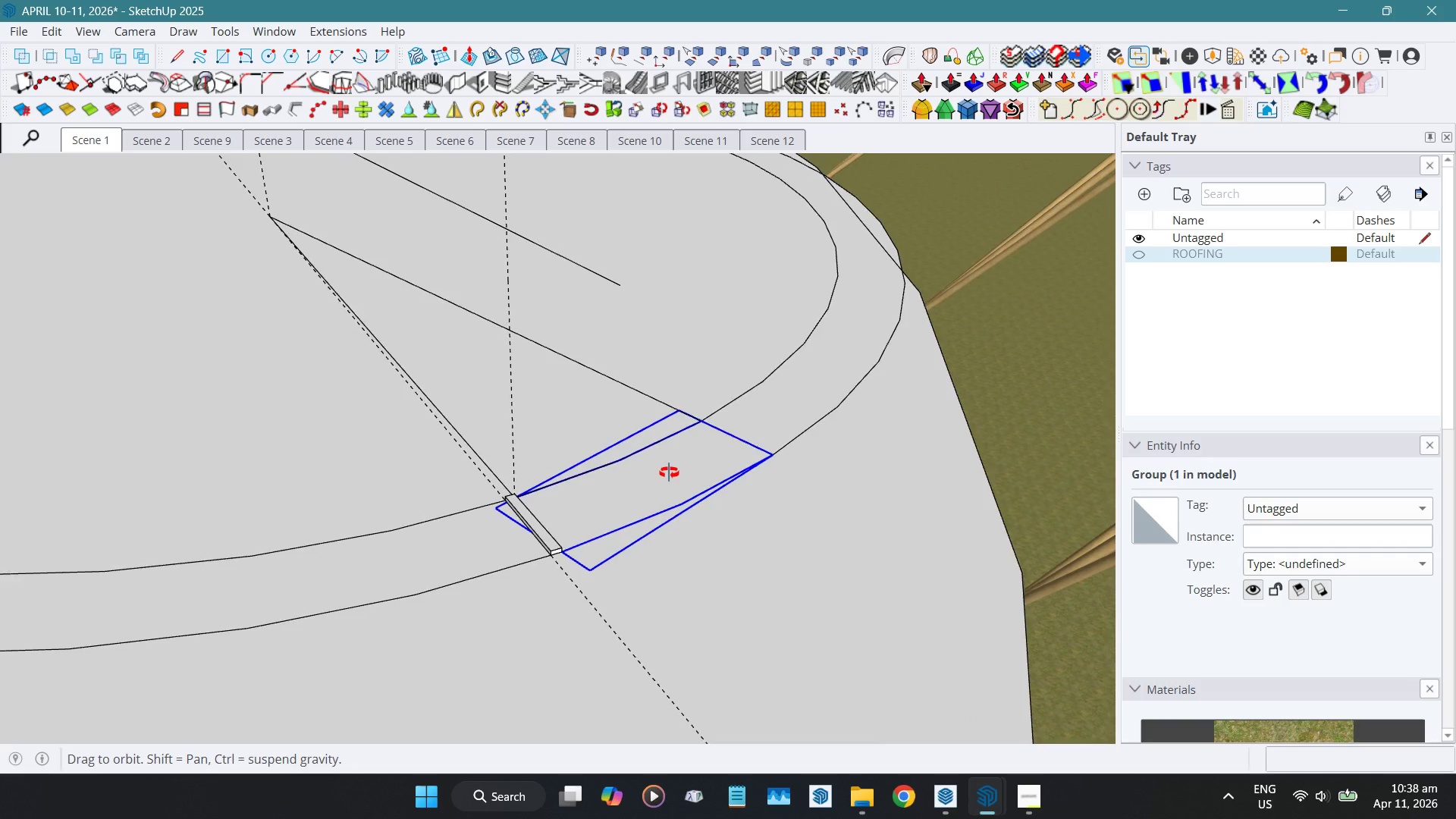 
left_click([626, 475])
 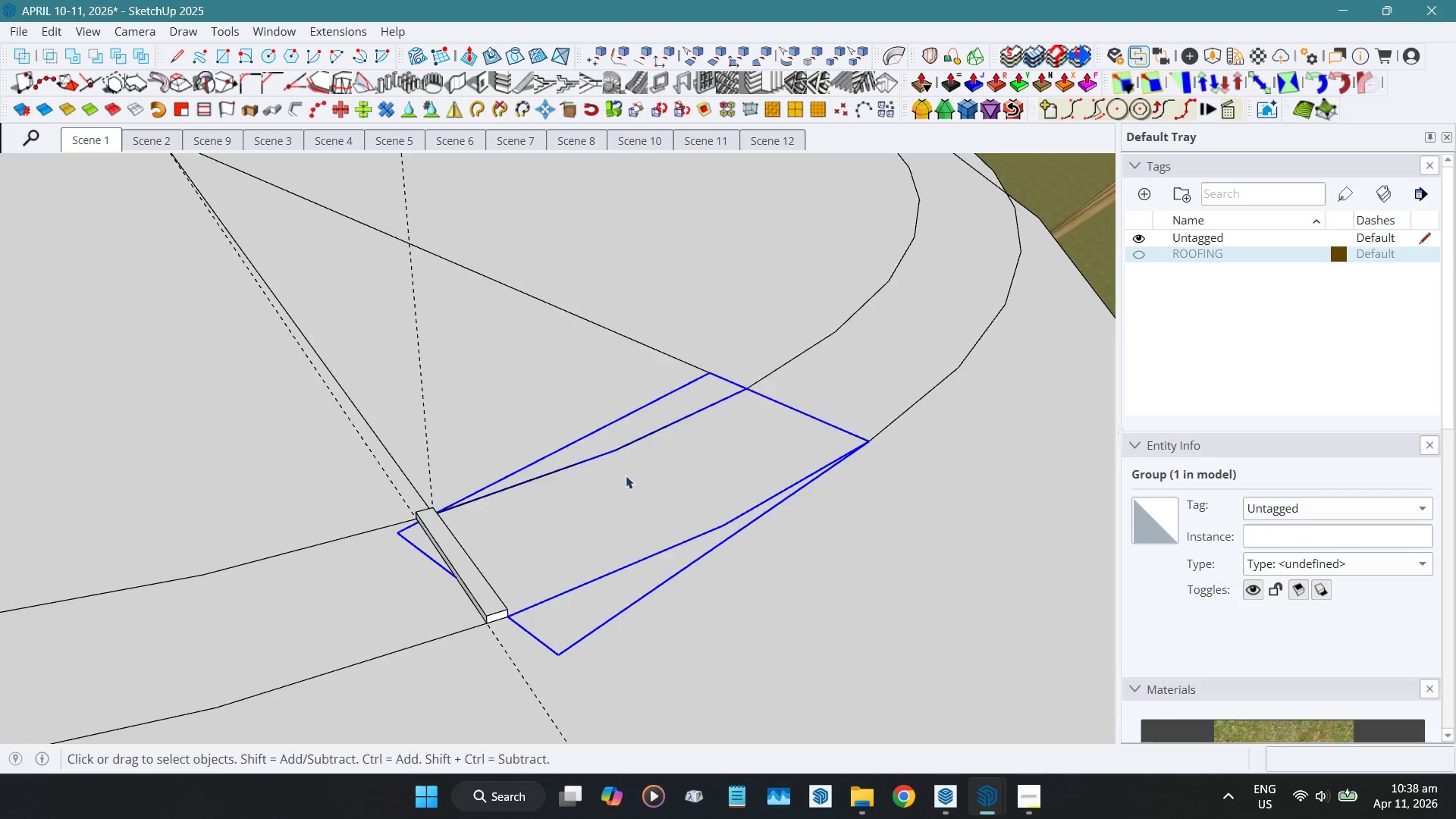 
scroll: coordinate [626, 475], scroll_direction: up, amount: 5.0
 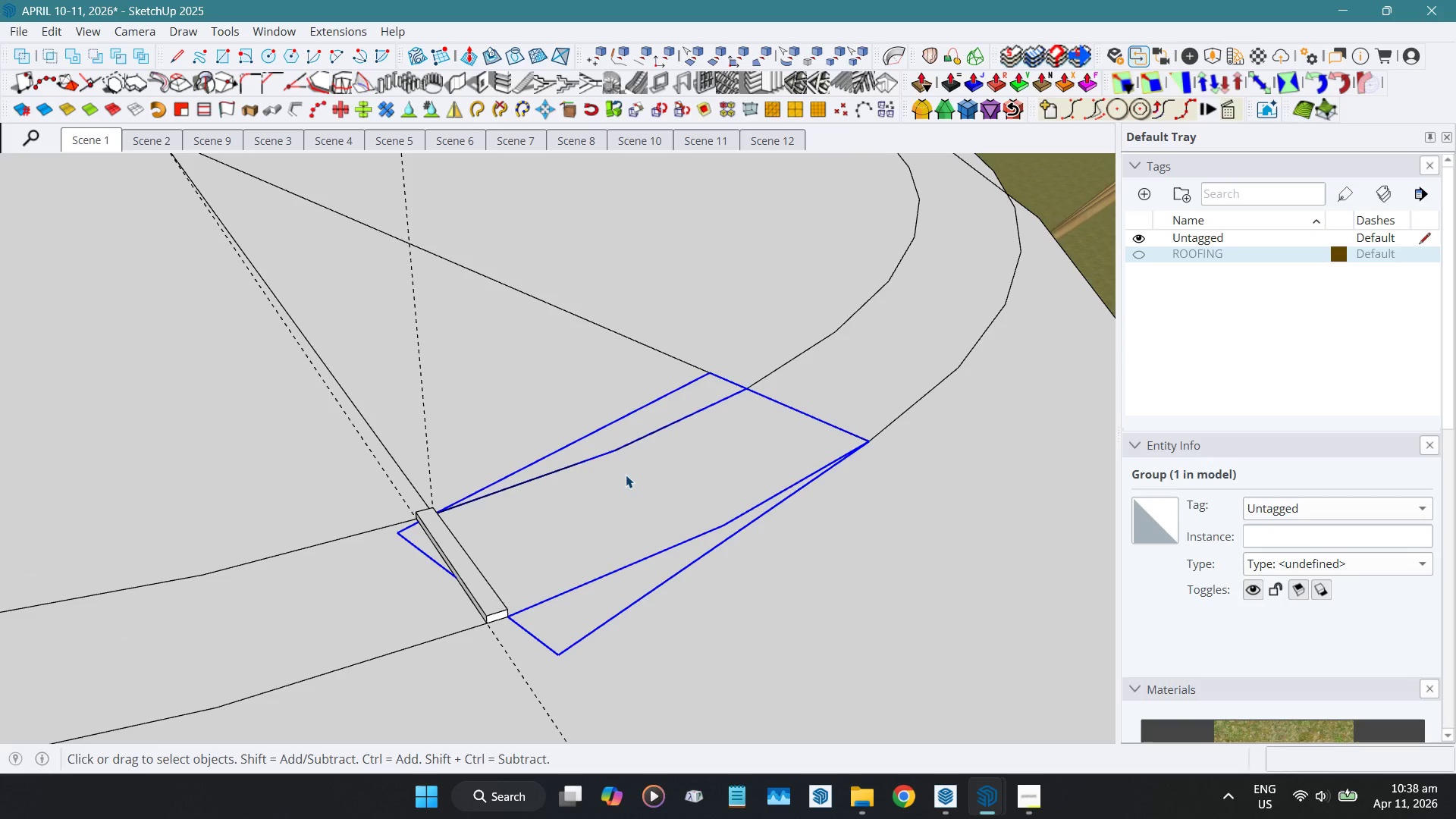 
double_click([626, 475])
 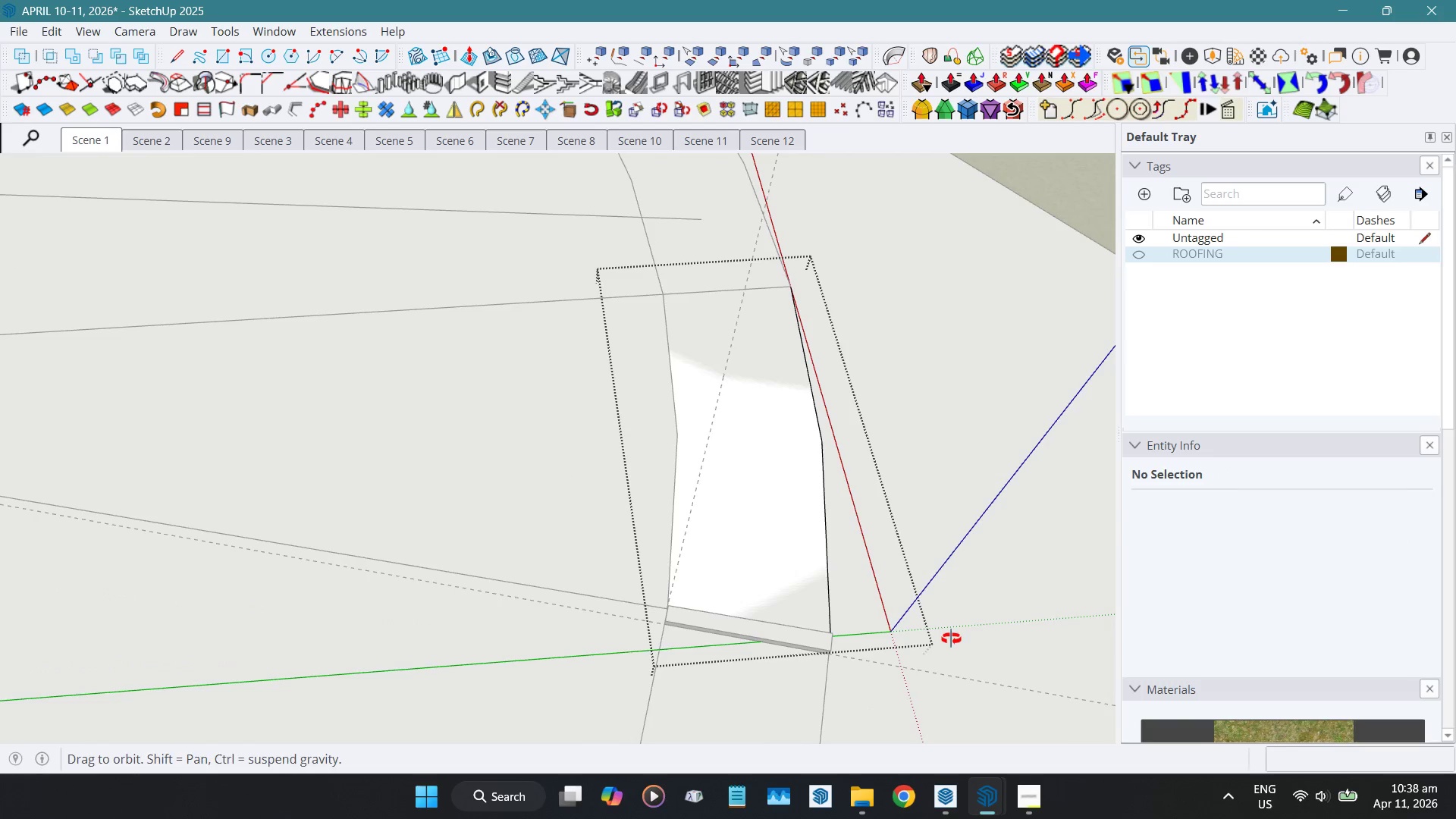 
hold_key(key=ShiftLeft, duration=1.12)
scroll: coordinate [758, 472], scroll_direction: up, amount: 3.0
 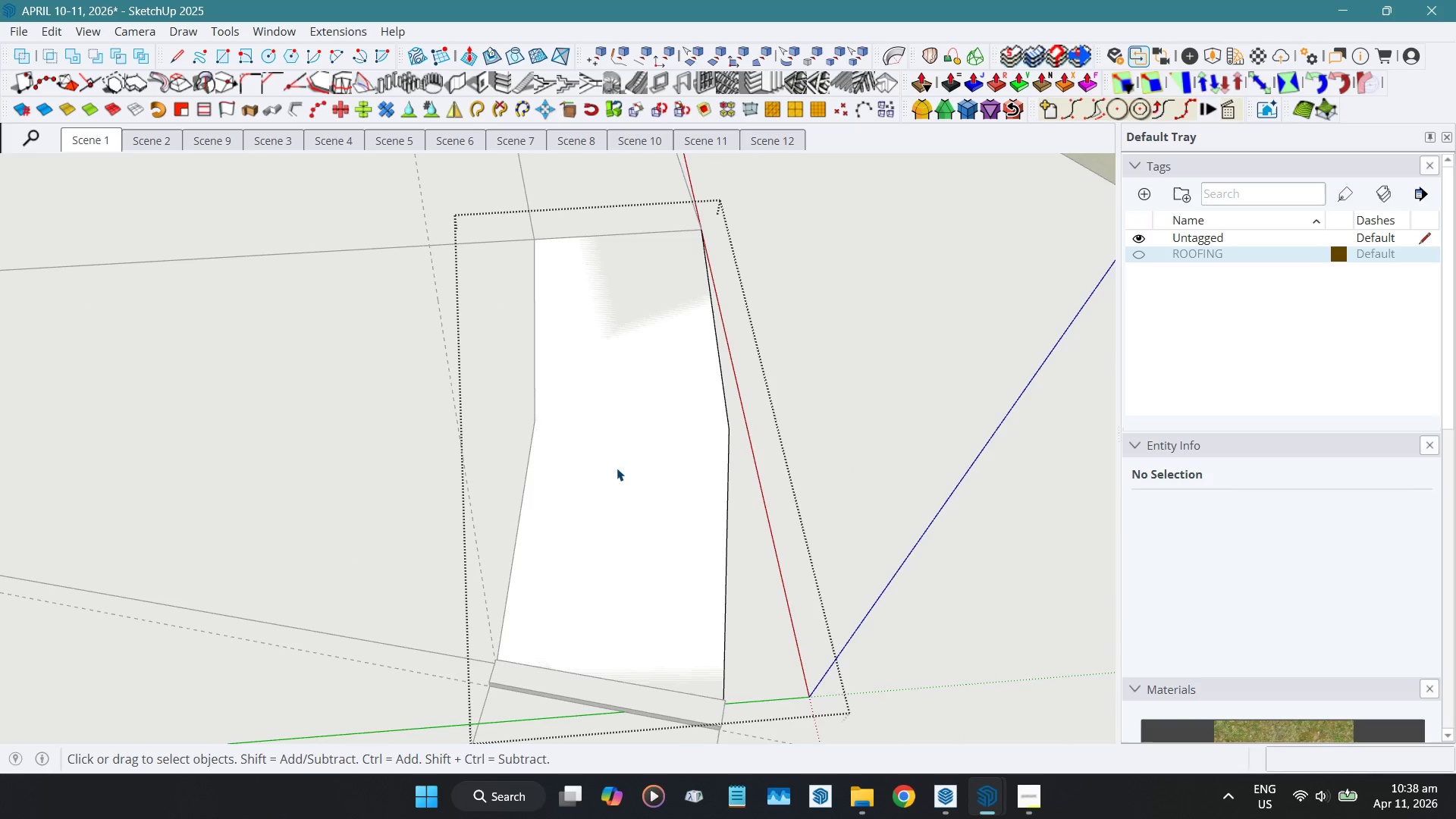 
key(O)
 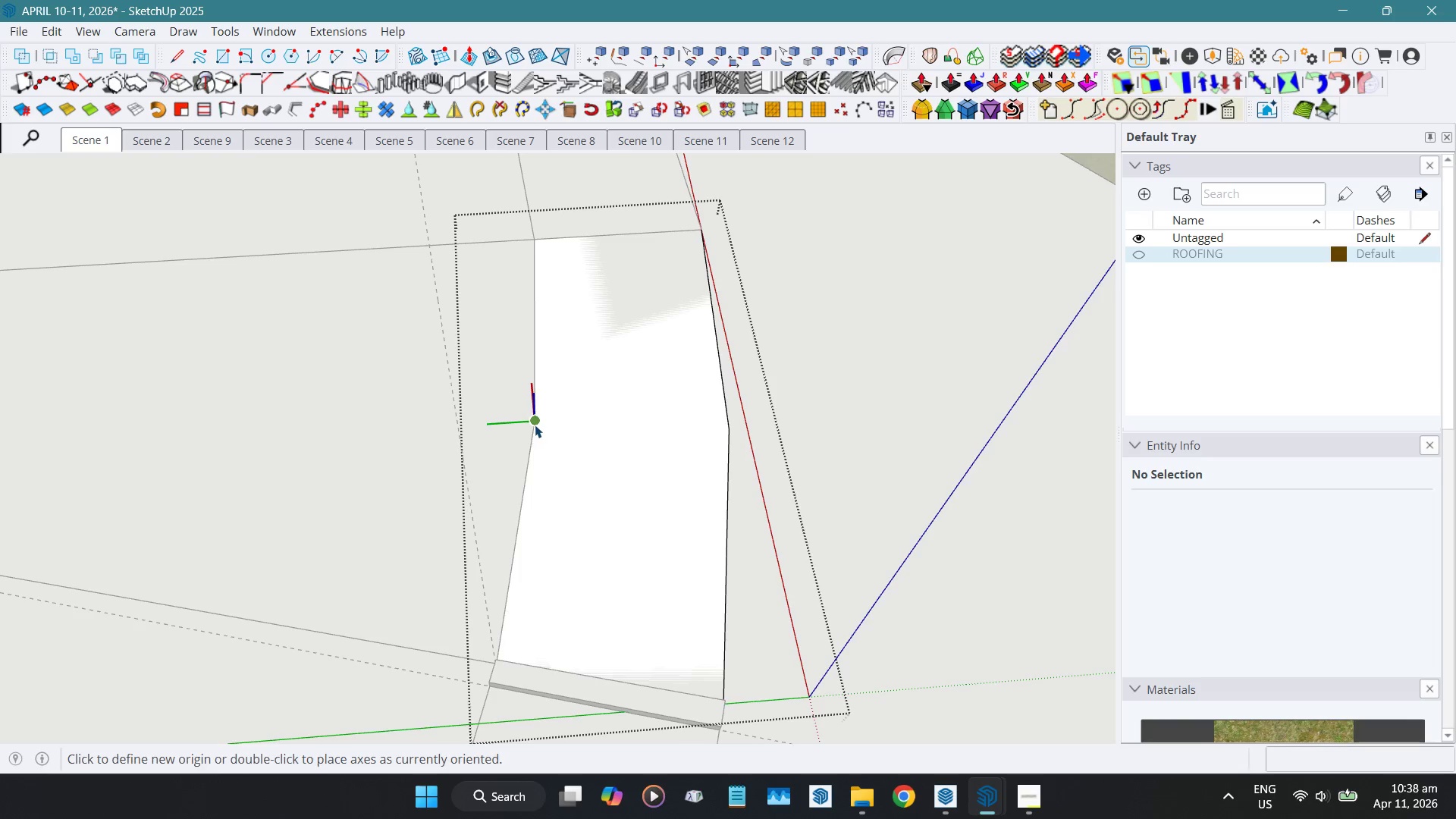 
left_click([535, 425])
 